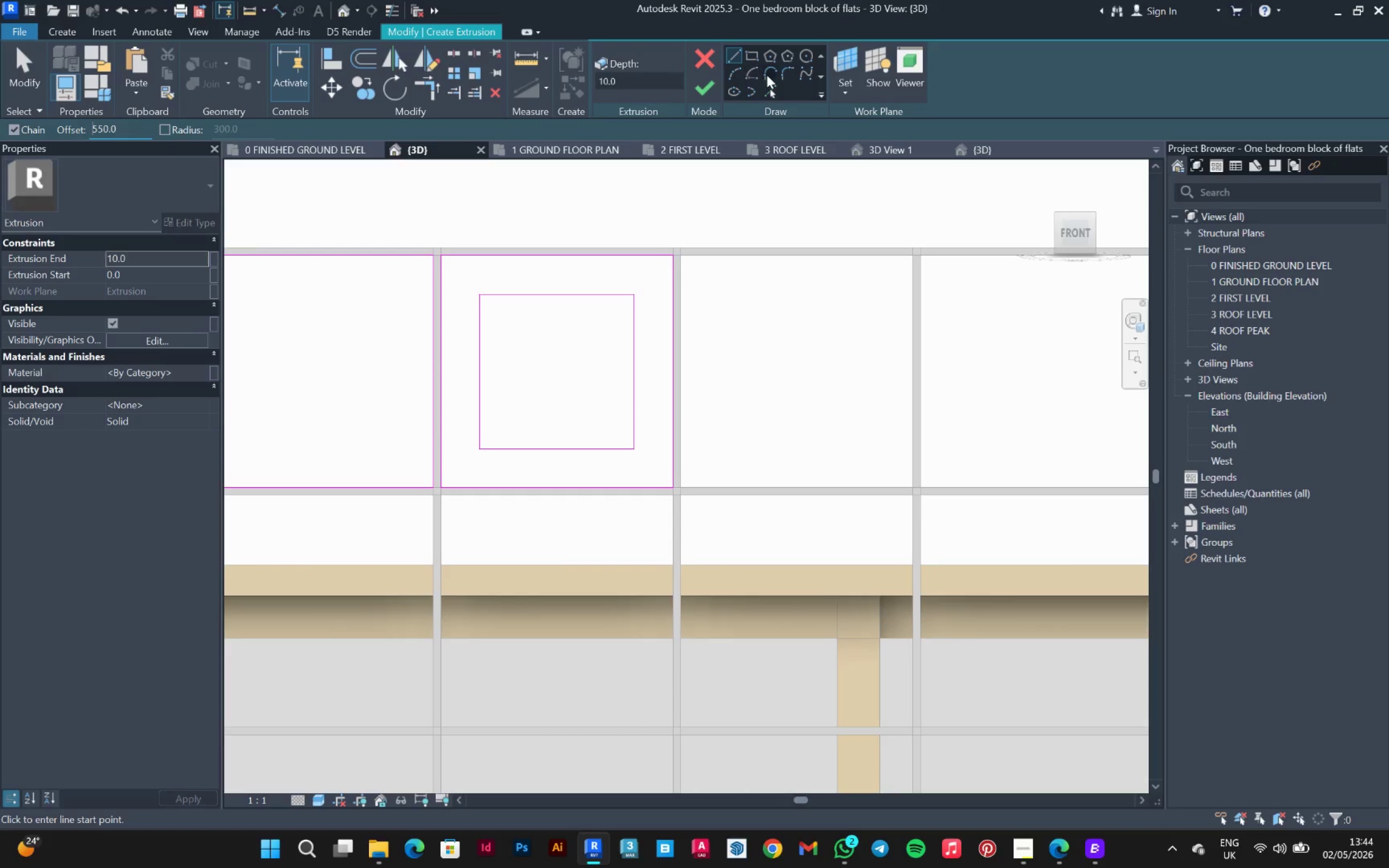 
left_click([771, 91])
 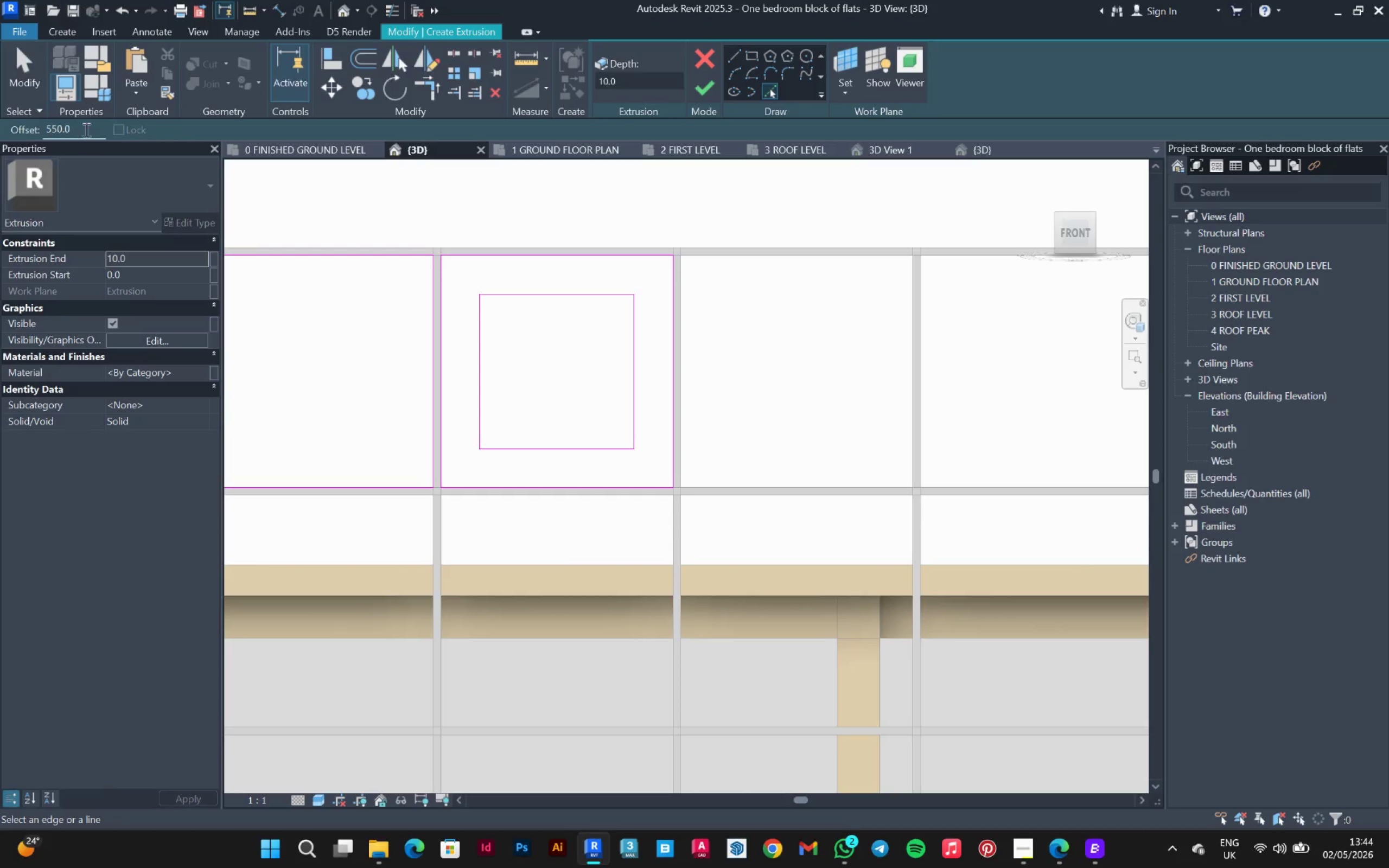 
left_click_drag(start_coordinate=[81, 129], to_coordinate=[35, 139])
 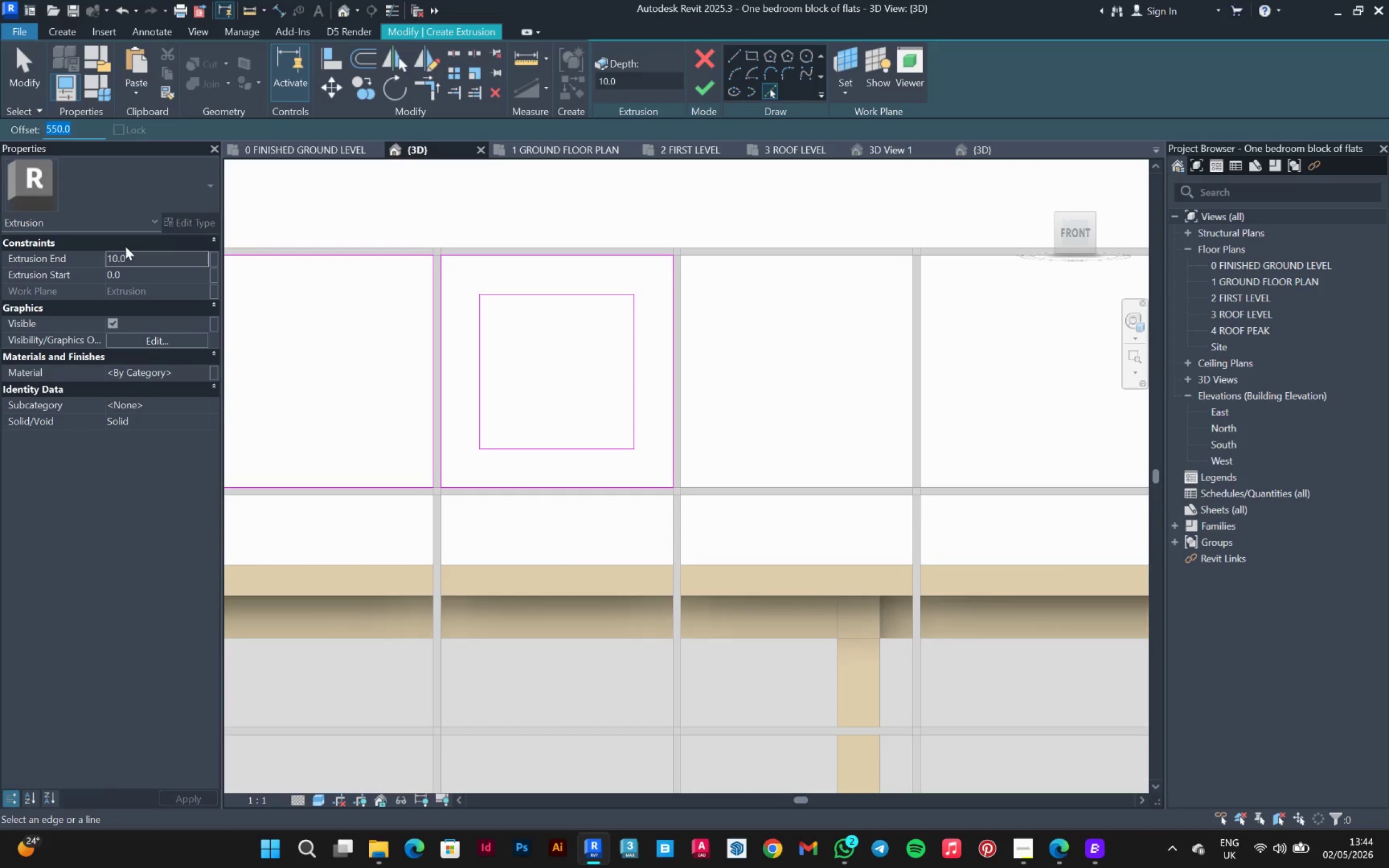 
type(50)
 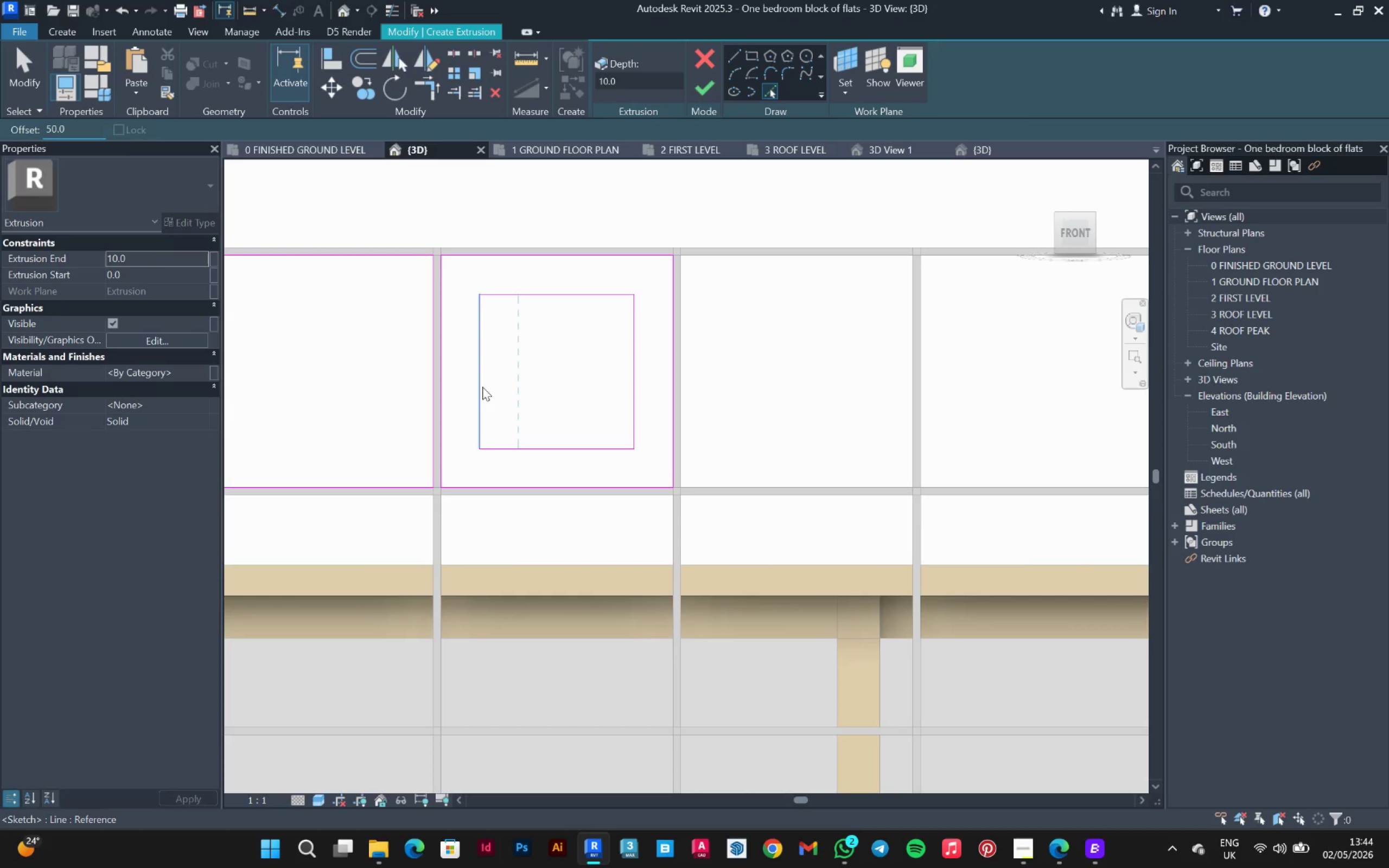 
left_click([482, 387])
 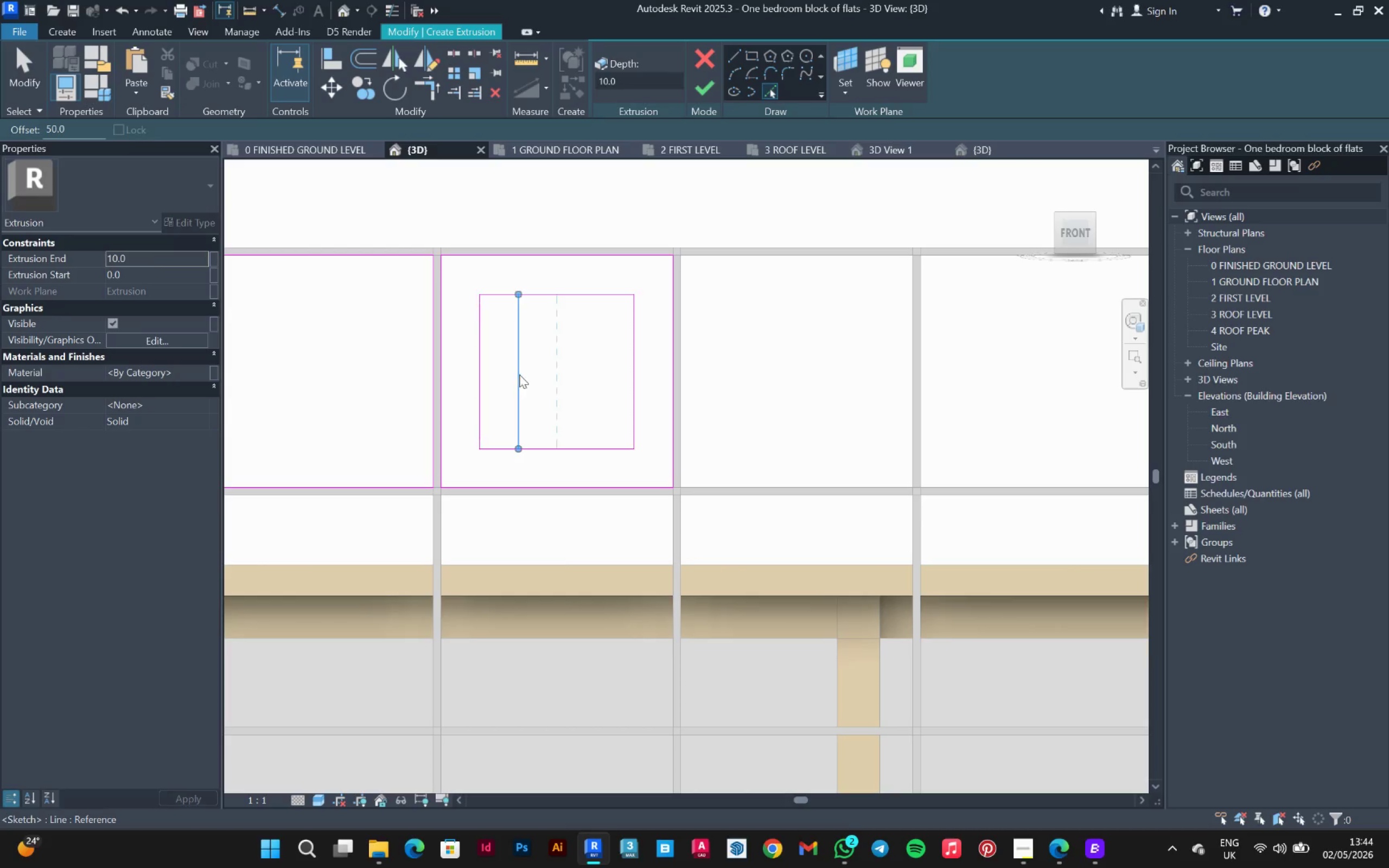 
left_click([523, 374])
 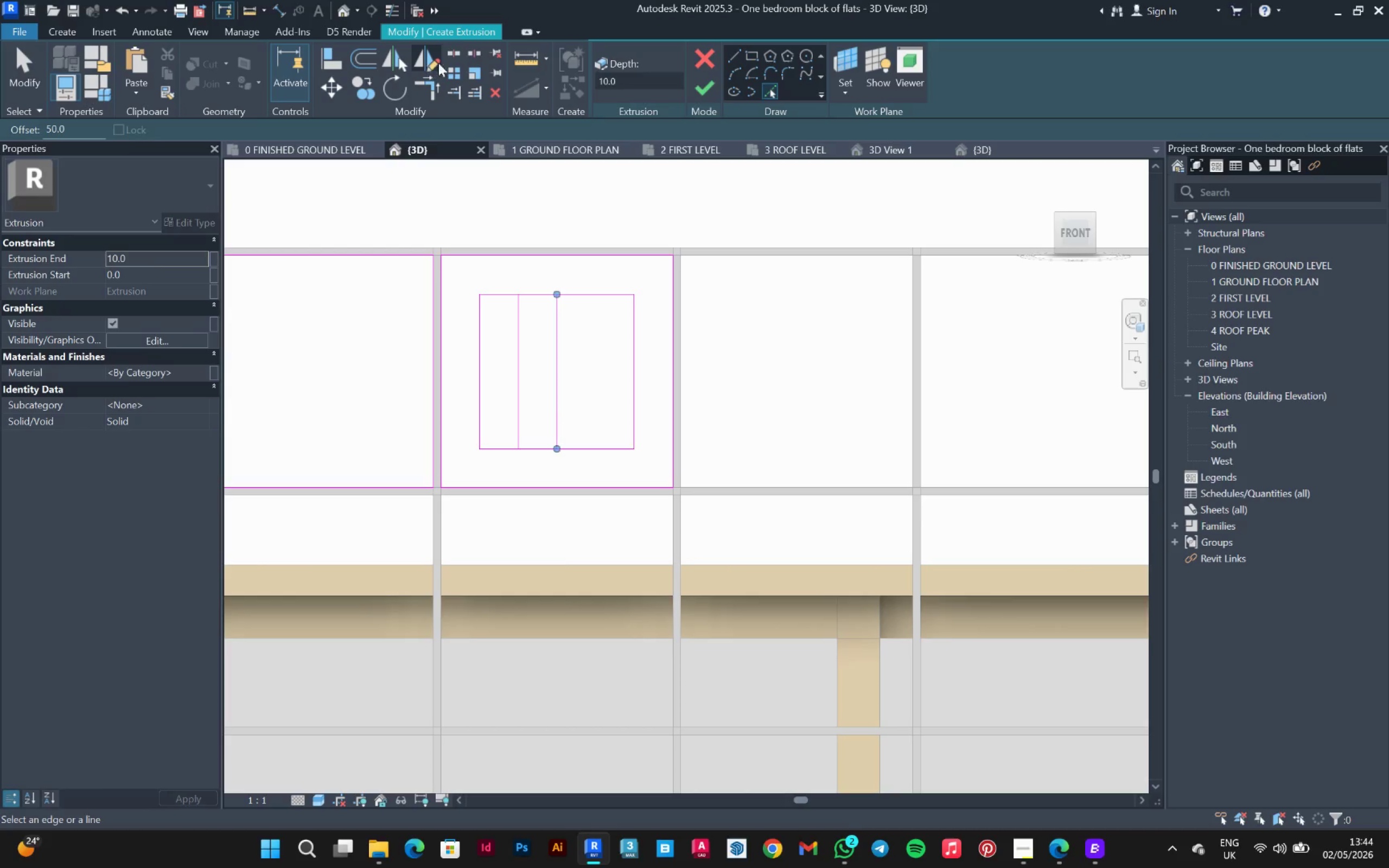 
left_click([454, 52])
 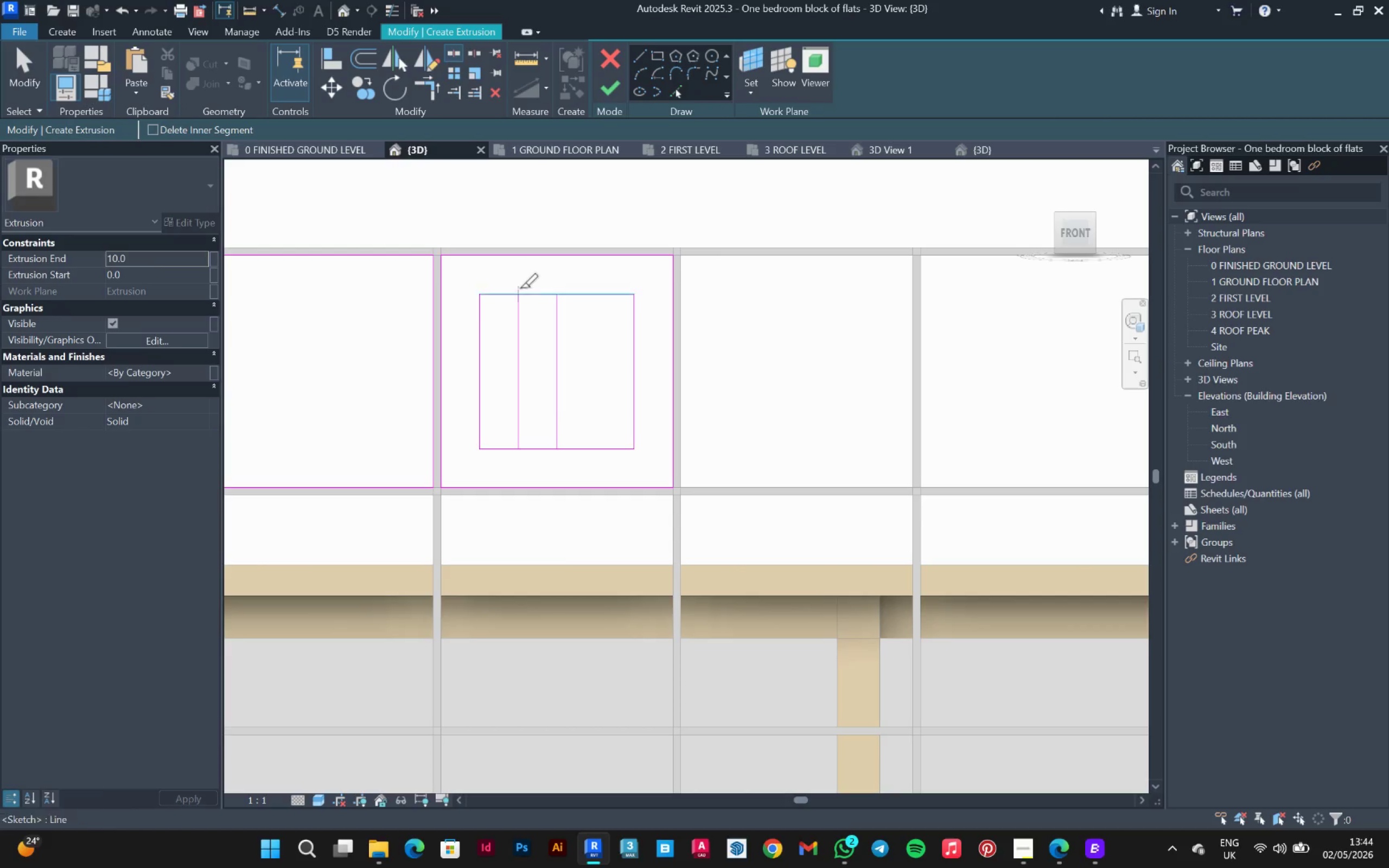 
left_click([520, 288])
 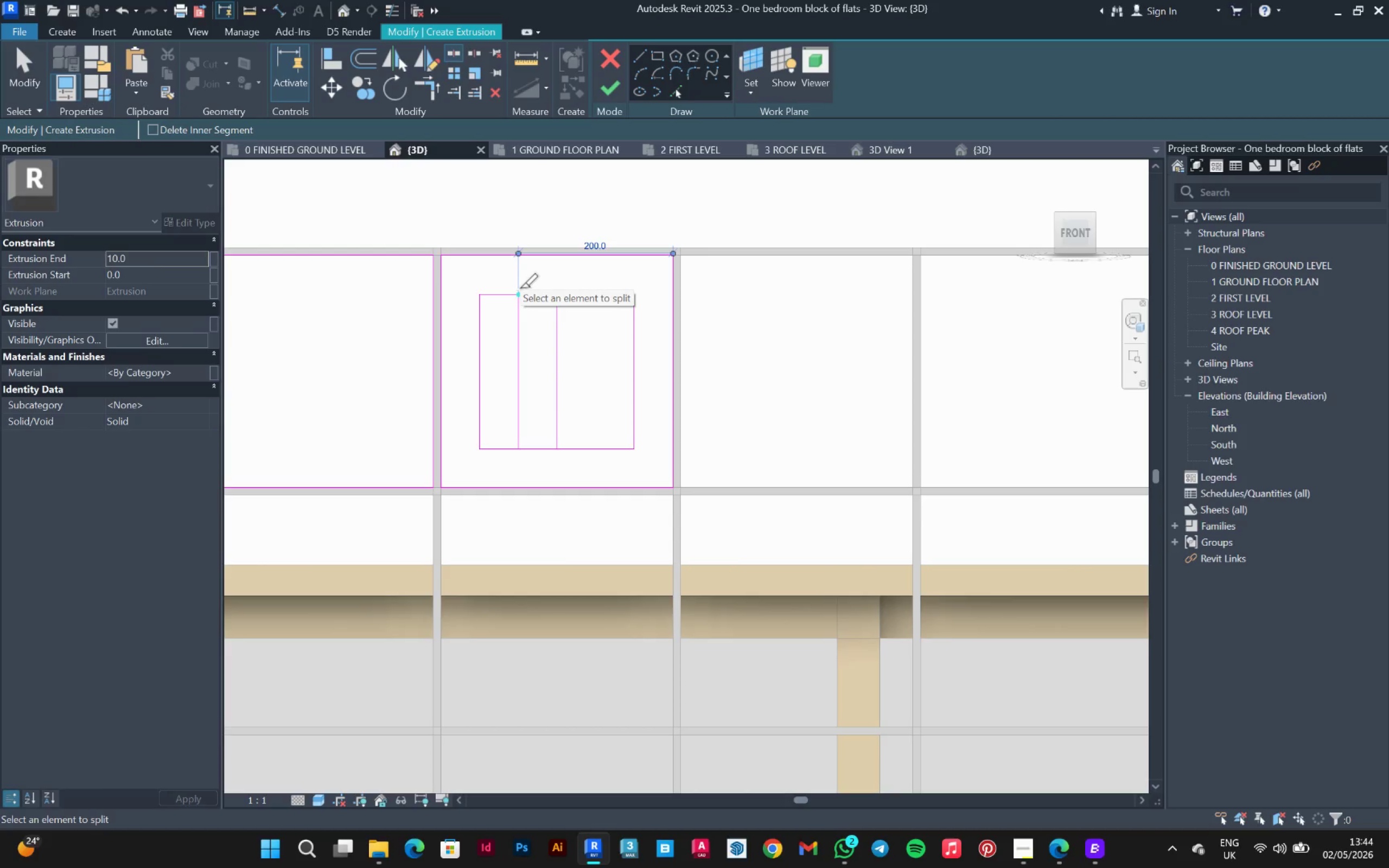 
wait(12.89)
 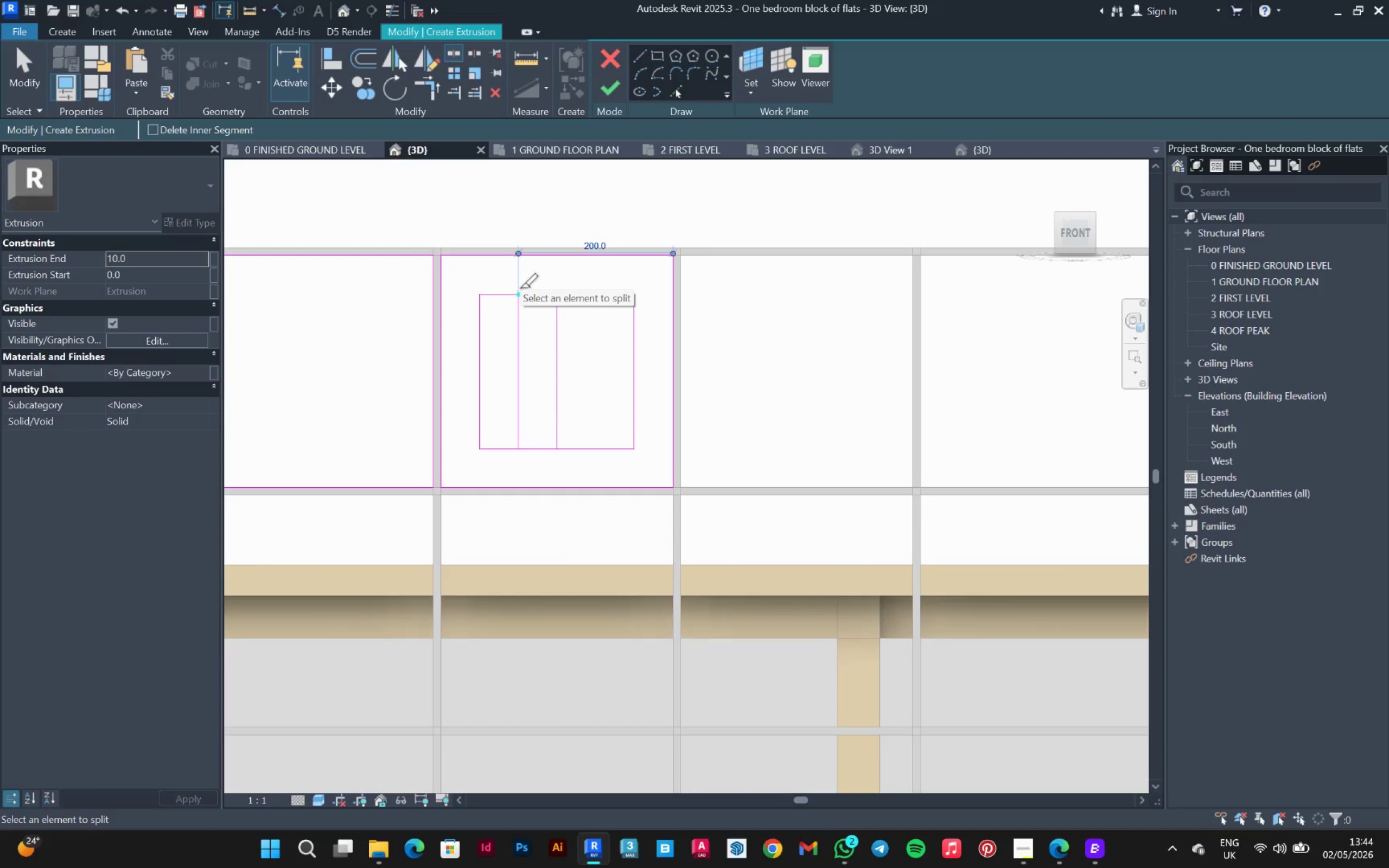 
left_click([514, 457])
 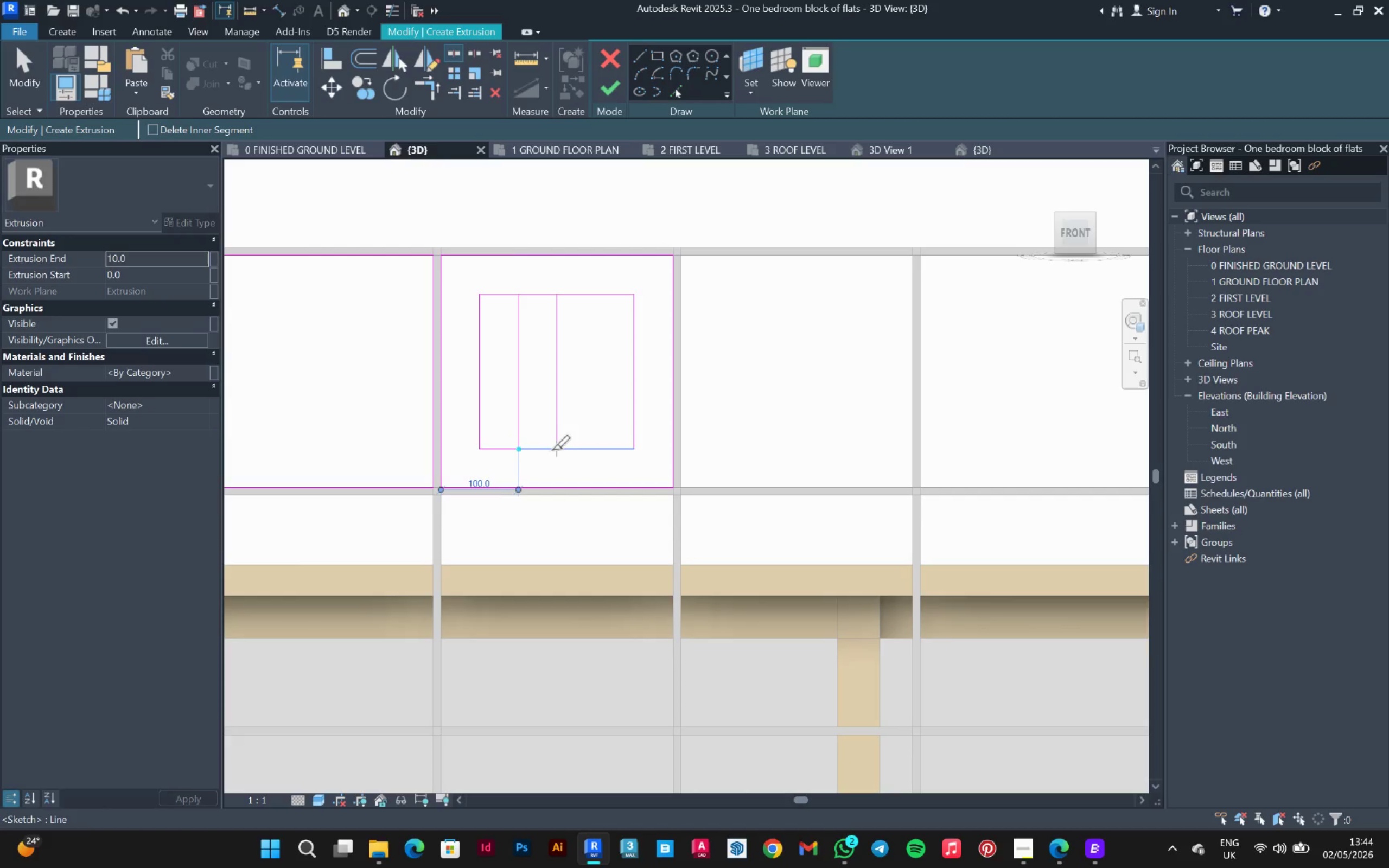 
left_click([553, 450])
 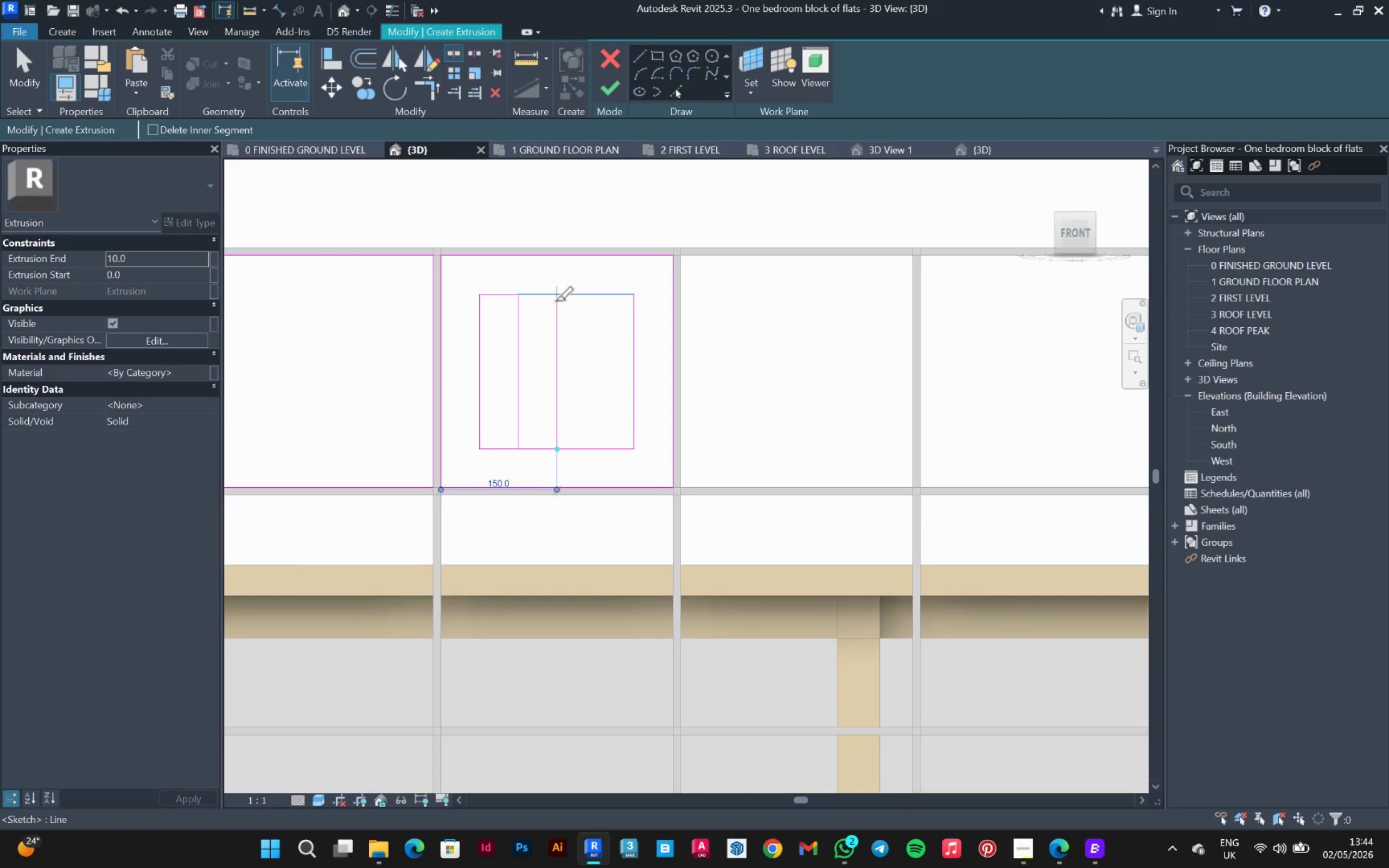 
left_click([555, 301])
 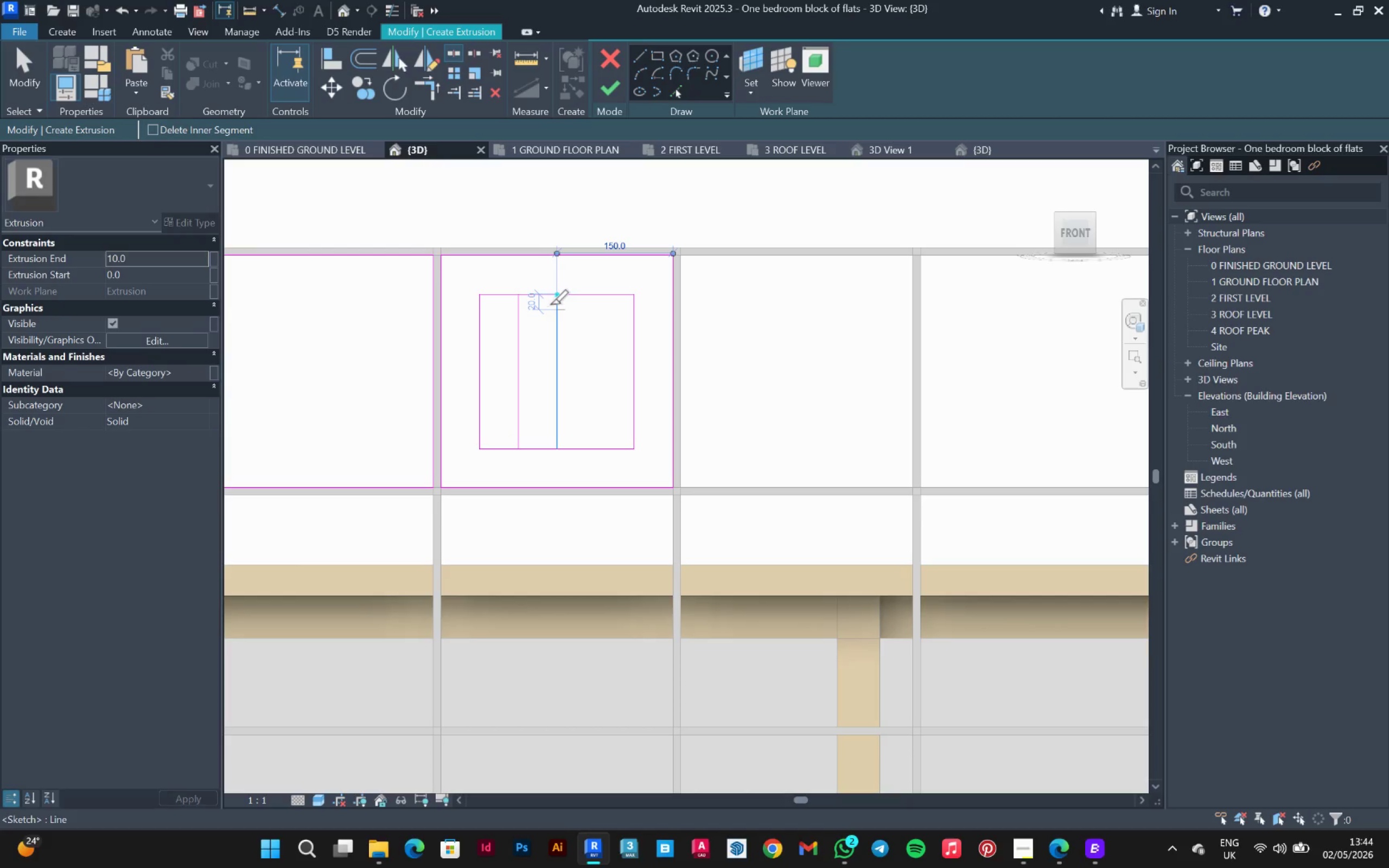 
key(Escape)
 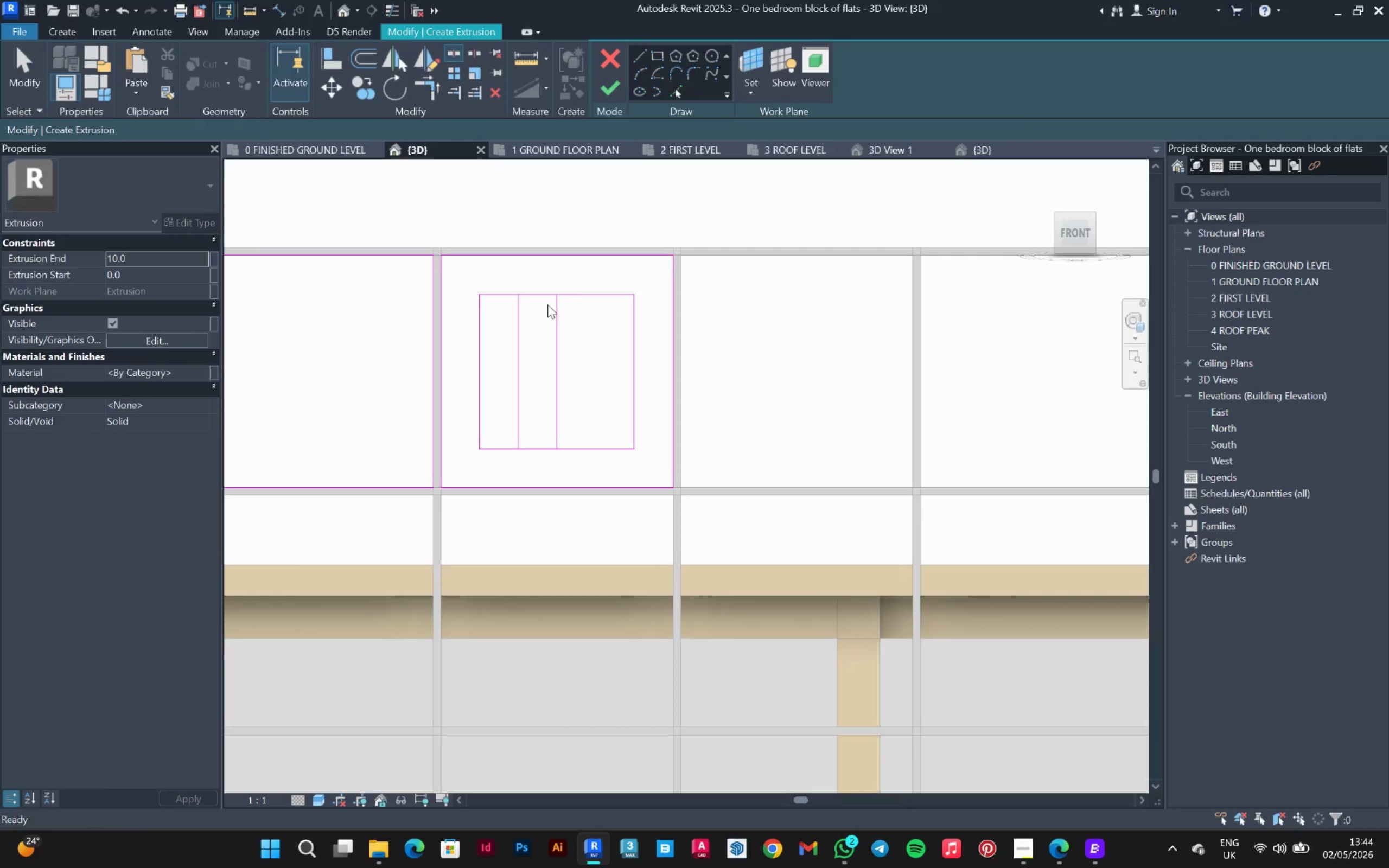 
key(Escape)
 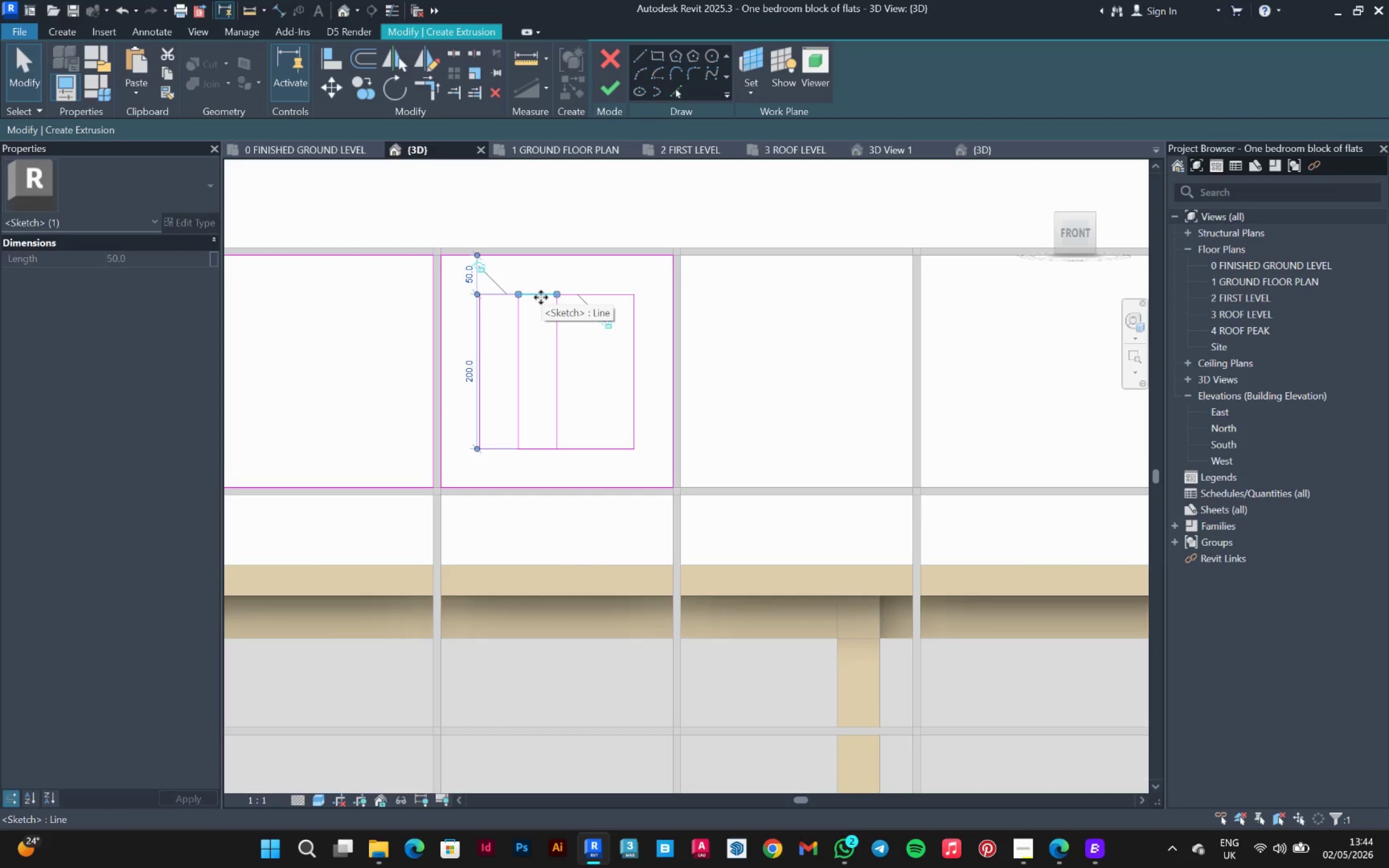 
key(Delete)
 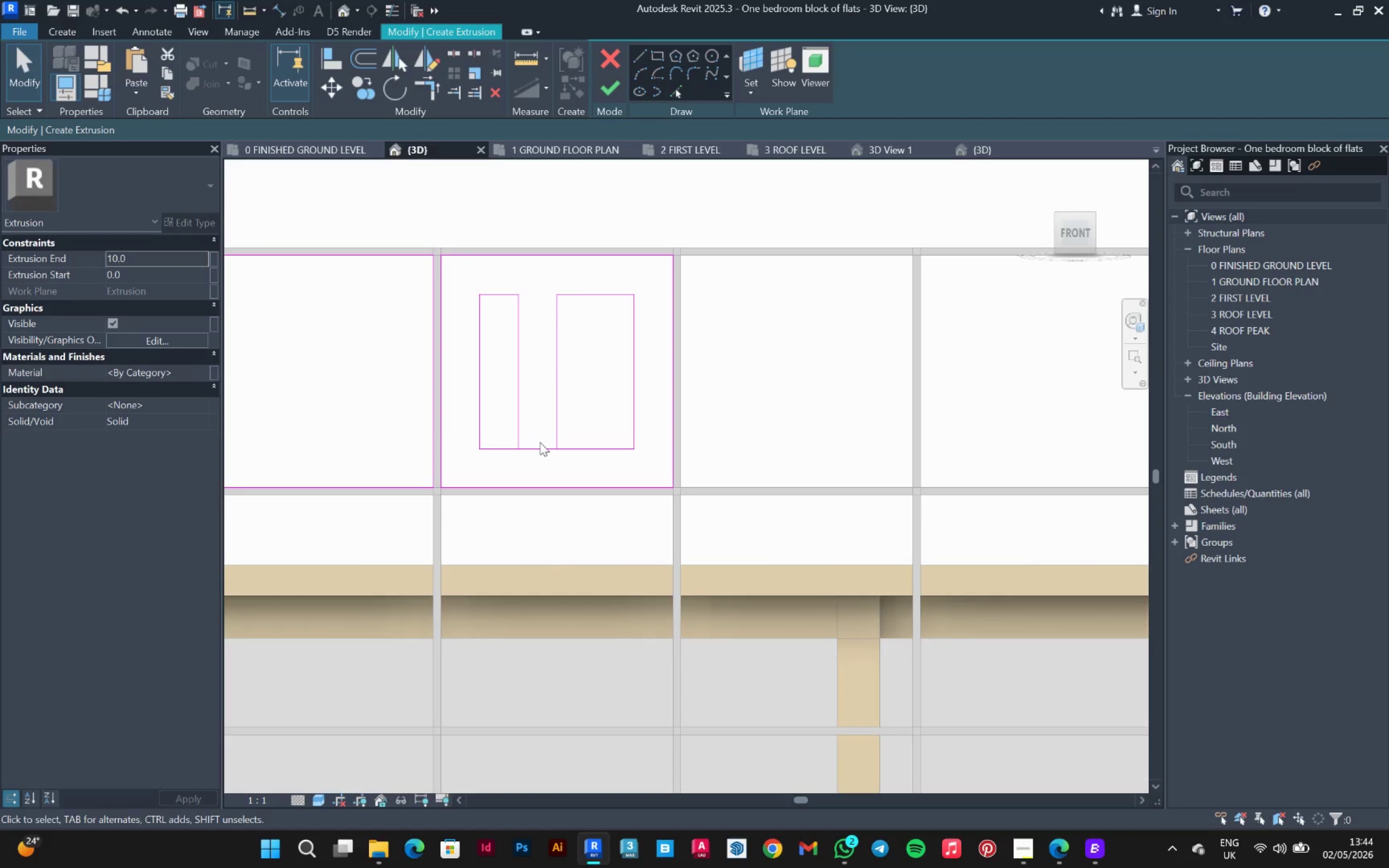 
left_click([541, 444])
 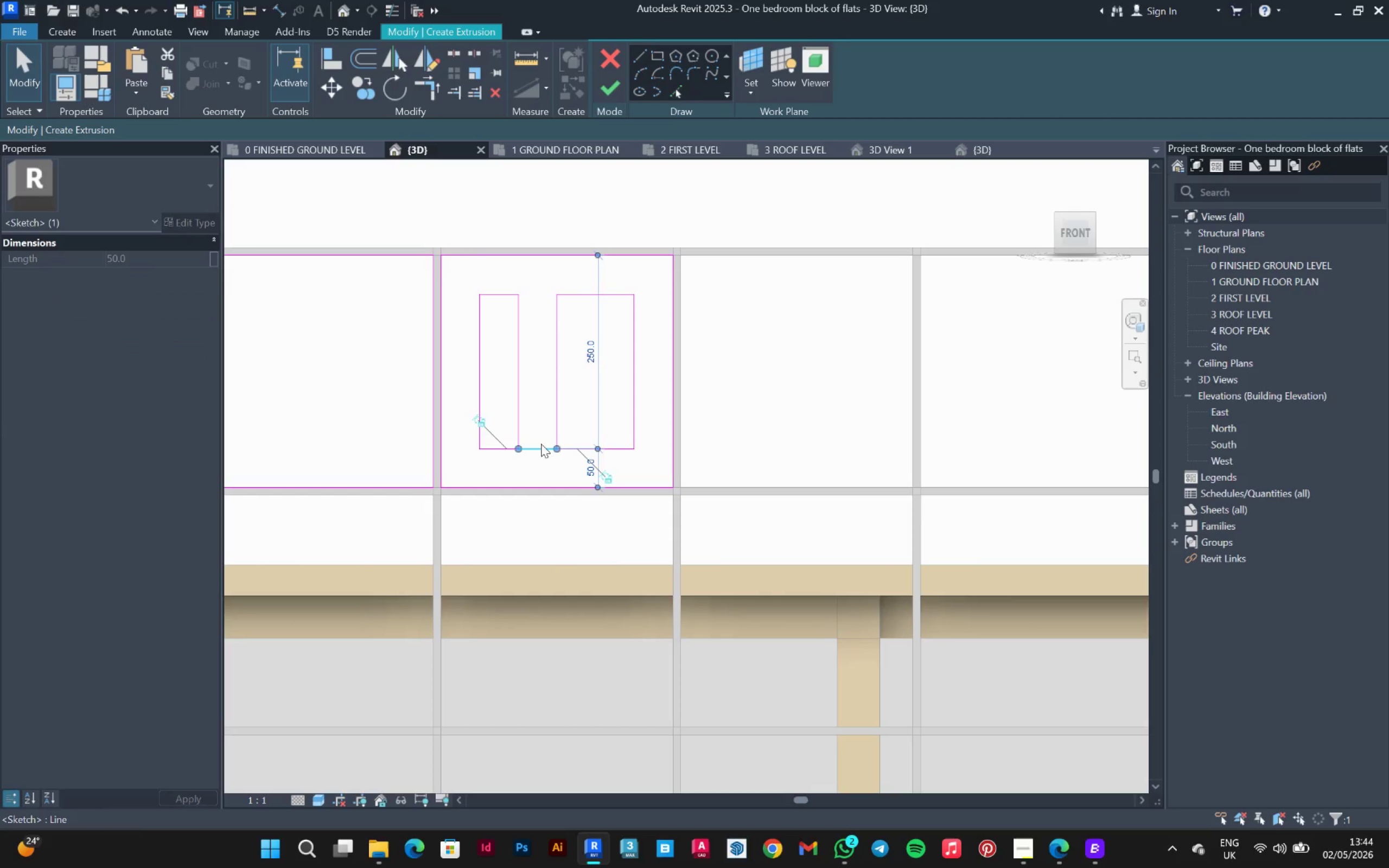 
key(Delete)
 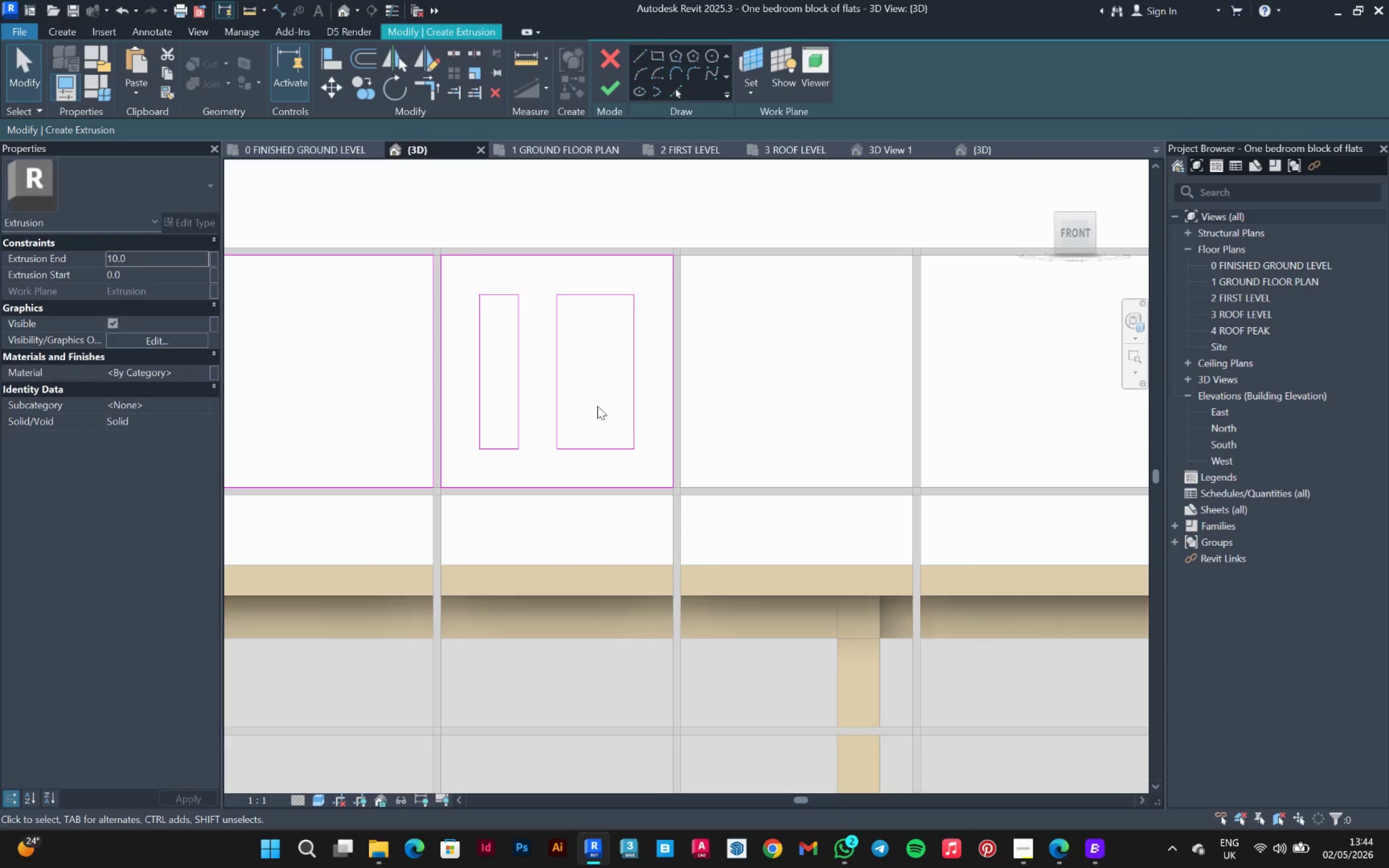 
scroll: coordinate [604, 404], scroll_direction: down, amount: 4.0
 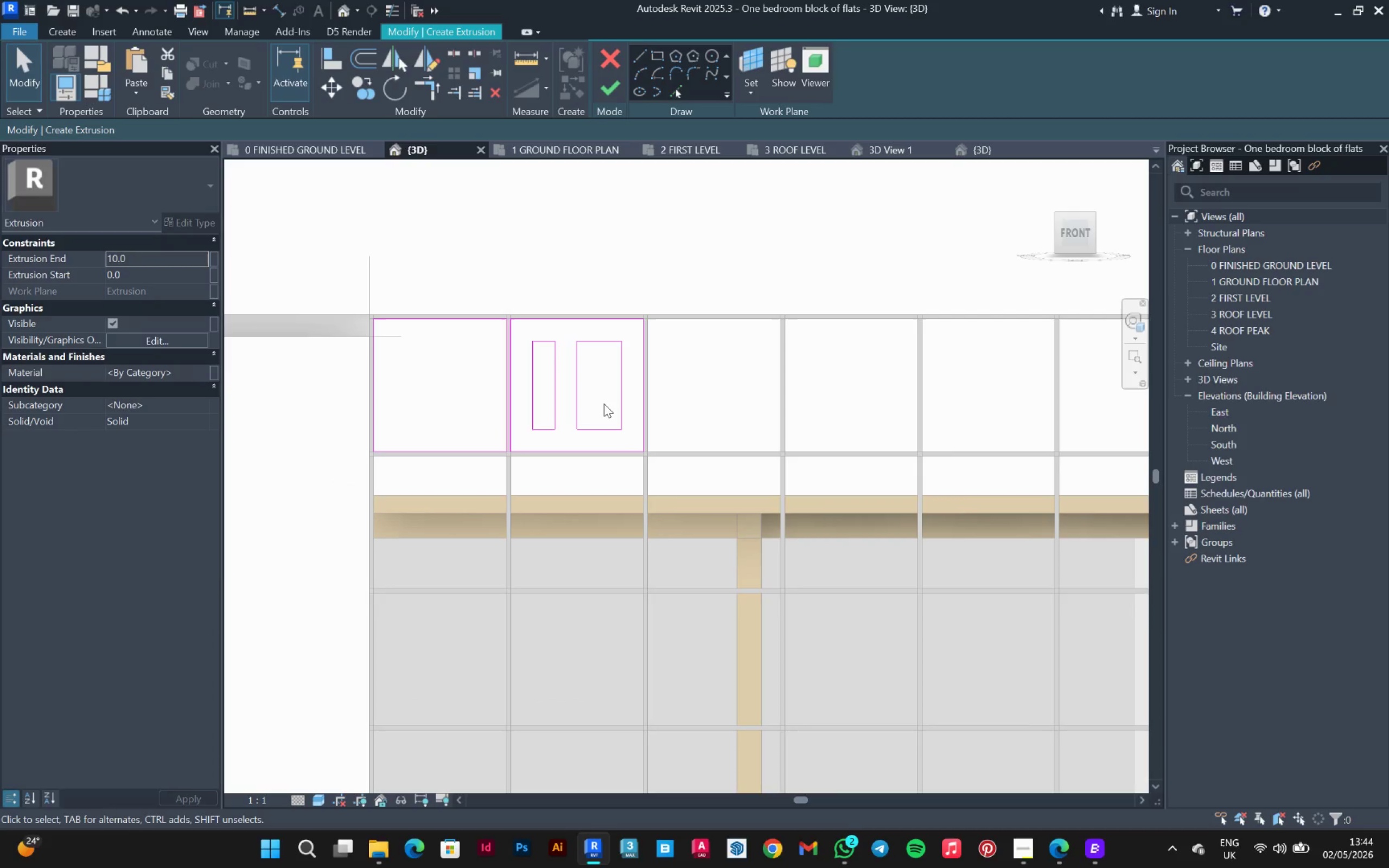 
wait(12.48)
 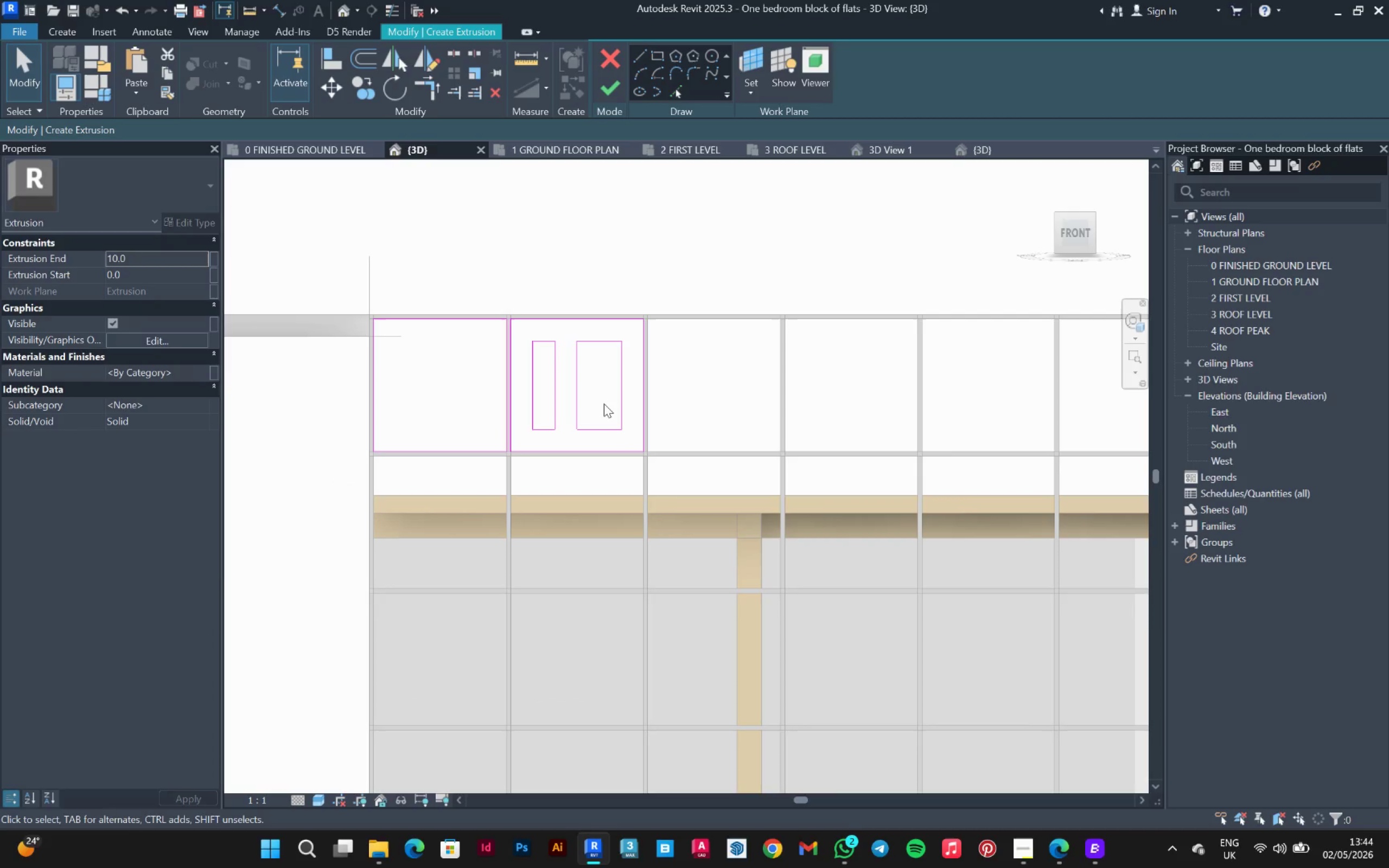 
left_click([605, 248])
 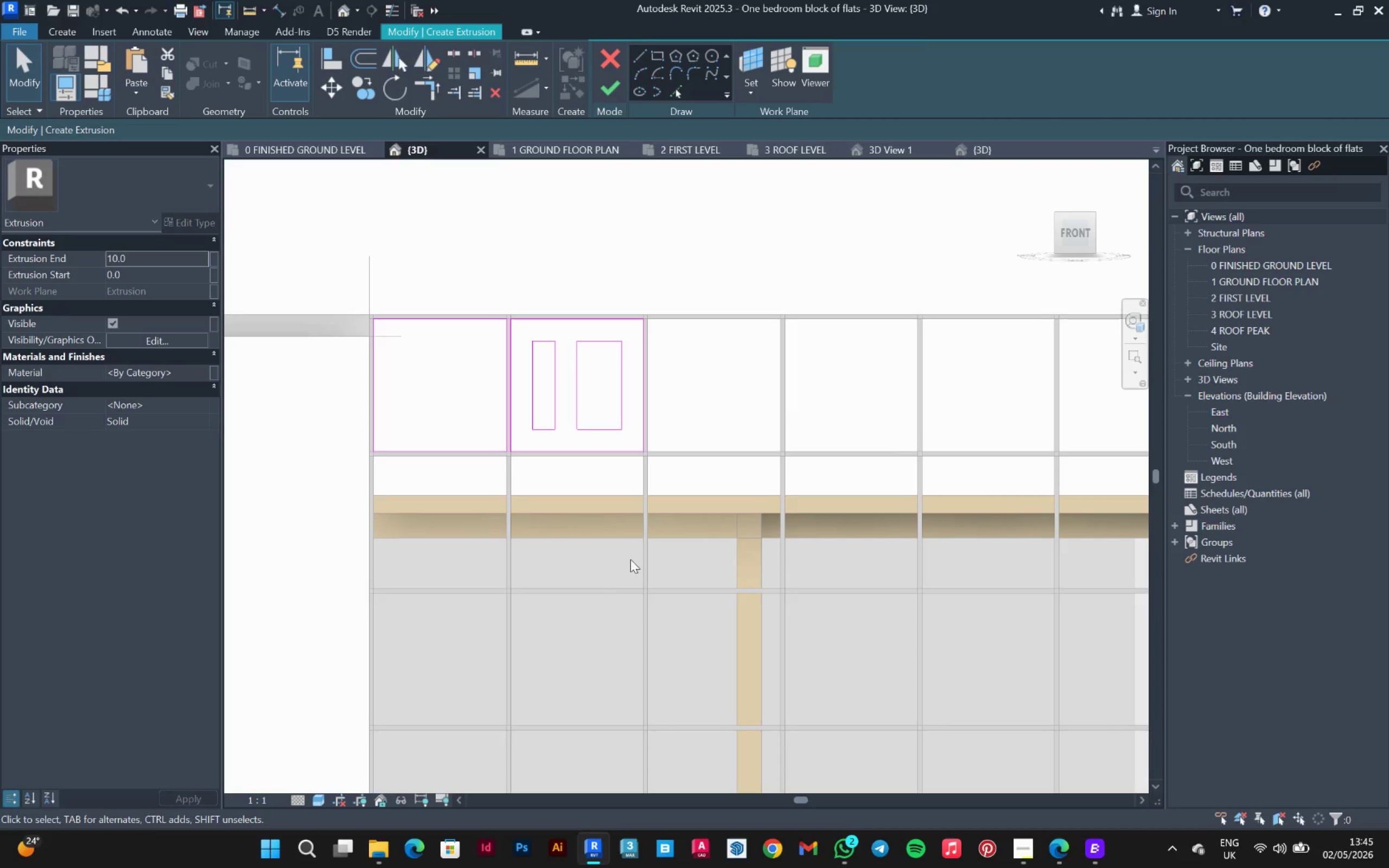 
wait(12.17)
 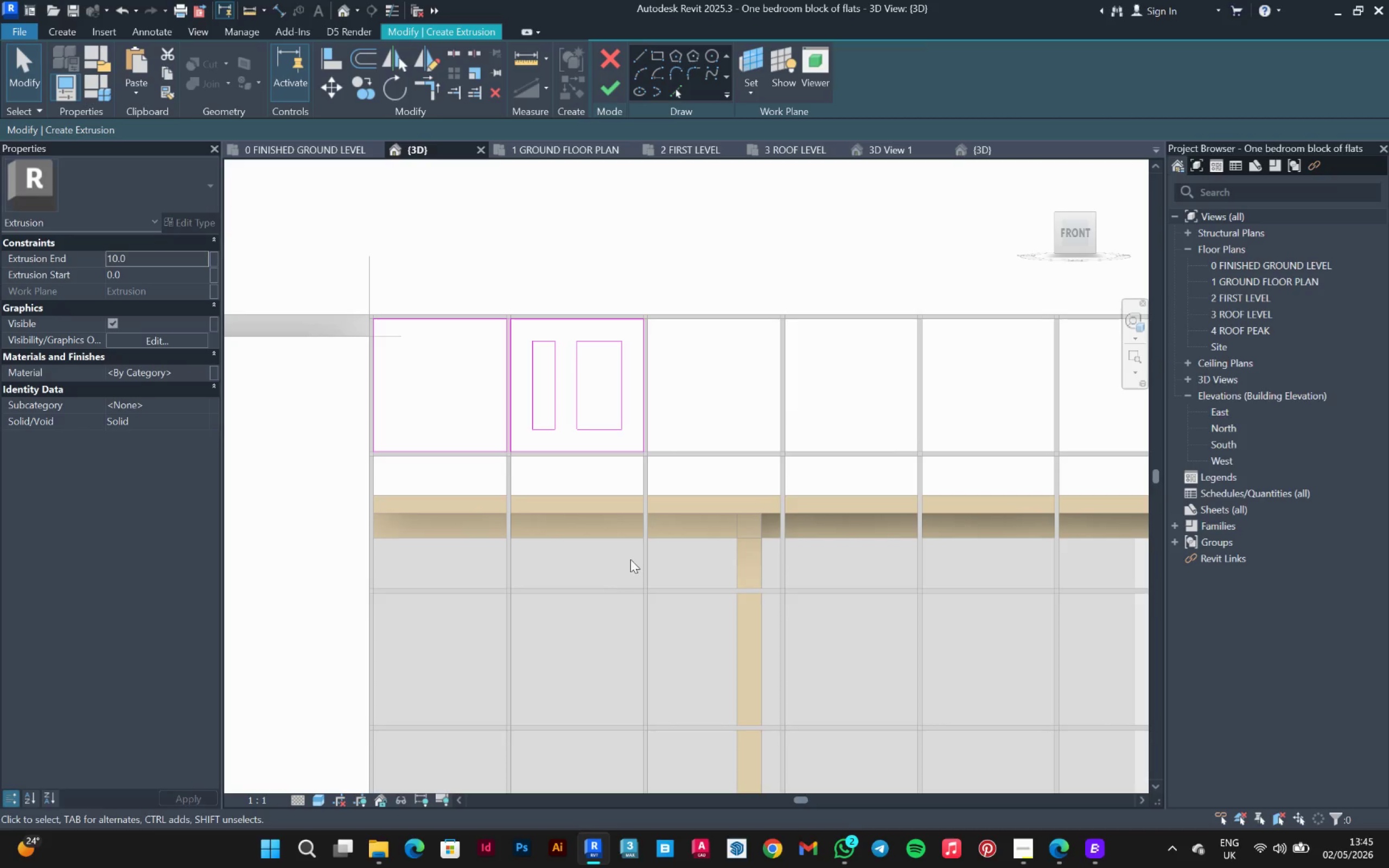 
scroll: coordinate [591, 336], scroll_direction: up, amount: 3.0
 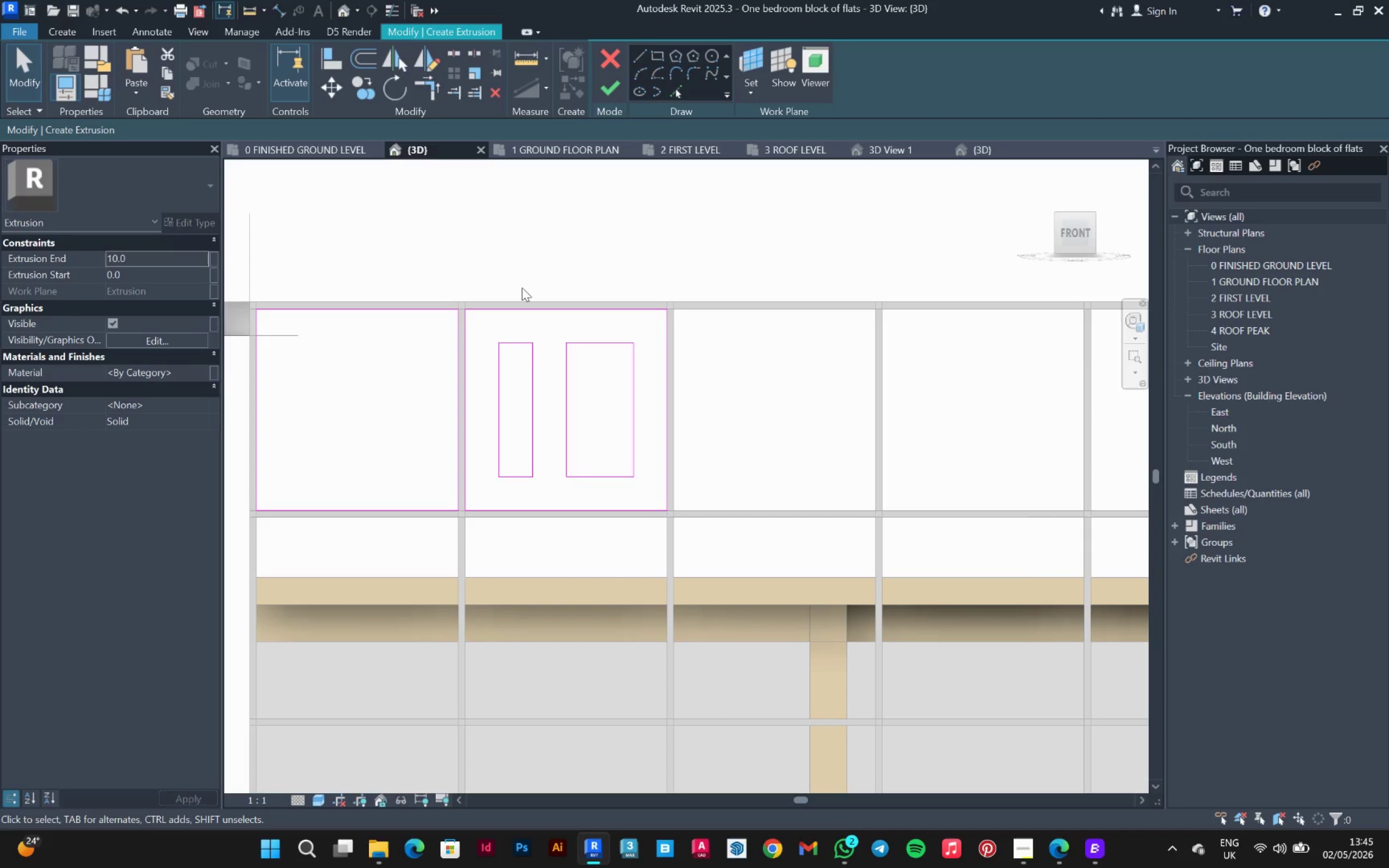 
wait(6.09)
 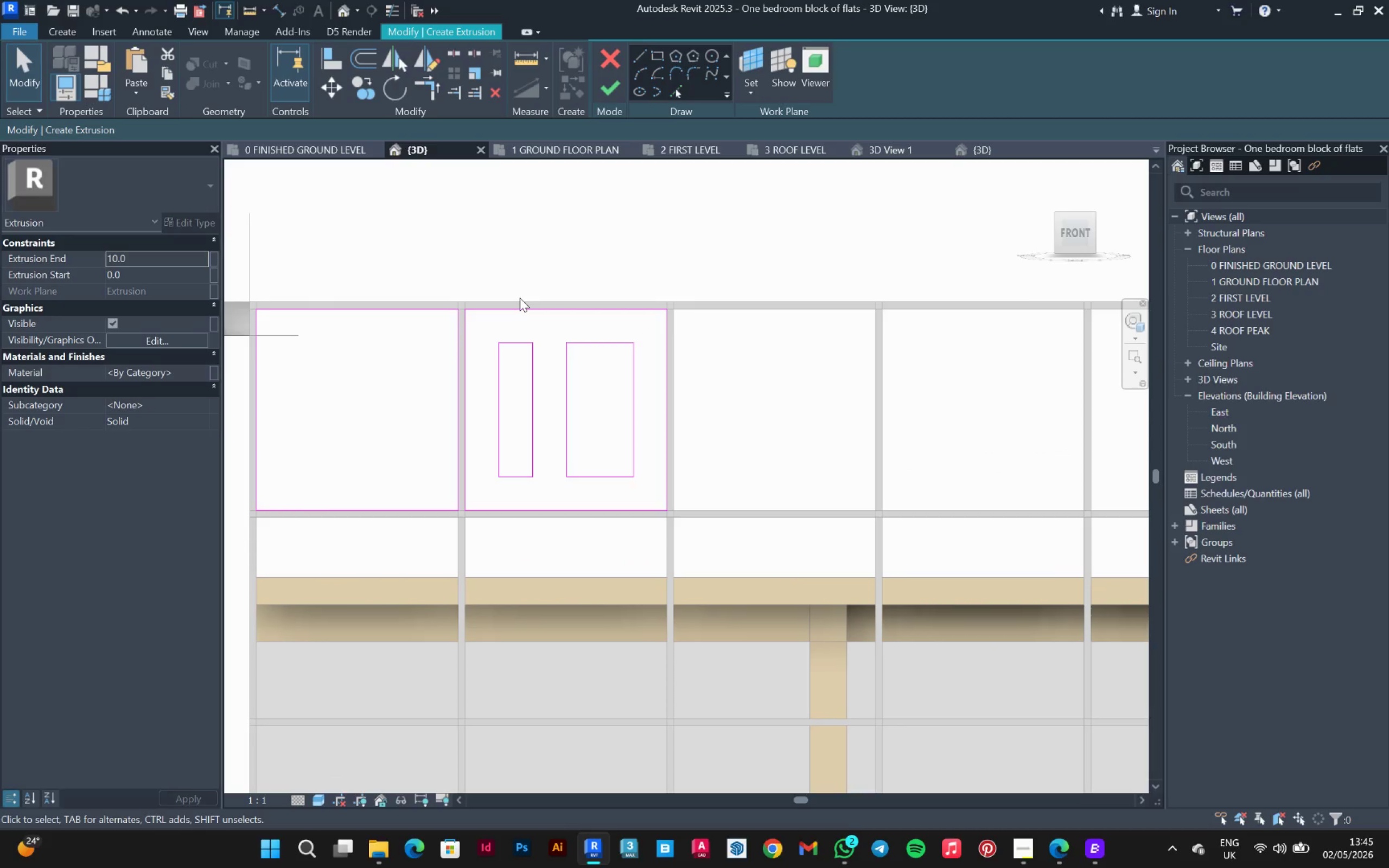 
left_click([659, 55])
 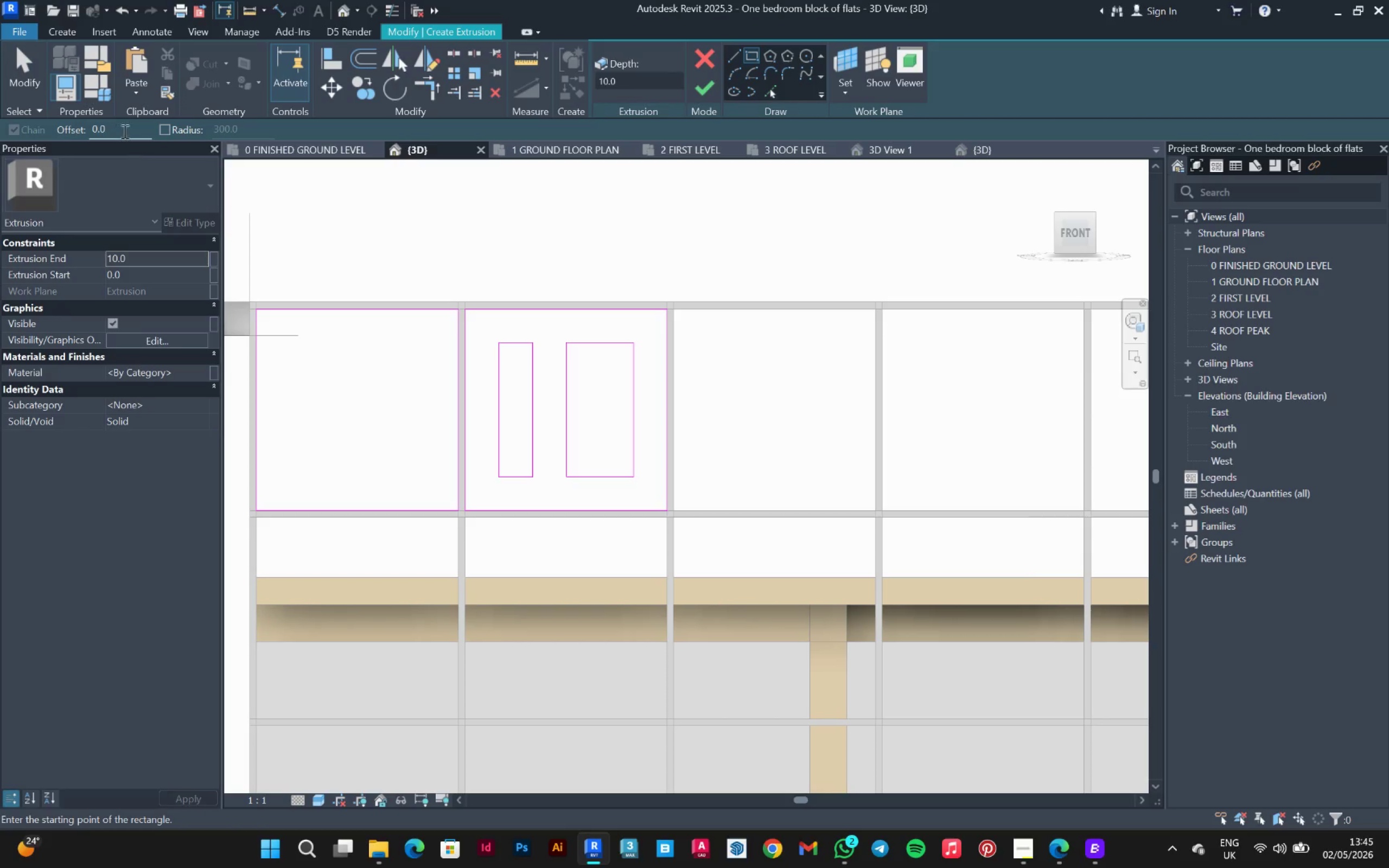 
left_click_drag(start_coordinate=[123, 127], to_coordinate=[89, 132])
 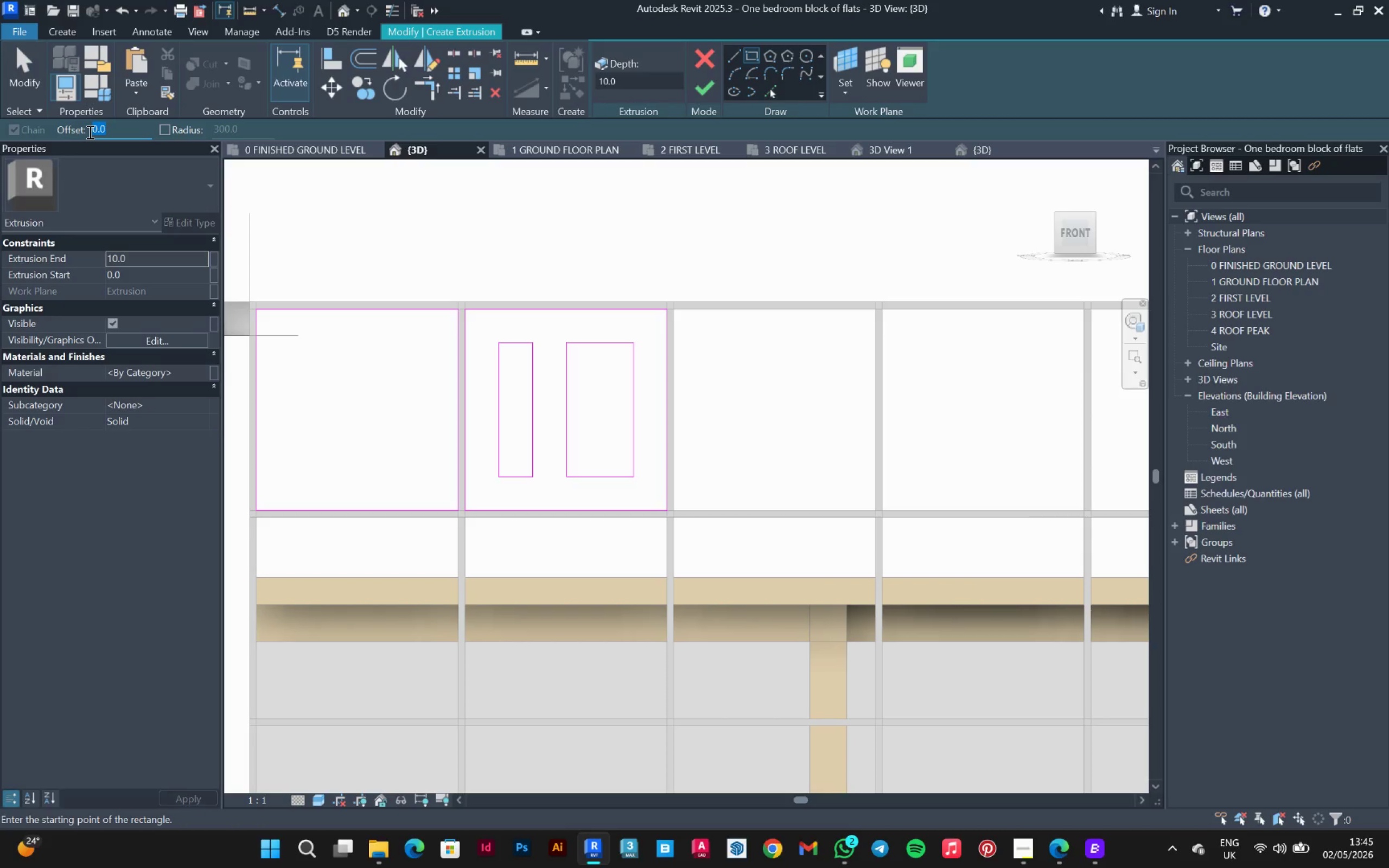 
hold_key(key=Minus, duration=16.02)
 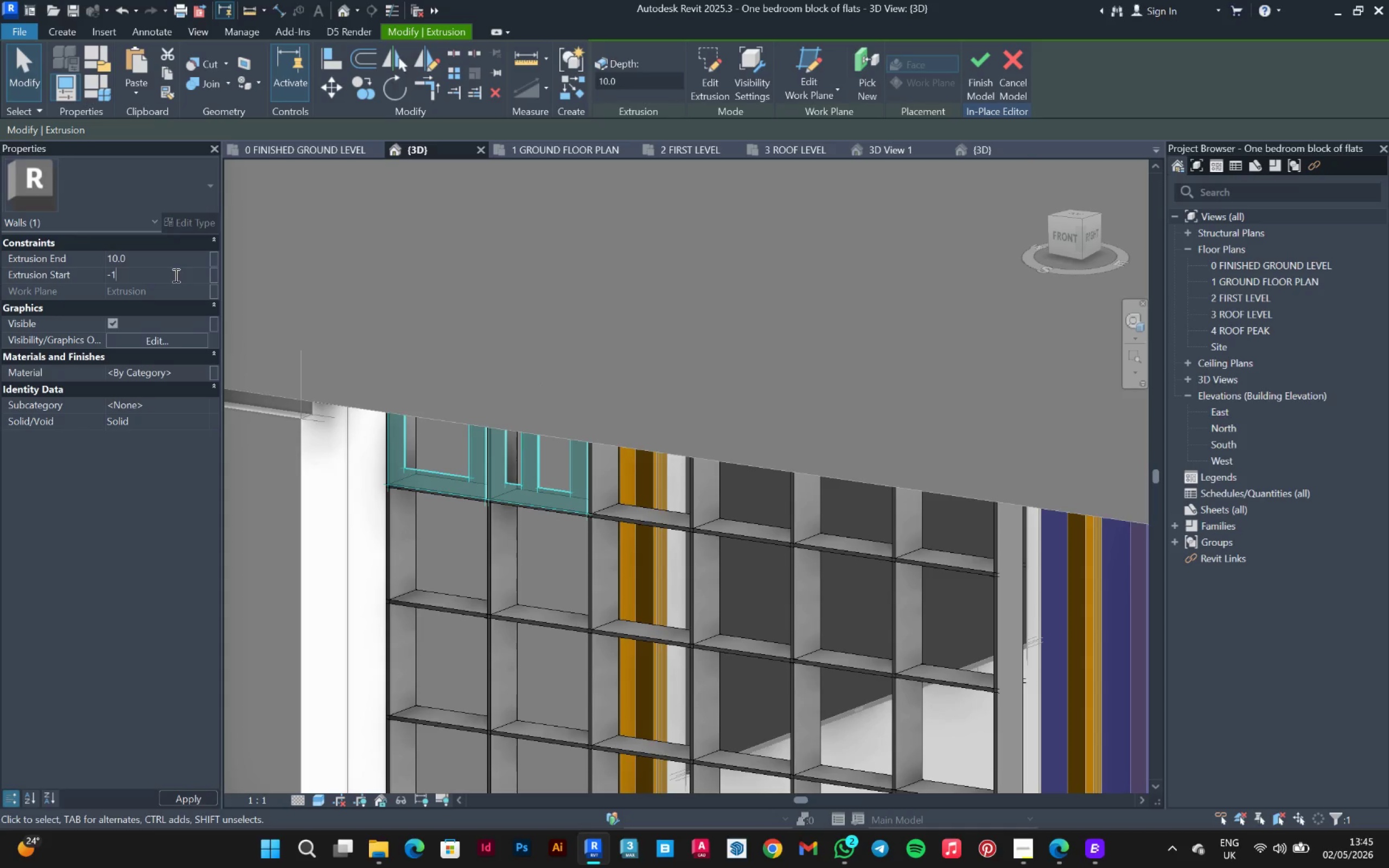 
type(50)
 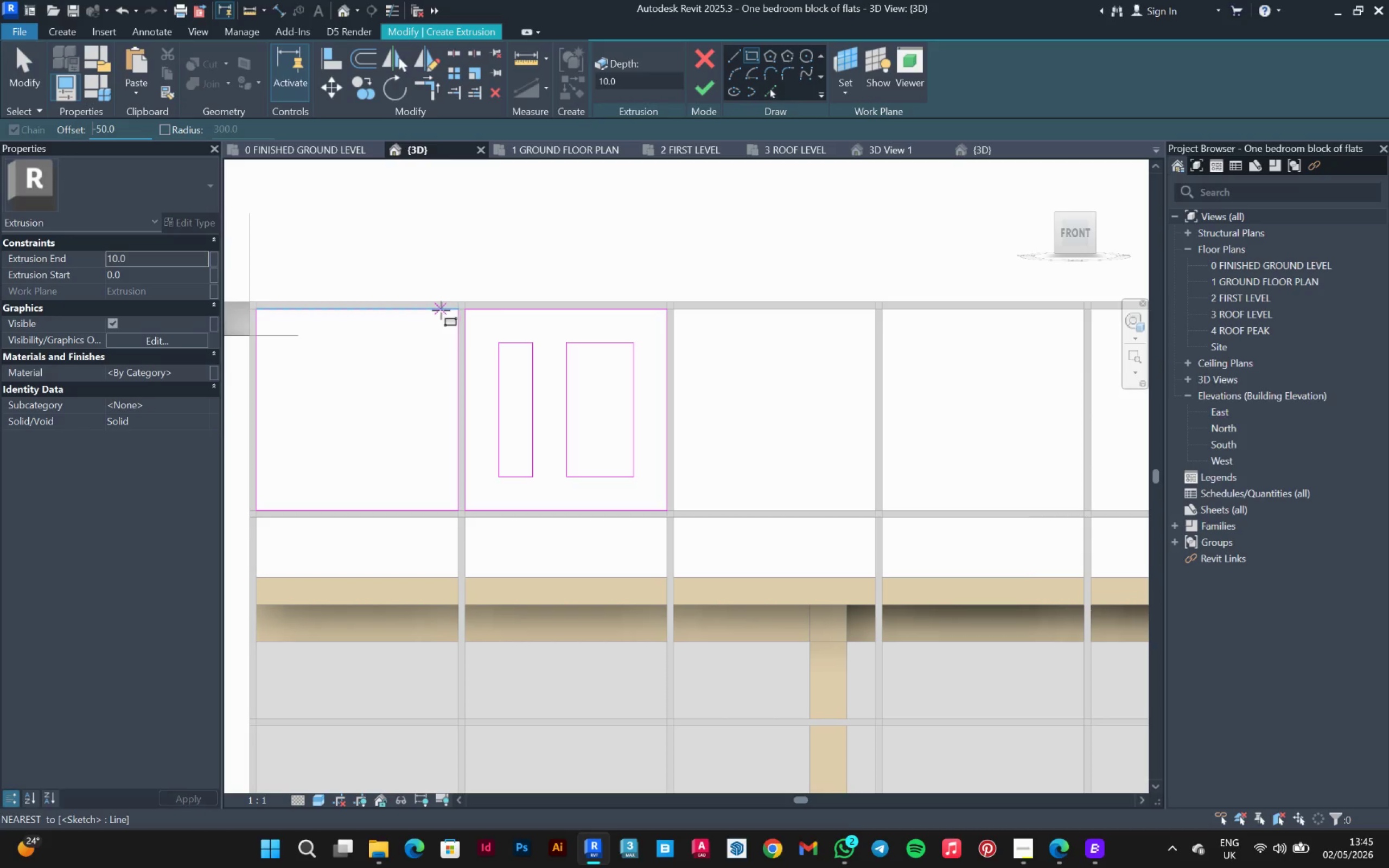 
left_click([453, 311])
 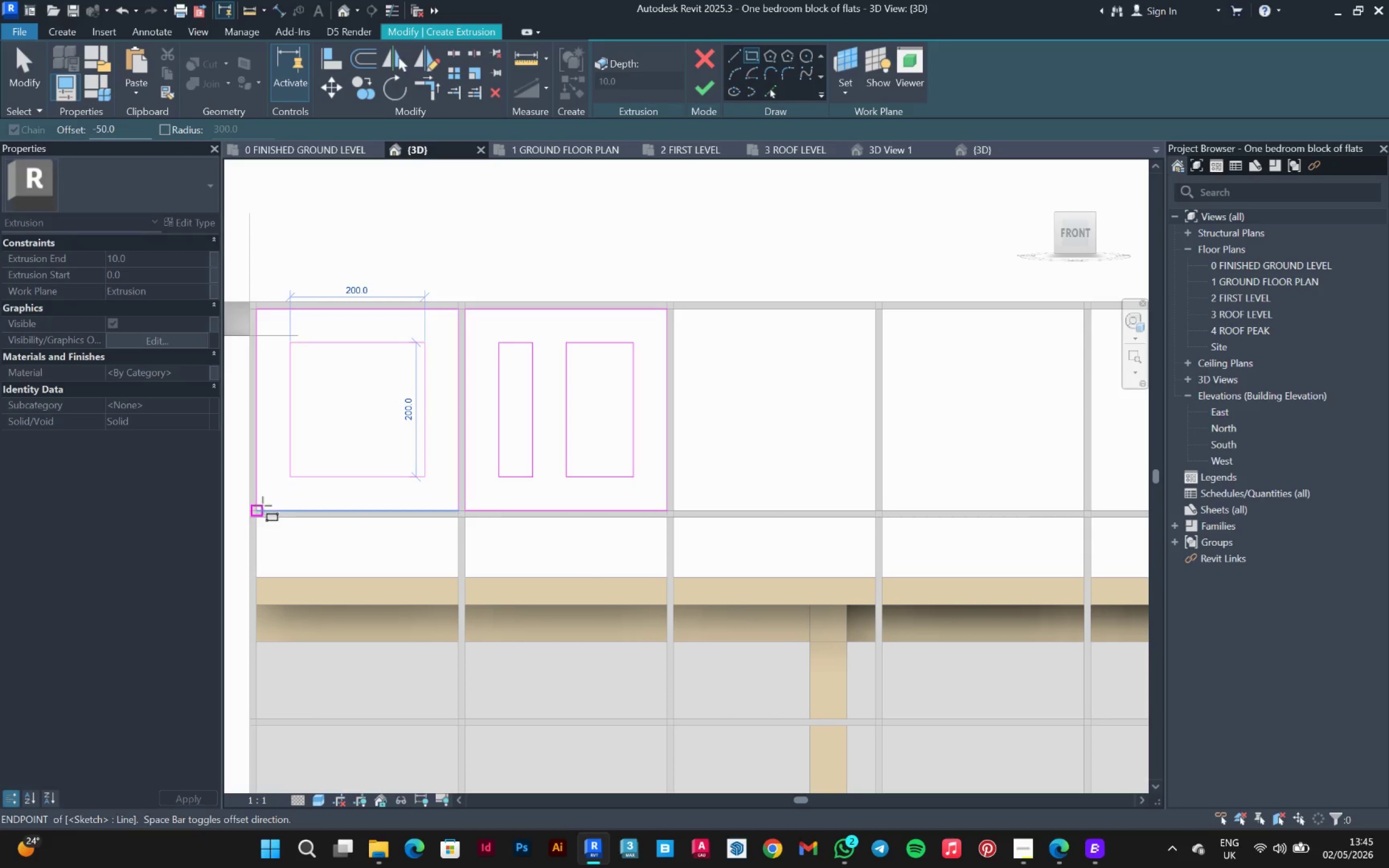 
left_click([261, 507])
 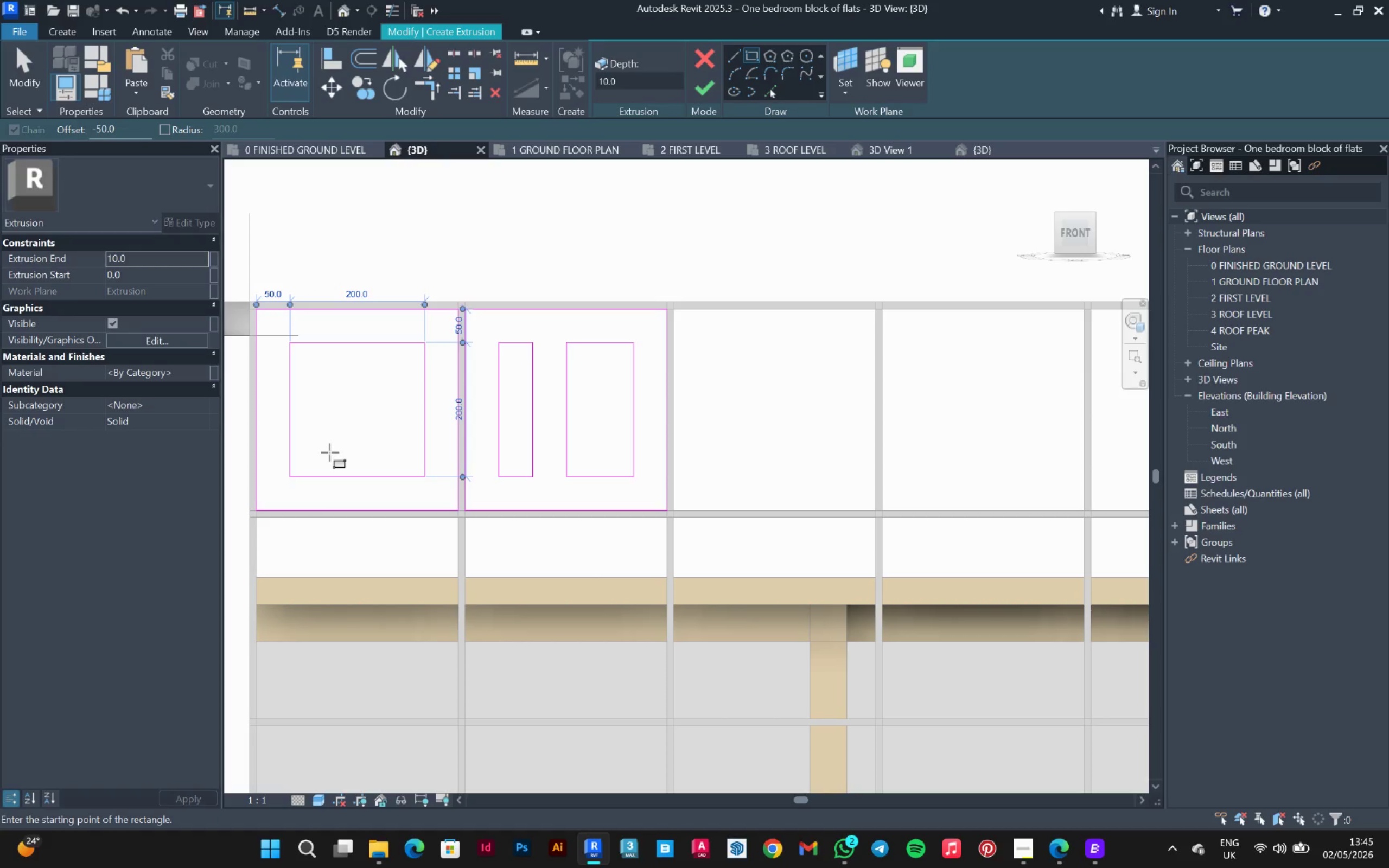 
scroll: coordinate [407, 454], scroll_direction: down, amount: 2.0
 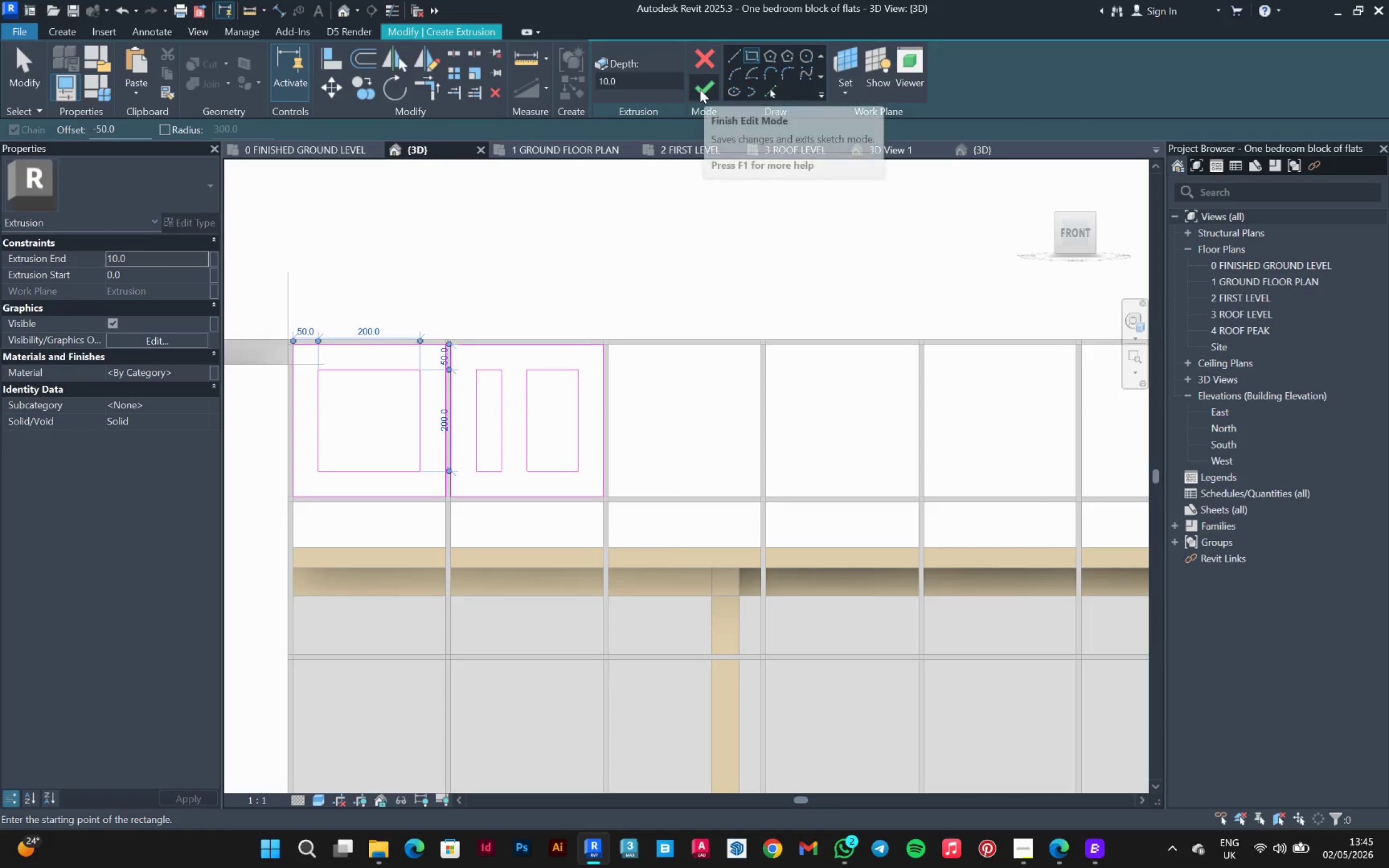 
left_click([698, 92])
 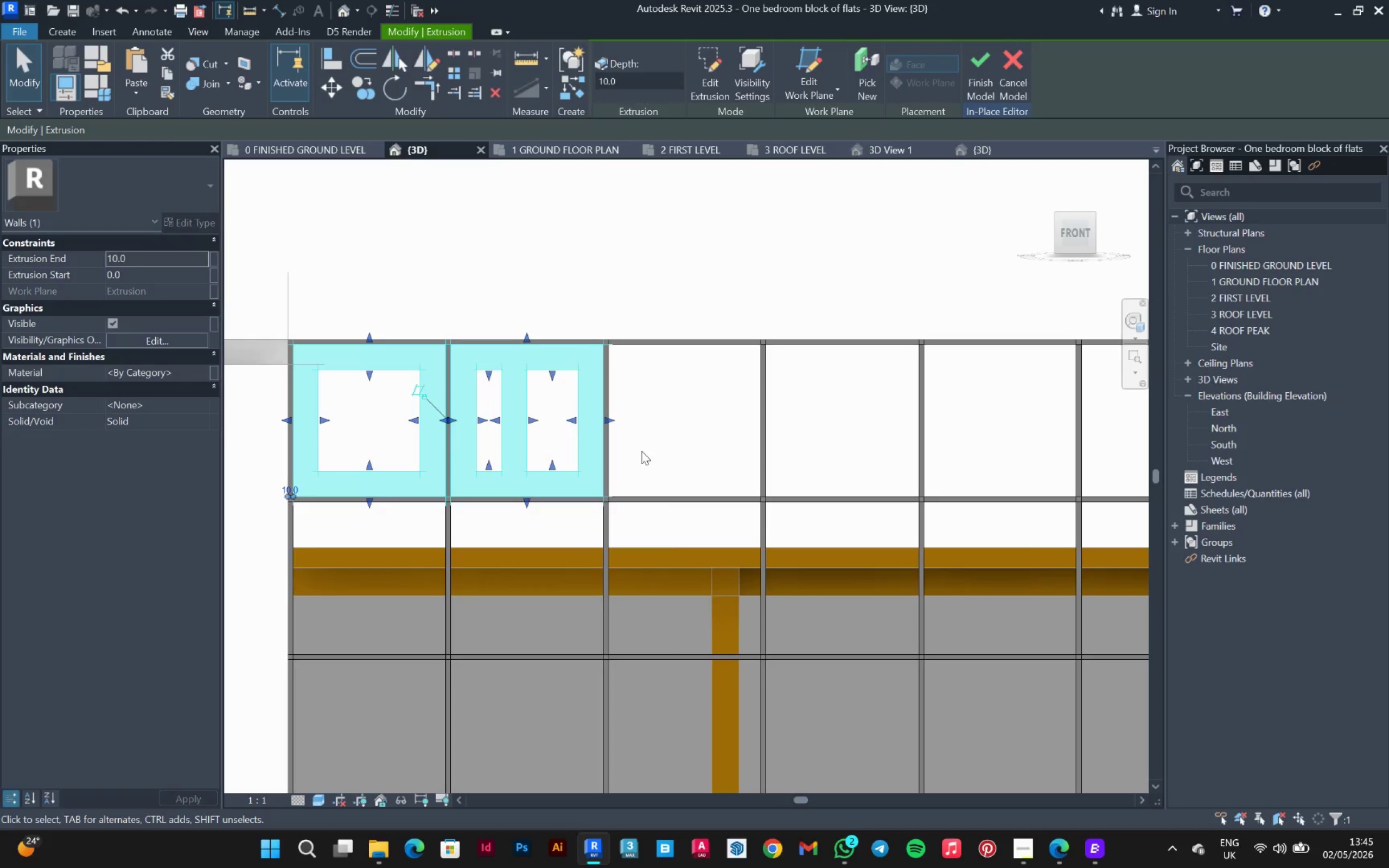 
scroll: coordinate [643, 455], scroll_direction: down, amount: 2.0
 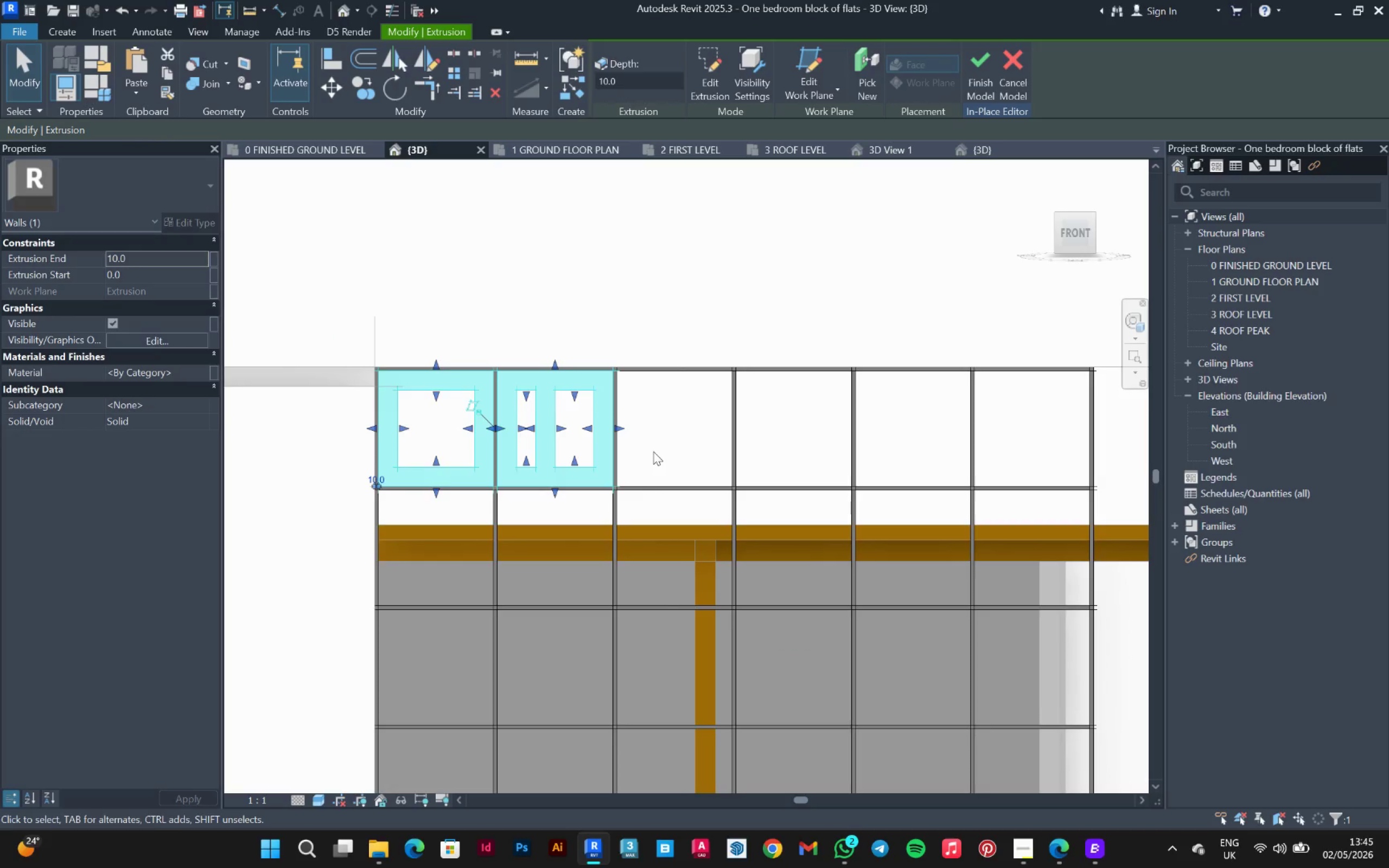 
hold_key(key=ShiftLeft, duration=1.14)
 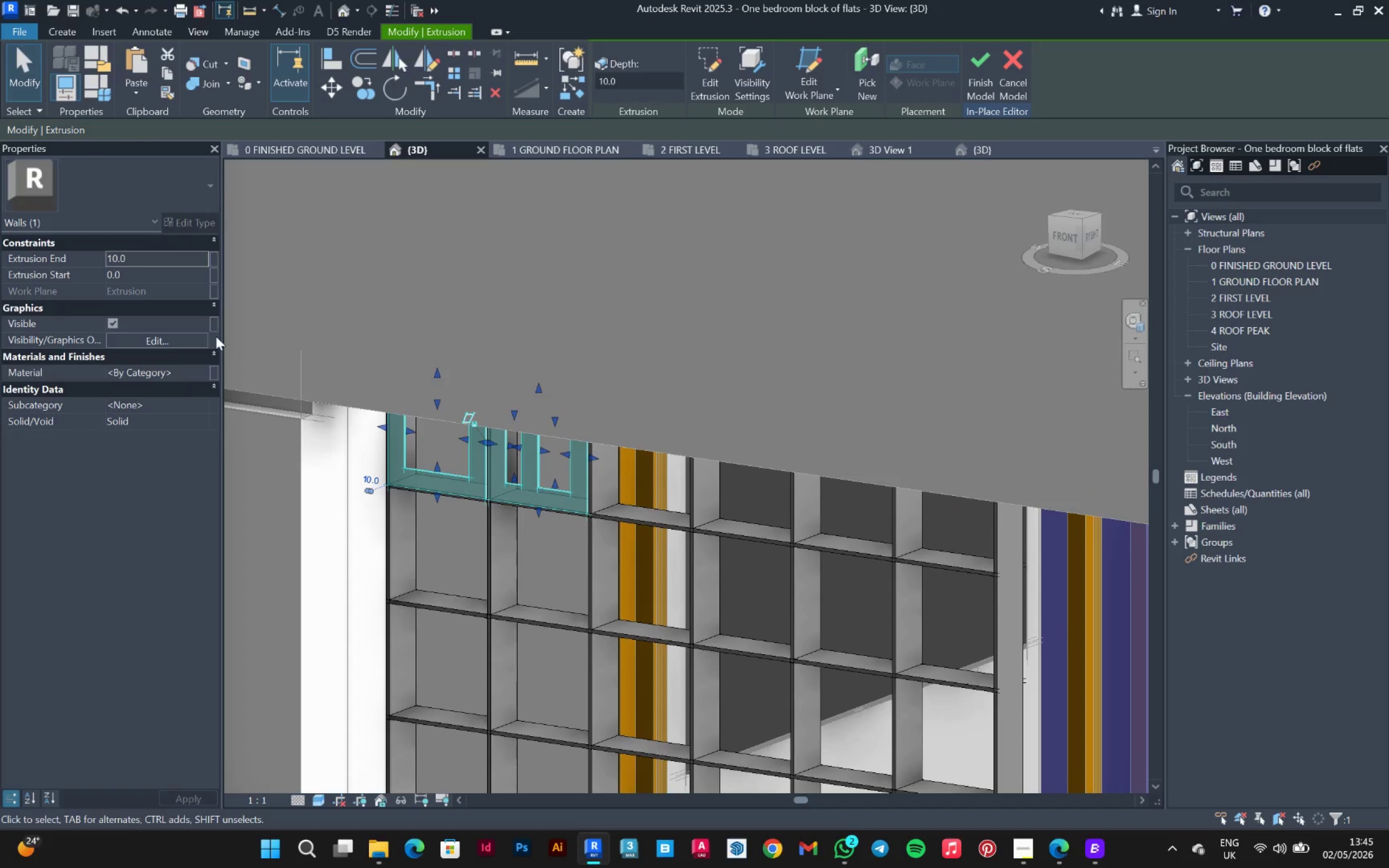 
hold_key(key=ShiftLeft, duration=6.45)
left_click([175, 275])
 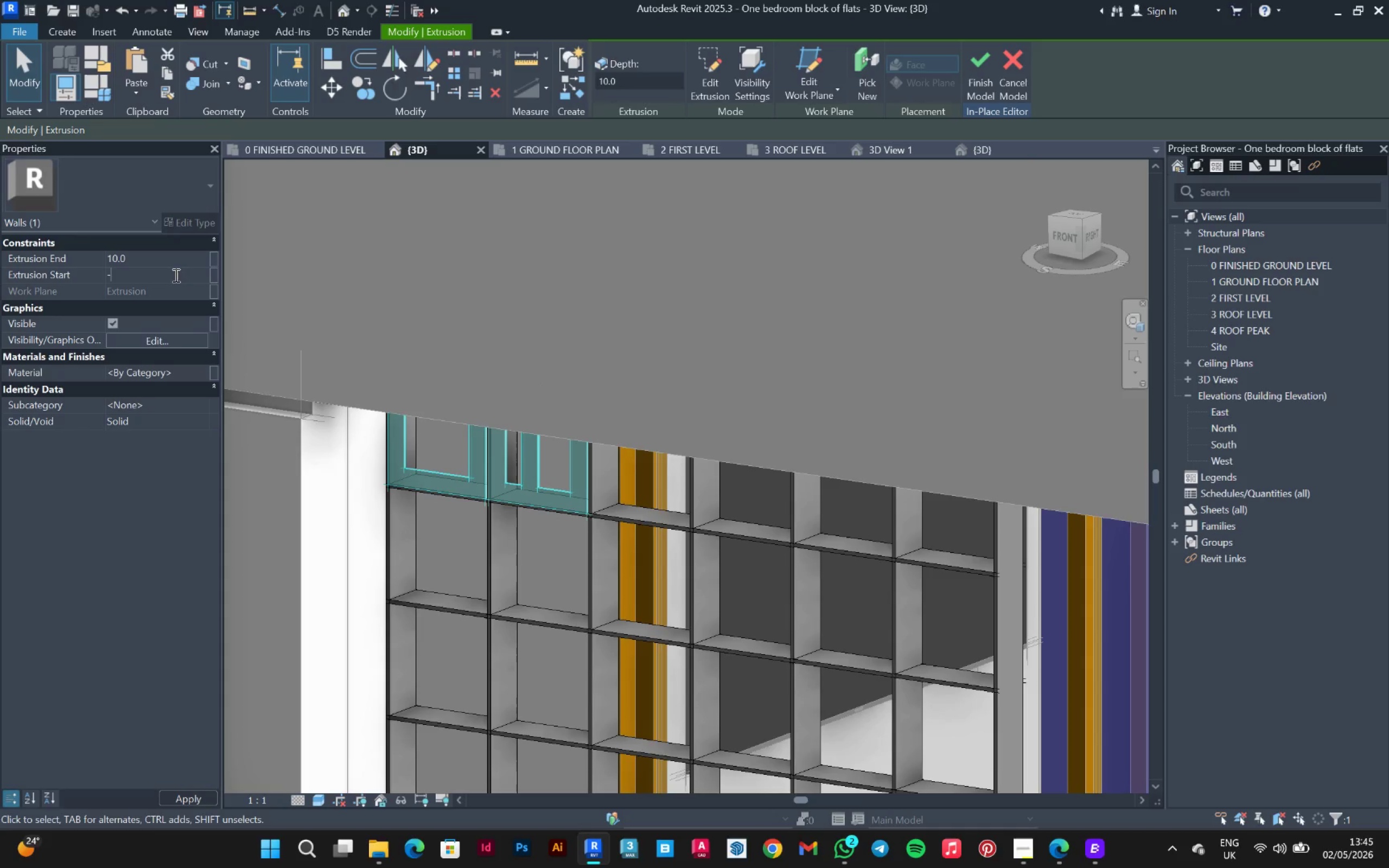 
type(140)
 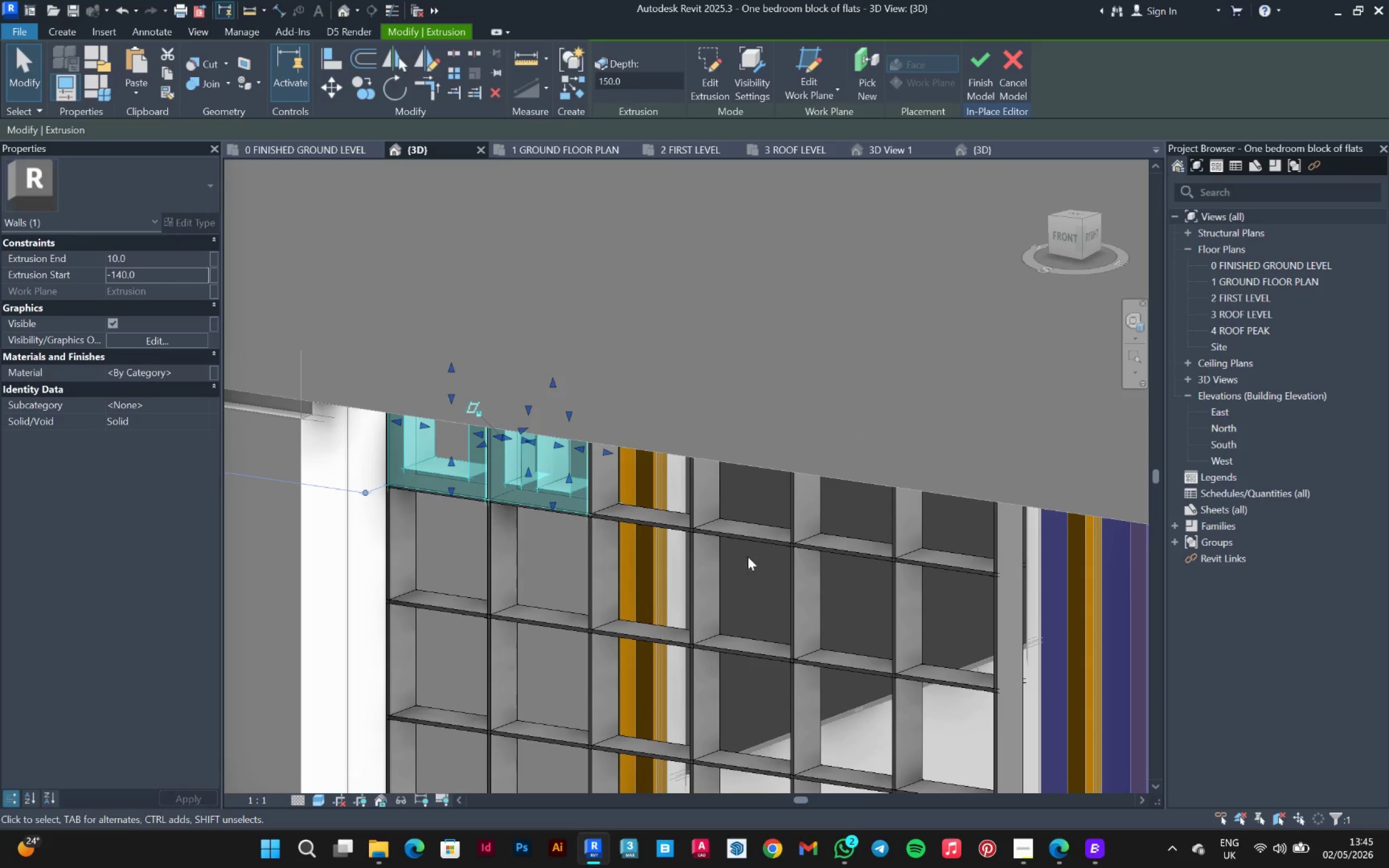 
hold_key(key=ShiftLeft, duration=1.53)
 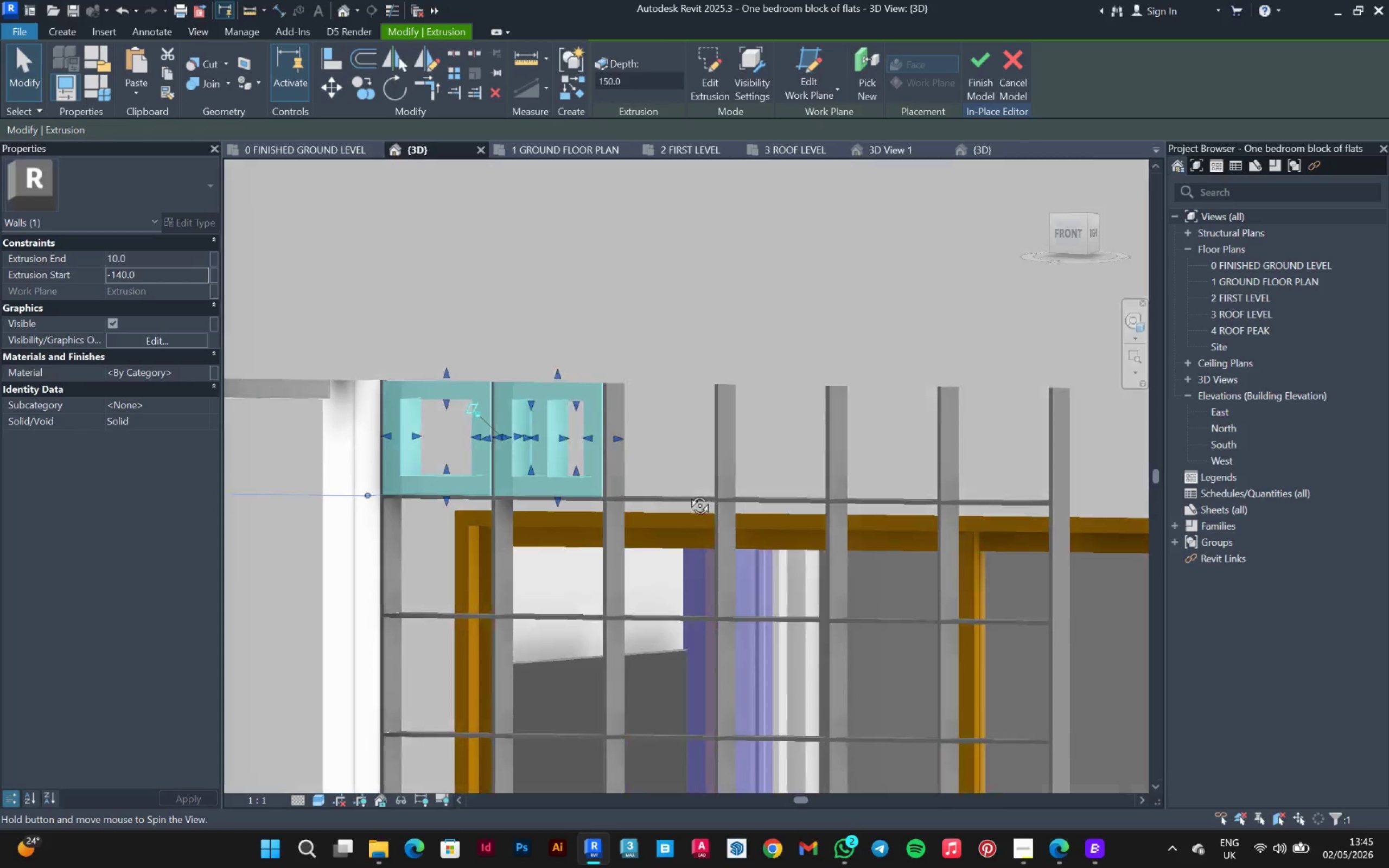 
hold_key(key=ShiftLeft, duration=1.52)
 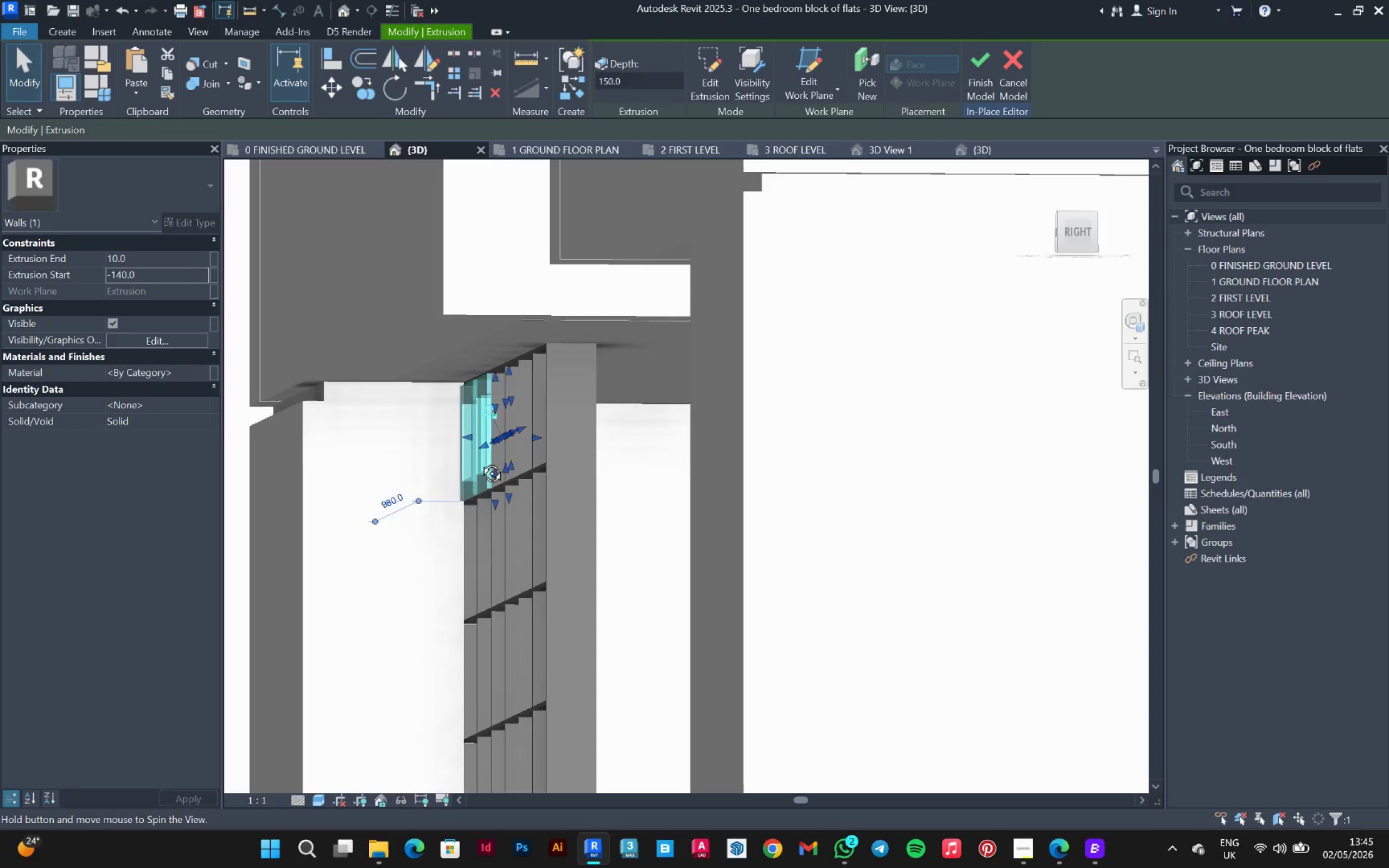 
hold_key(key=ShiftLeft, duration=1.52)
 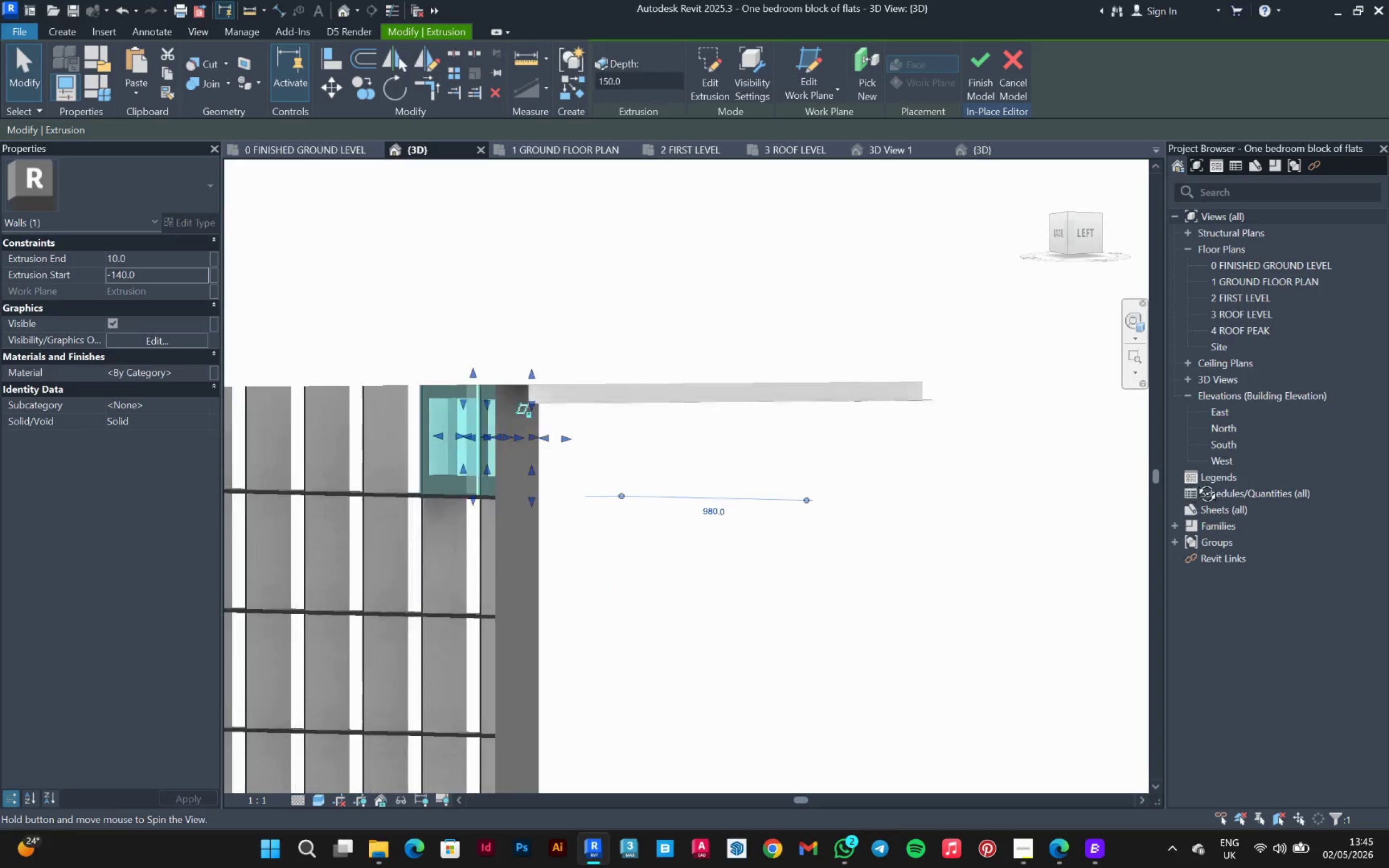 
hold_key(key=ShiftLeft, duration=1.51)
 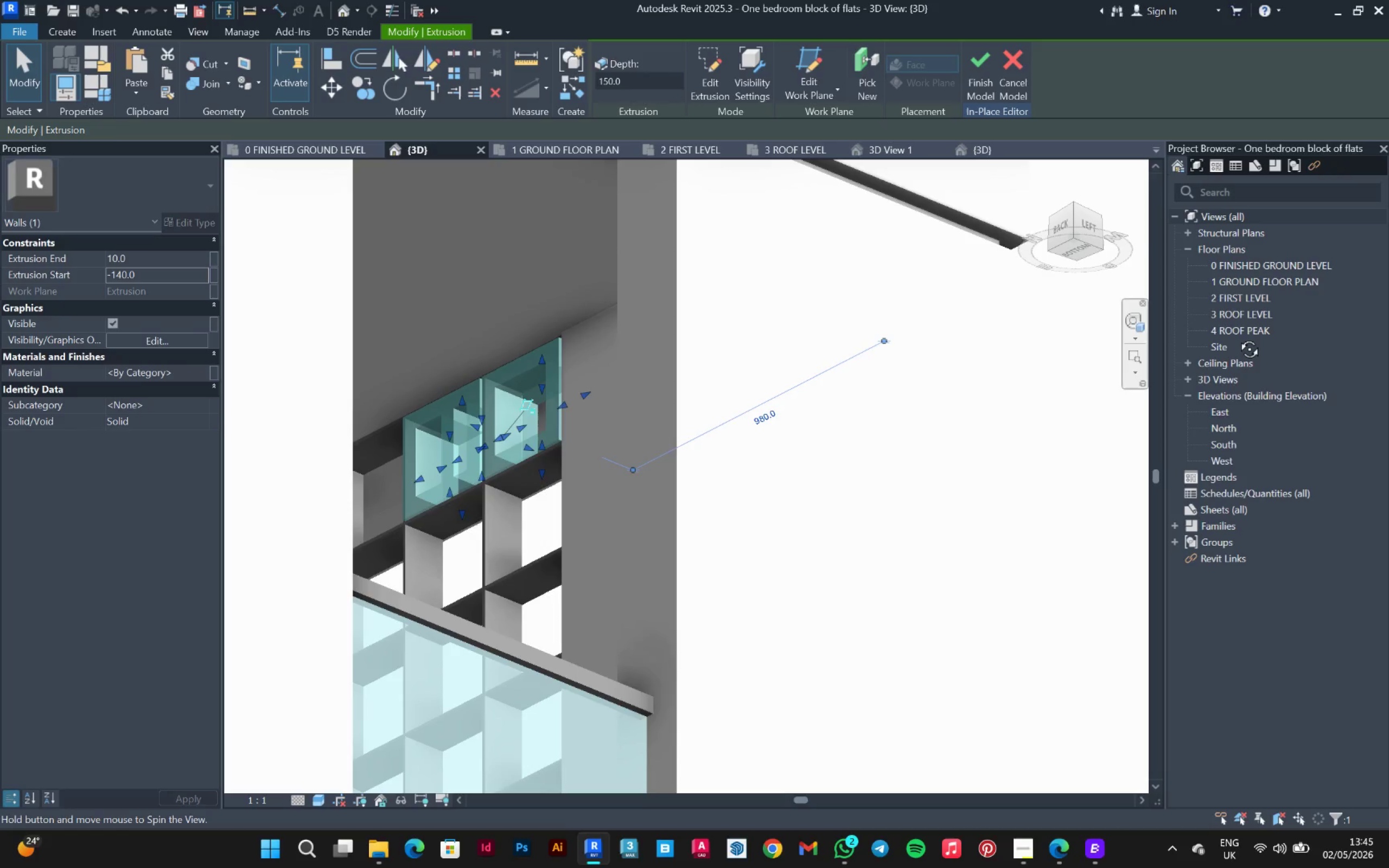 
hold_key(key=ShiftLeft, duration=1.49)
 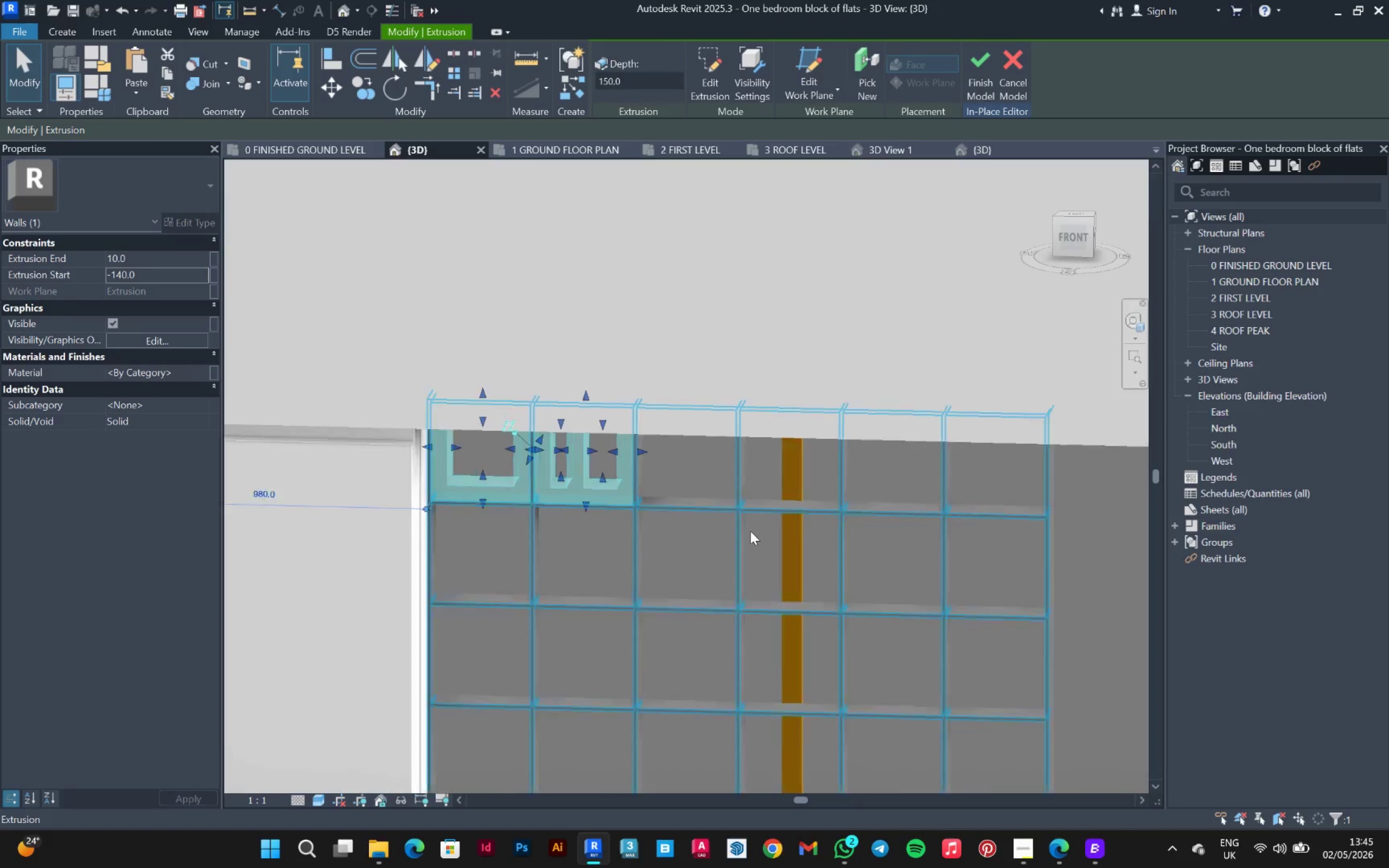 
scroll: coordinate [750, 531], scroll_direction: down, amount: 4.0
 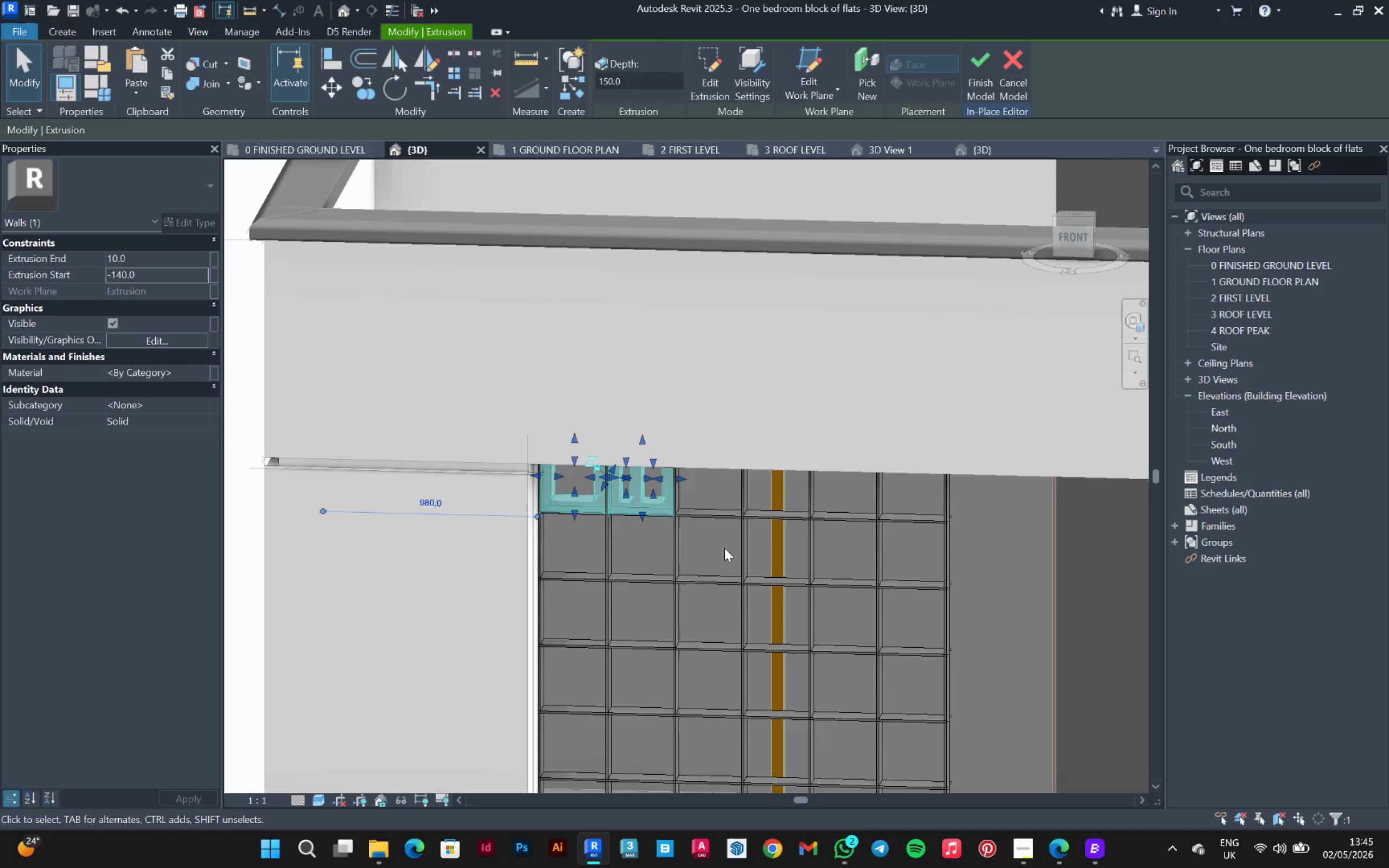 
left_click([724, 548])
 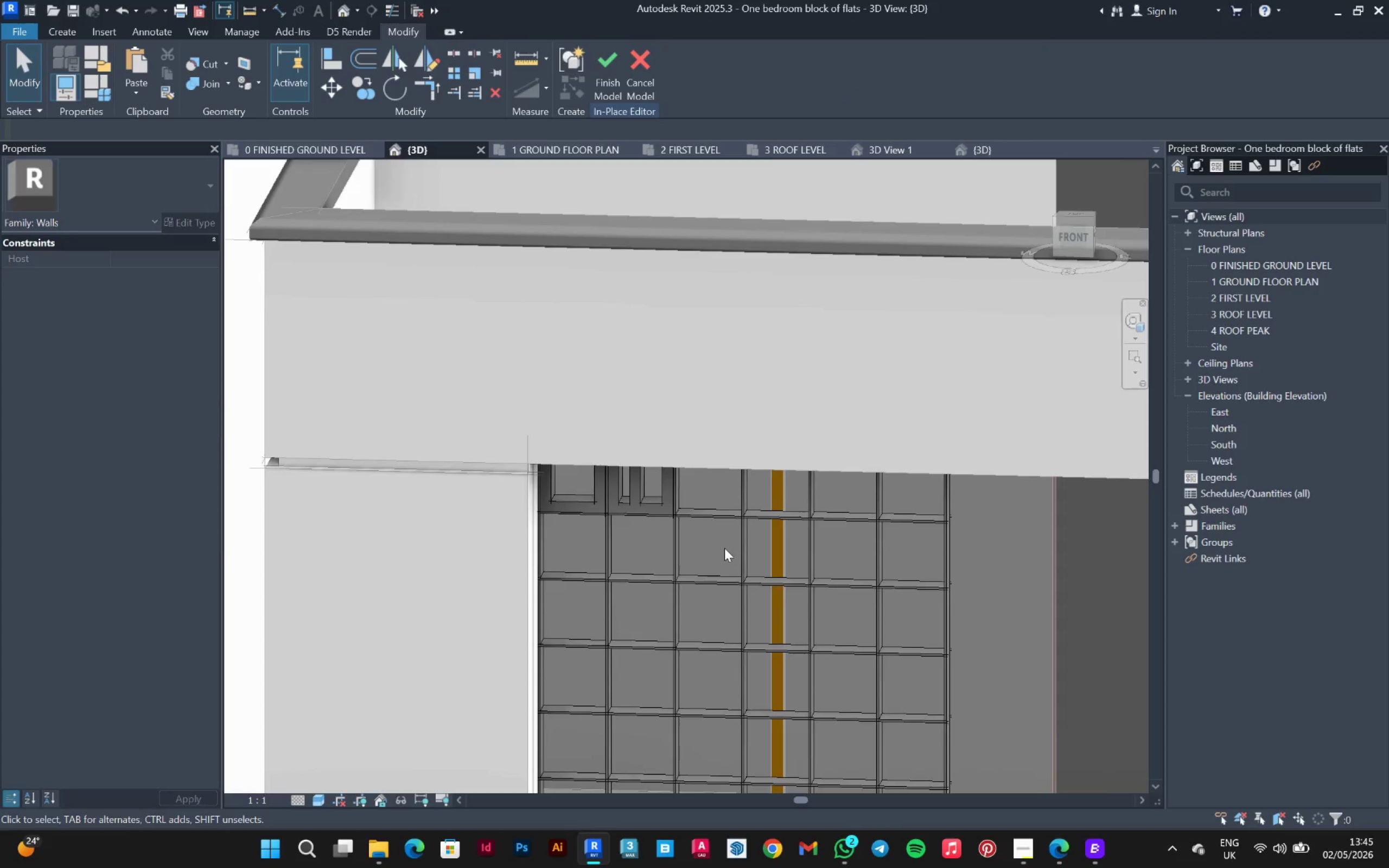 
hold_key(key=ShiftLeft, duration=1.52)
 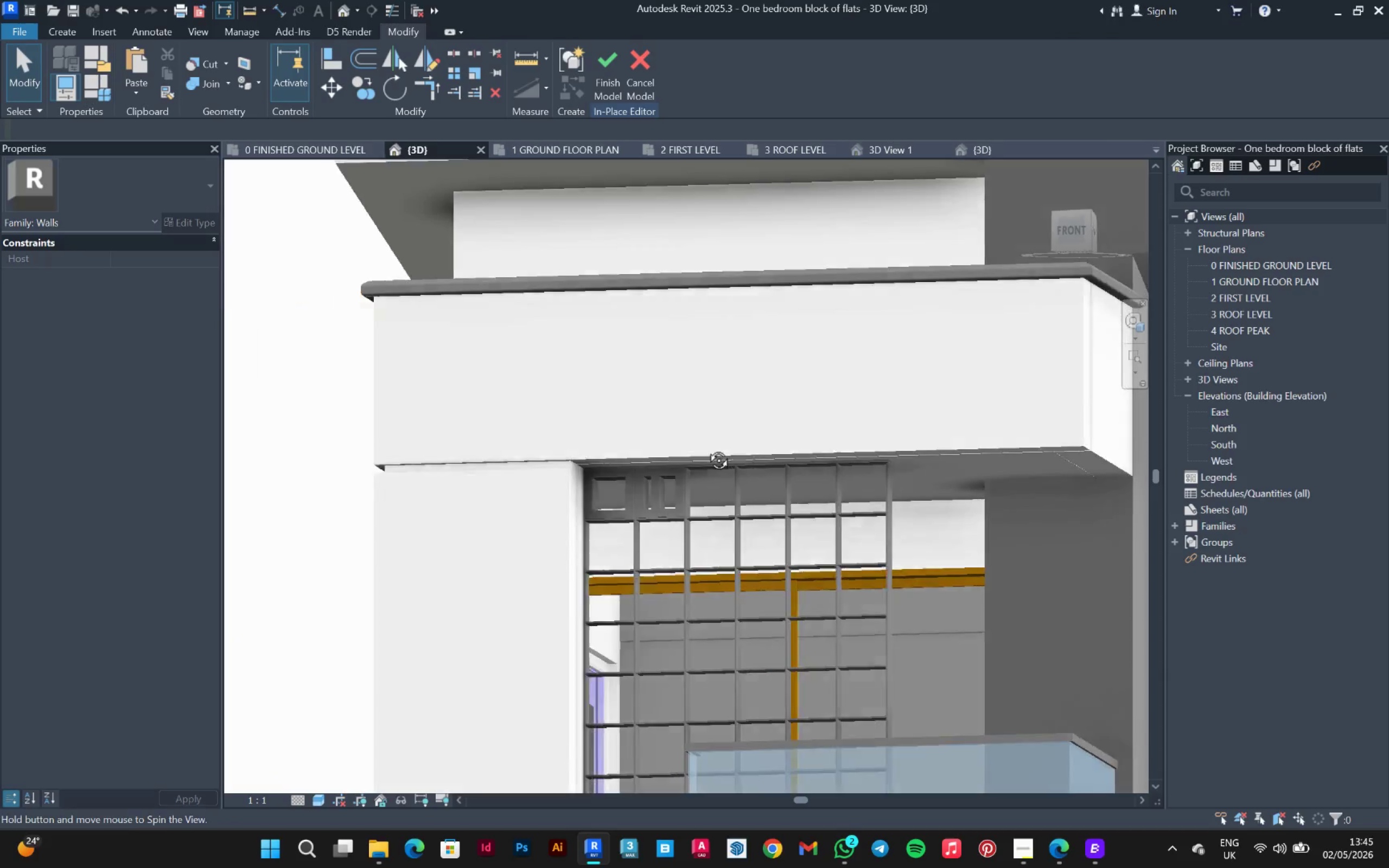 
scroll: coordinate [724, 548], scroll_direction: down, amount: 2.0
 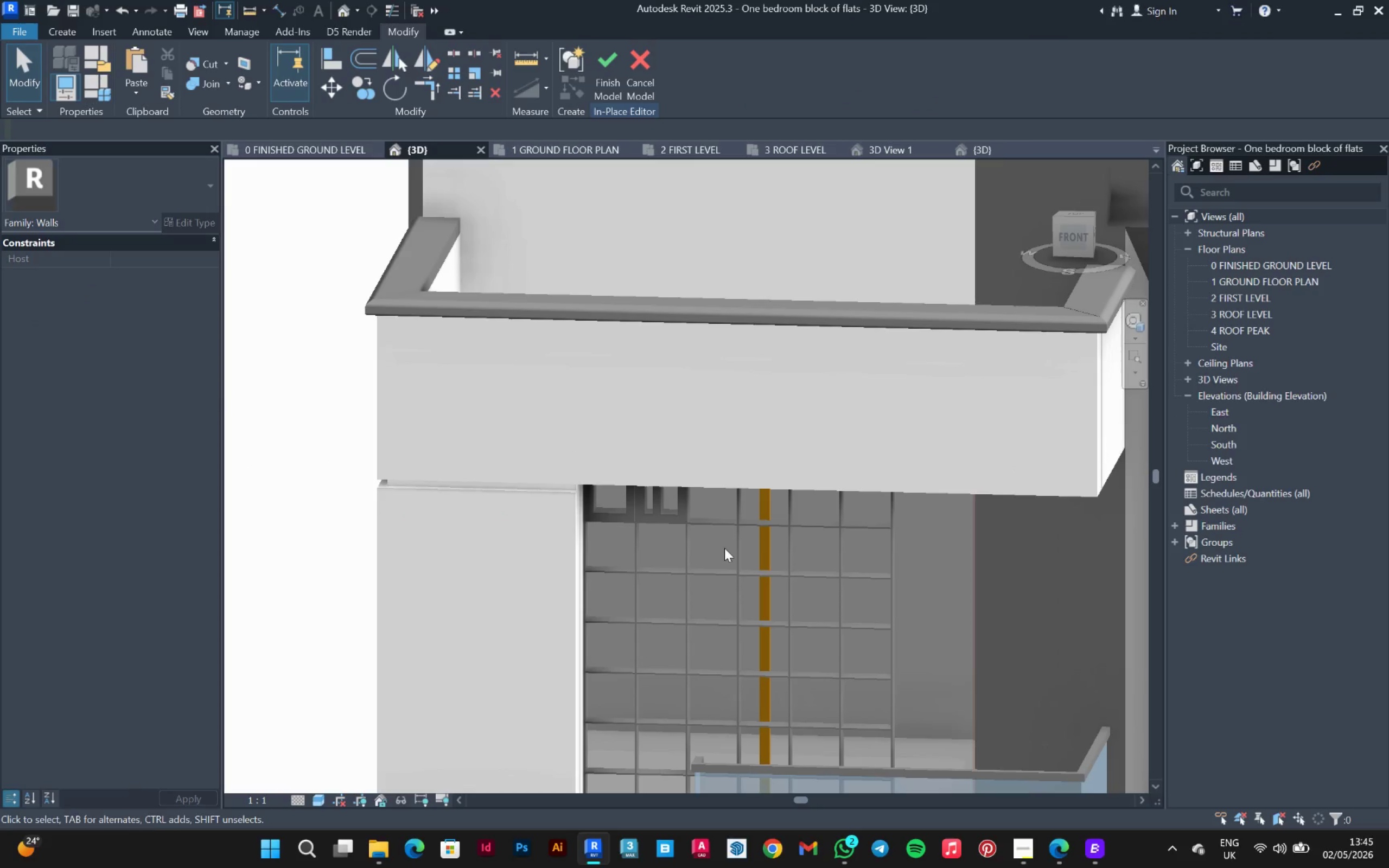 
key(Shift+ShiftLeft)
 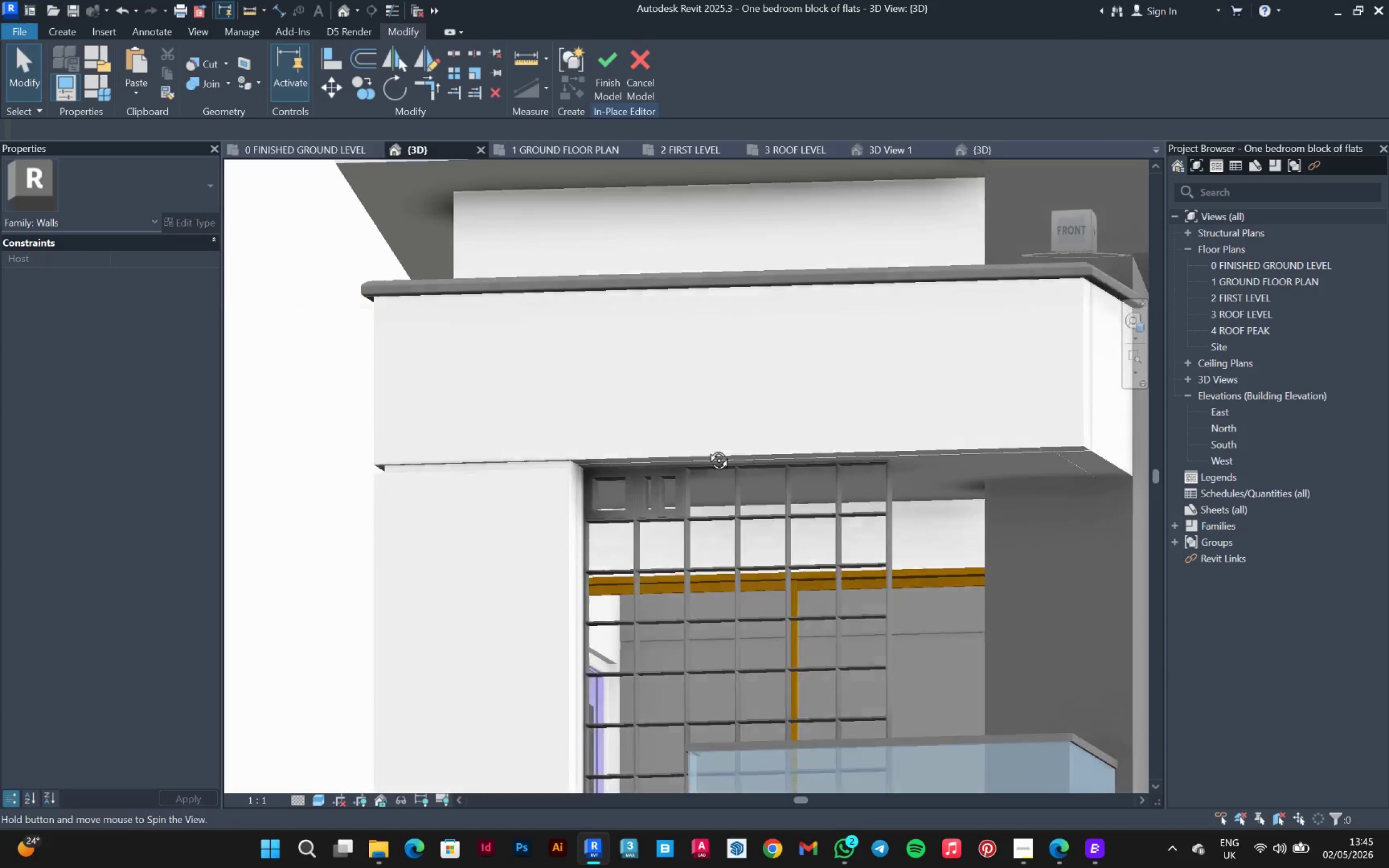 
key(Shift+ShiftLeft)
 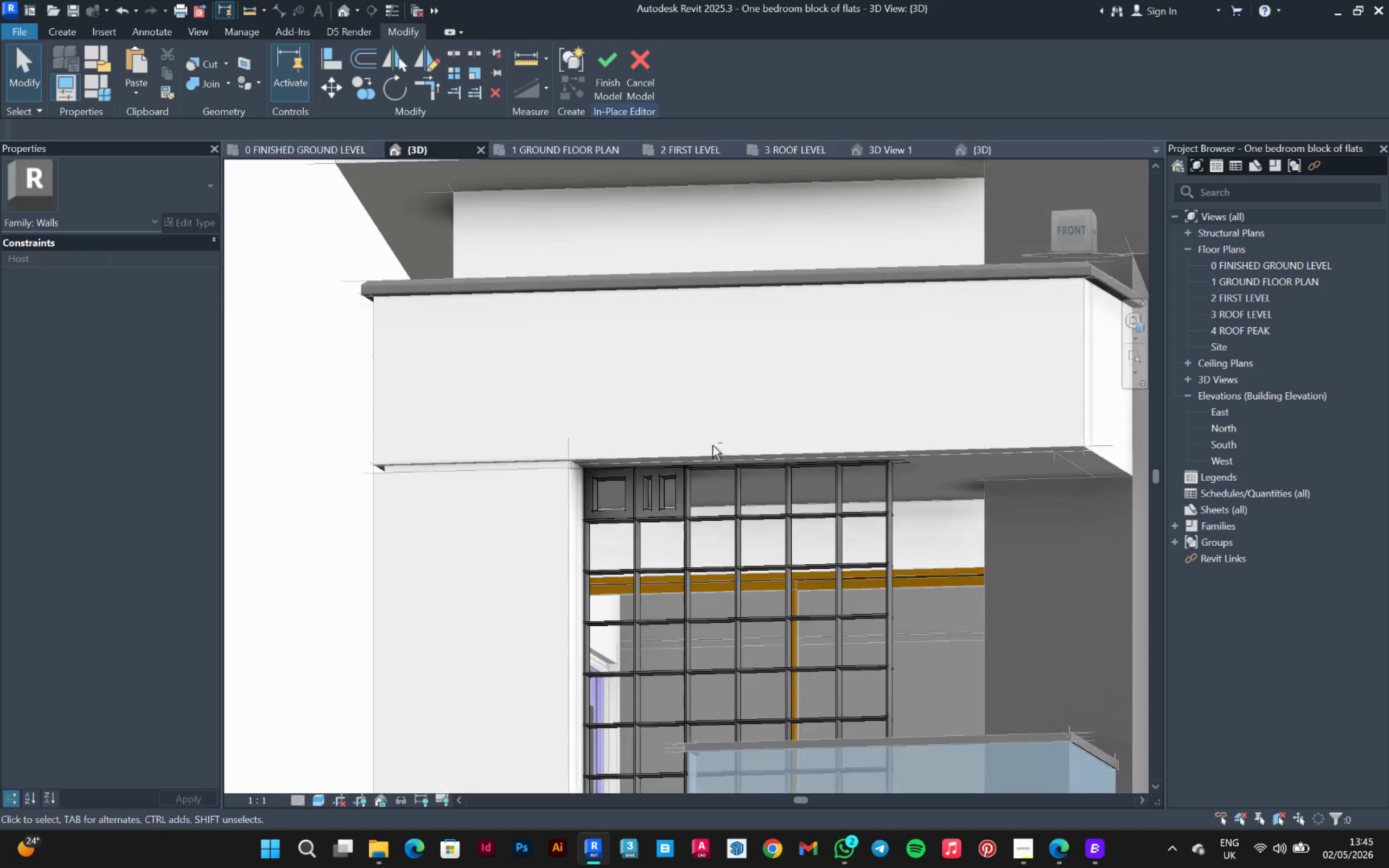 
key(Shift+ShiftLeft)
 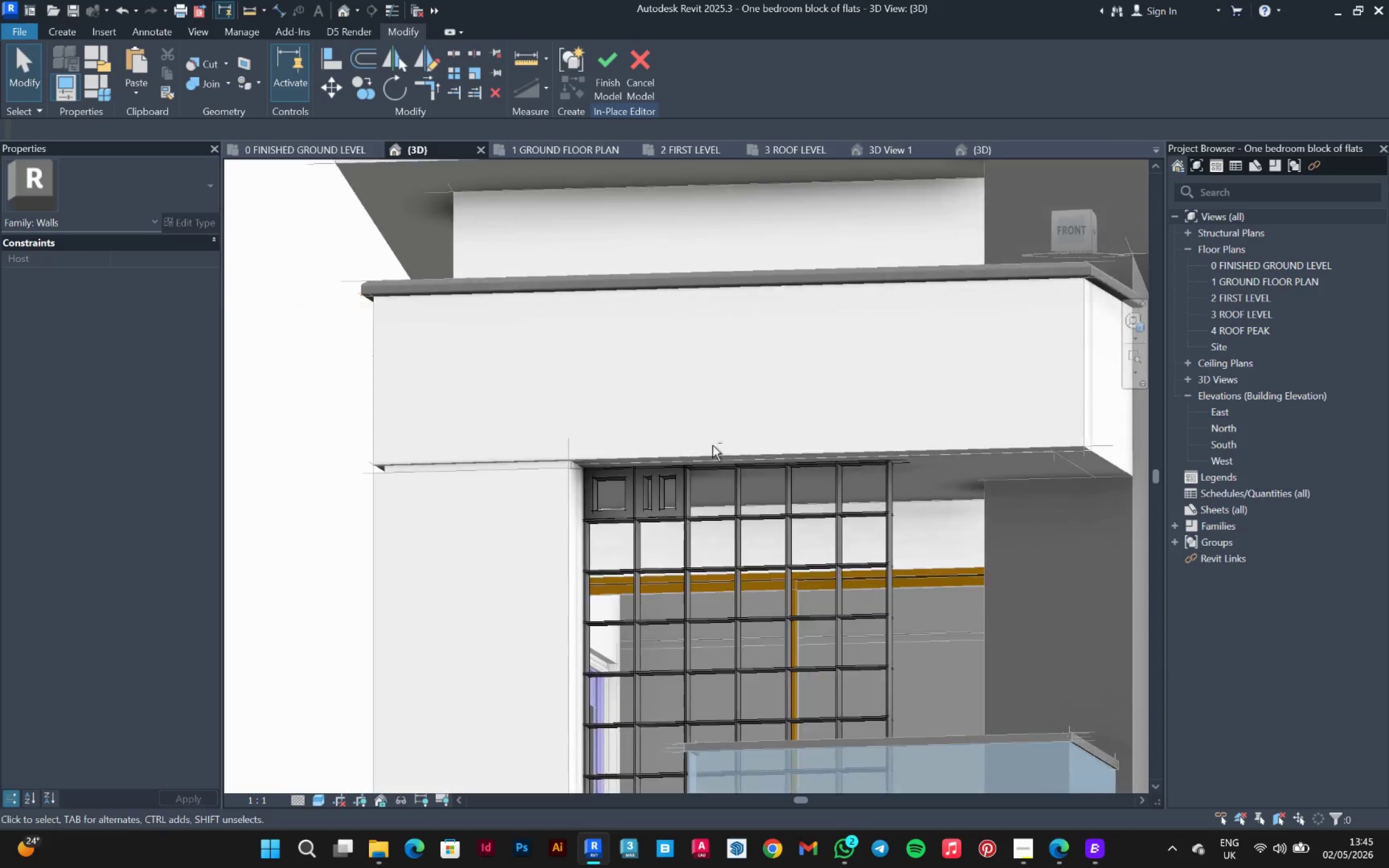 
key(Shift+ShiftLeft)
 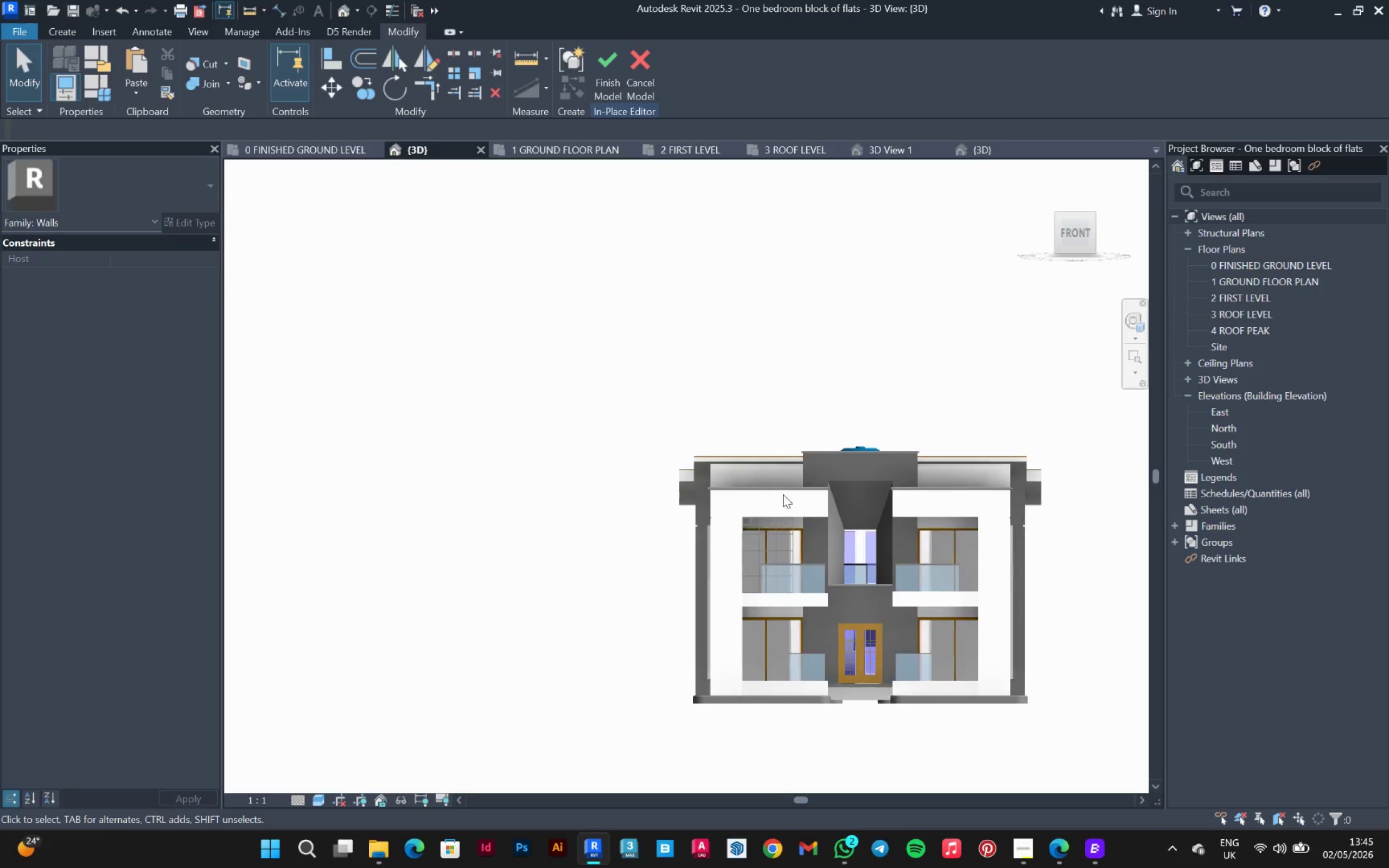 
scroll: coordinate [552, 370], scroll_direction: up, amount: 18.0
 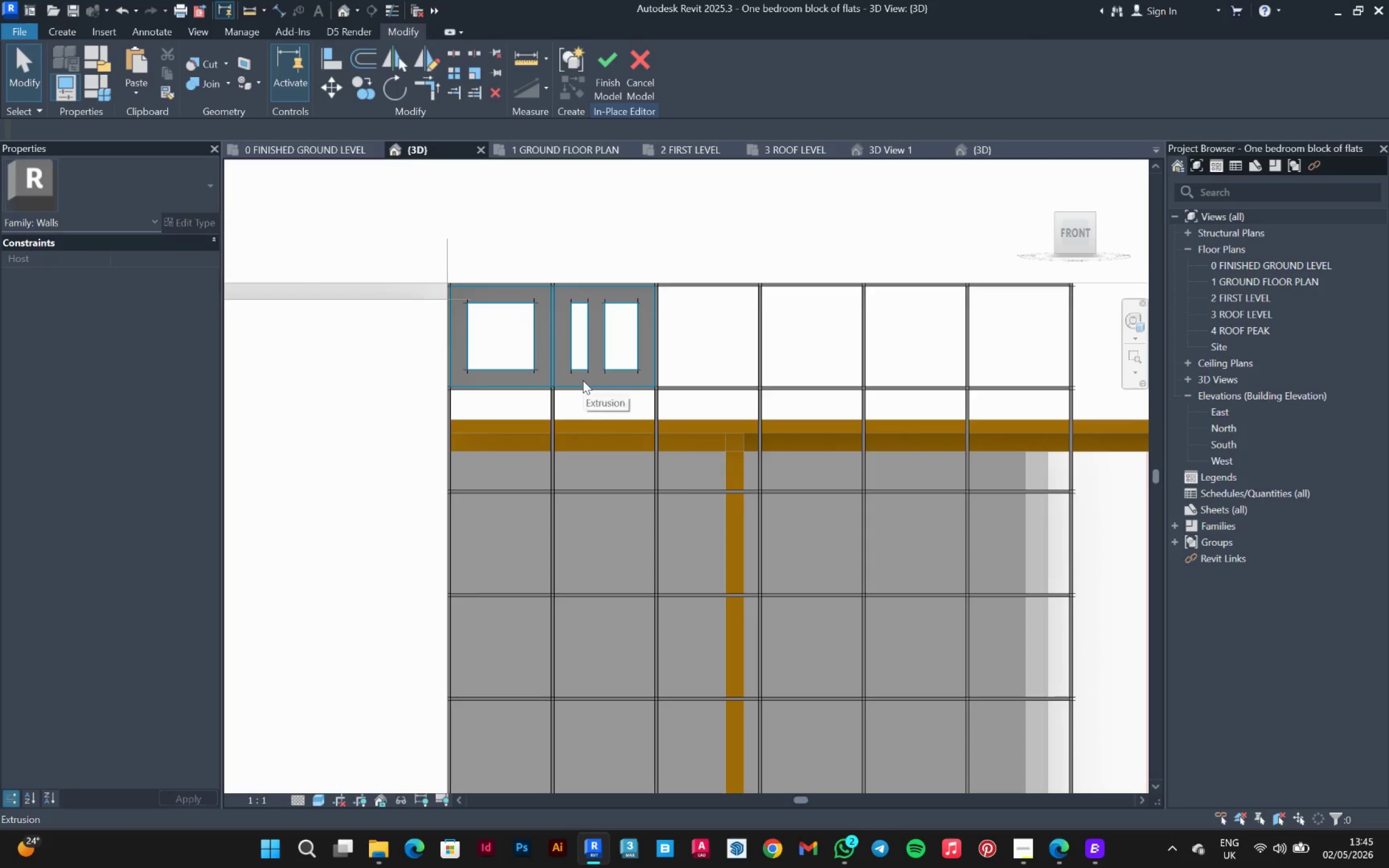 
left_click([583, 380])
 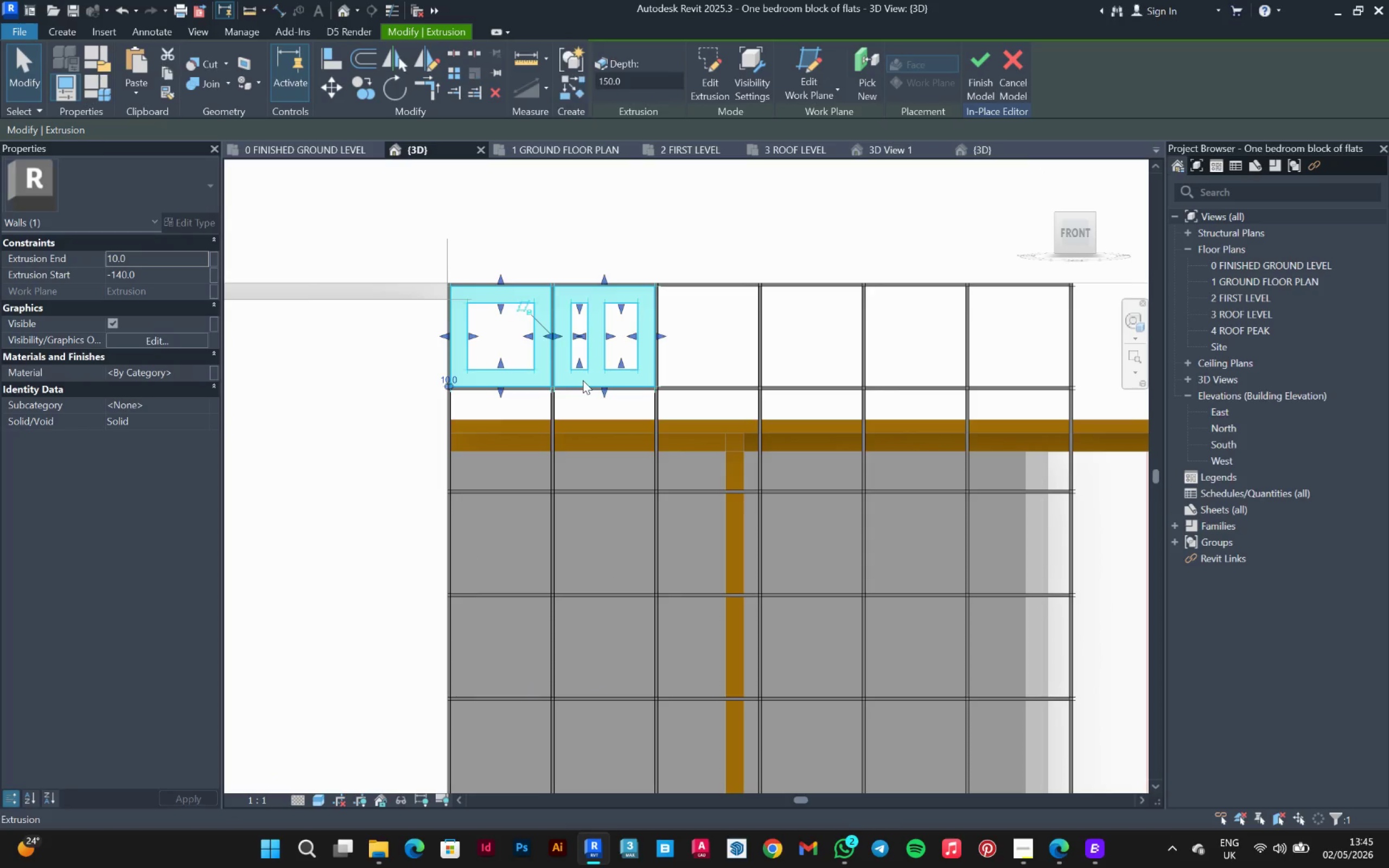 
scroll: coordinate [583, 380], scroll_direction: up, amount: 4.0
 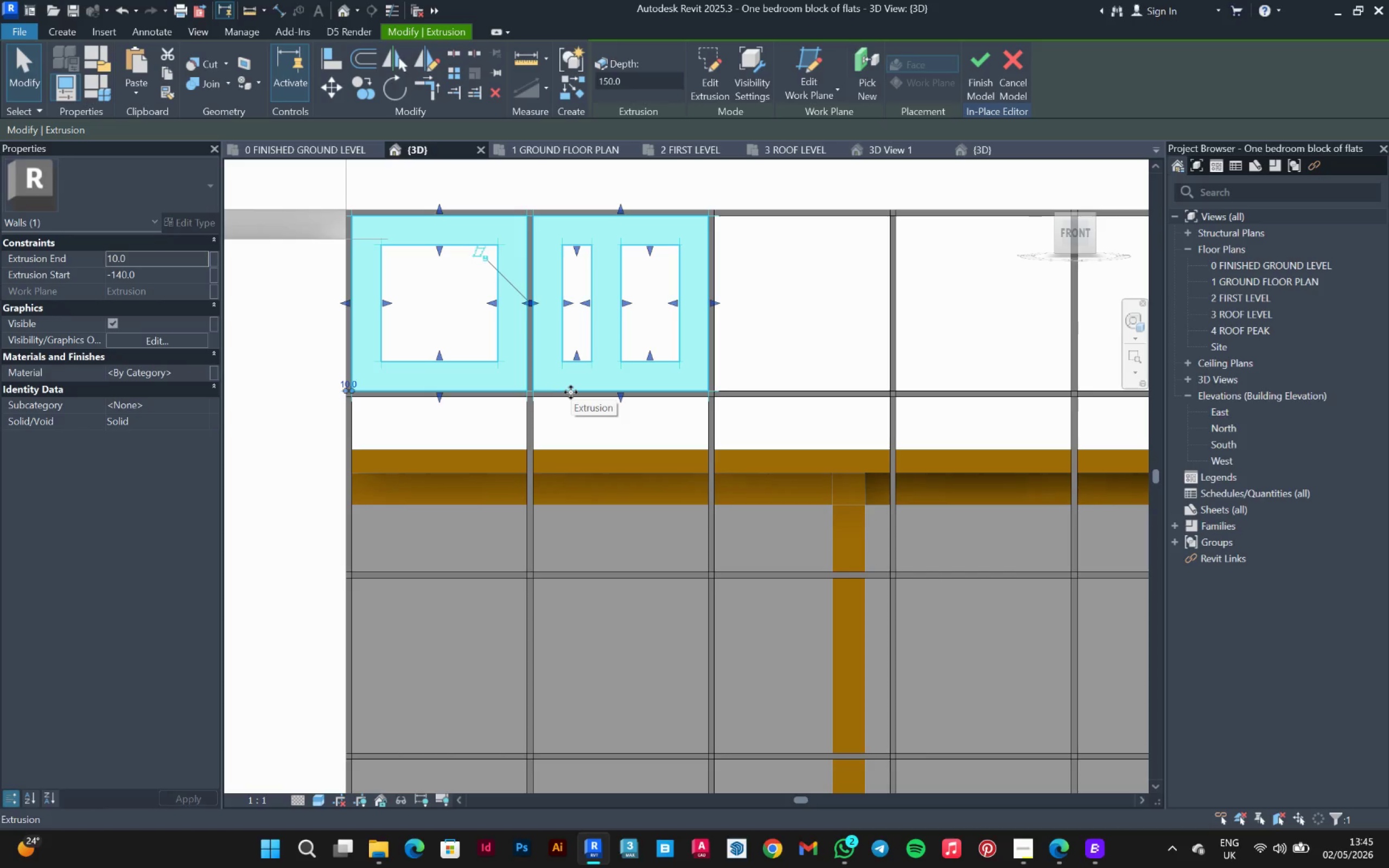 
scroll: coordinate [571, 392], scroll_direction: down, amount: 2.0
 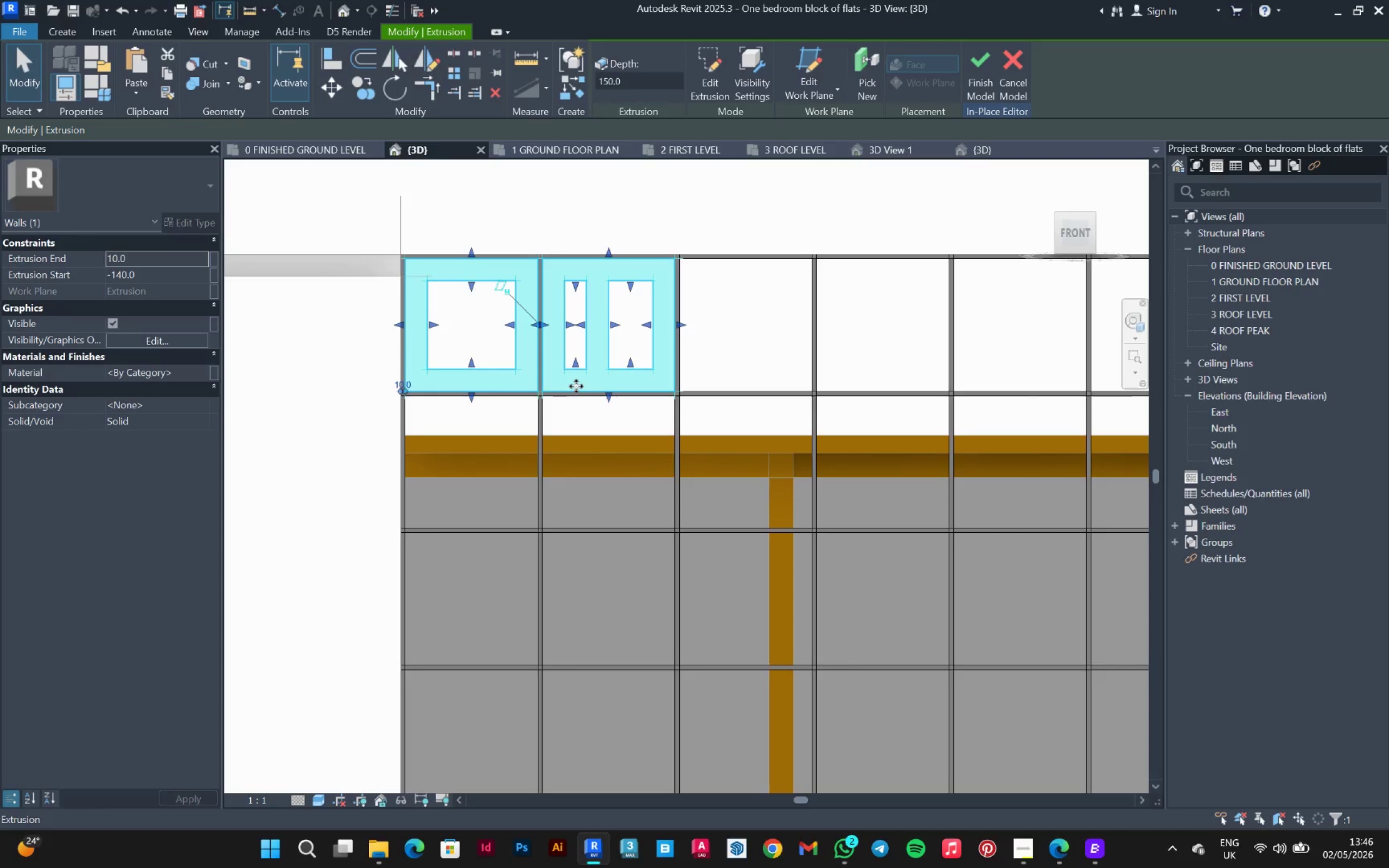 
hold_key(key=ShiftLeft, duration=1.19)
 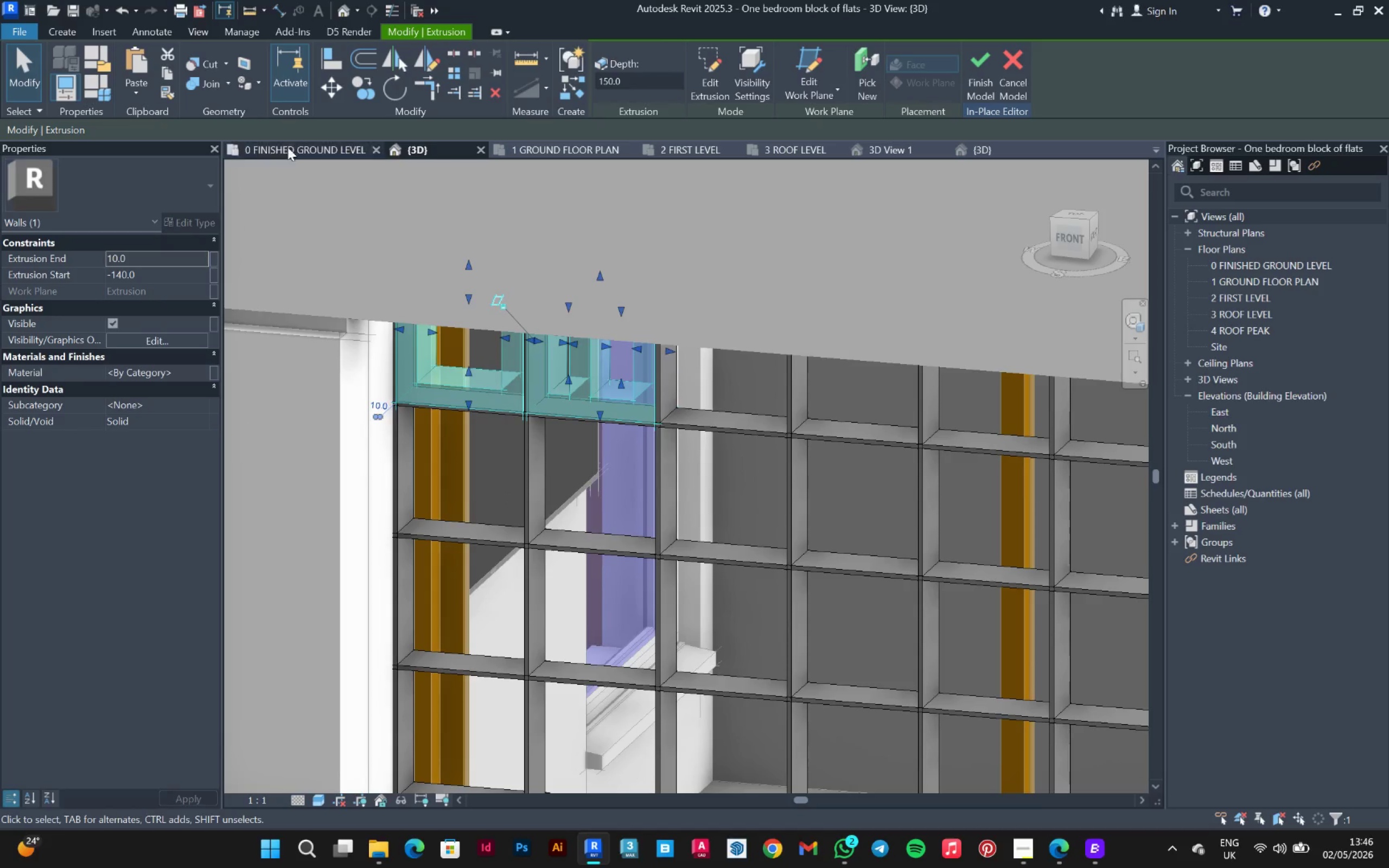 
mouse_move([197, 77])
 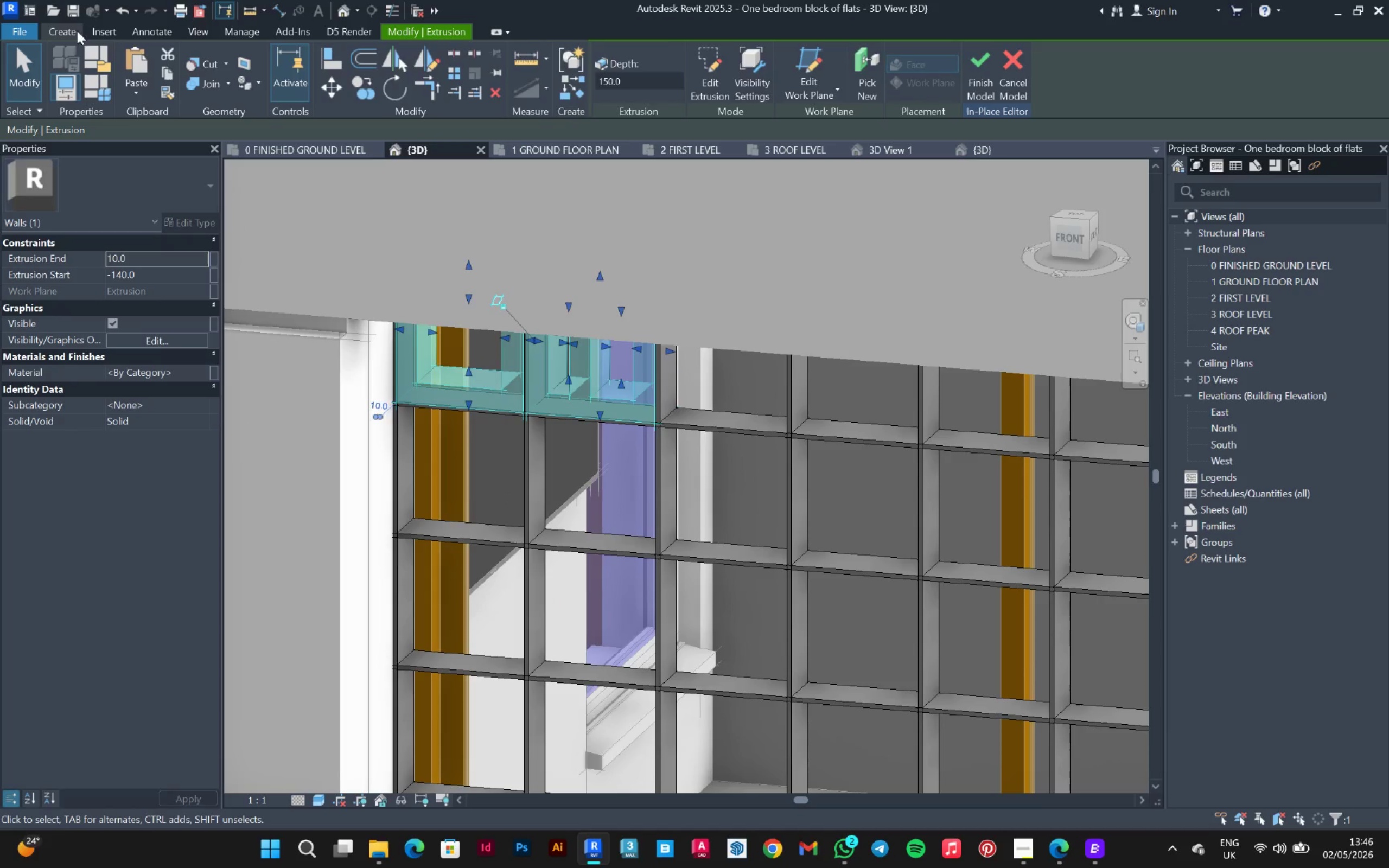 
left_click([67, 29])
 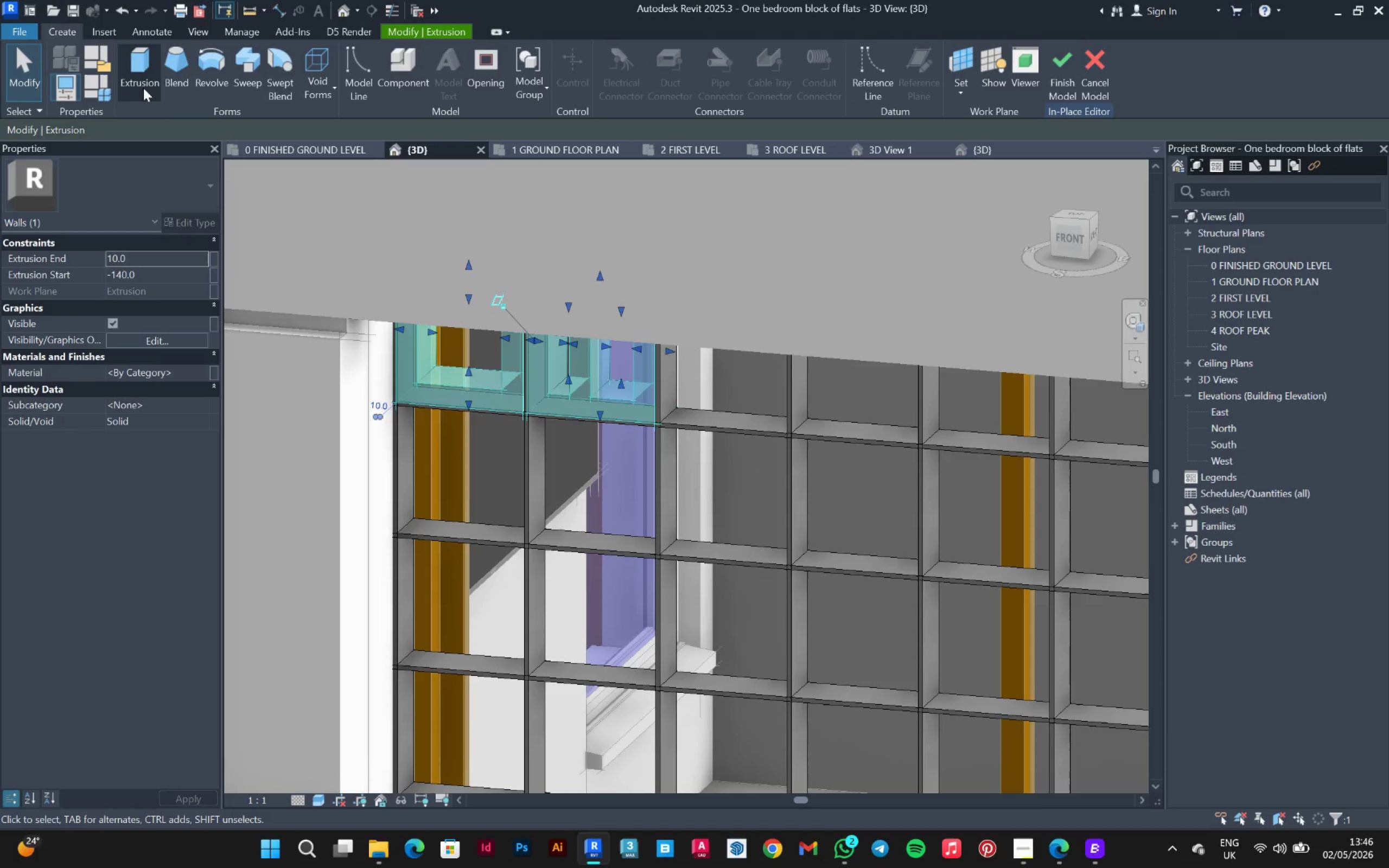 
left_click([148, 82])
 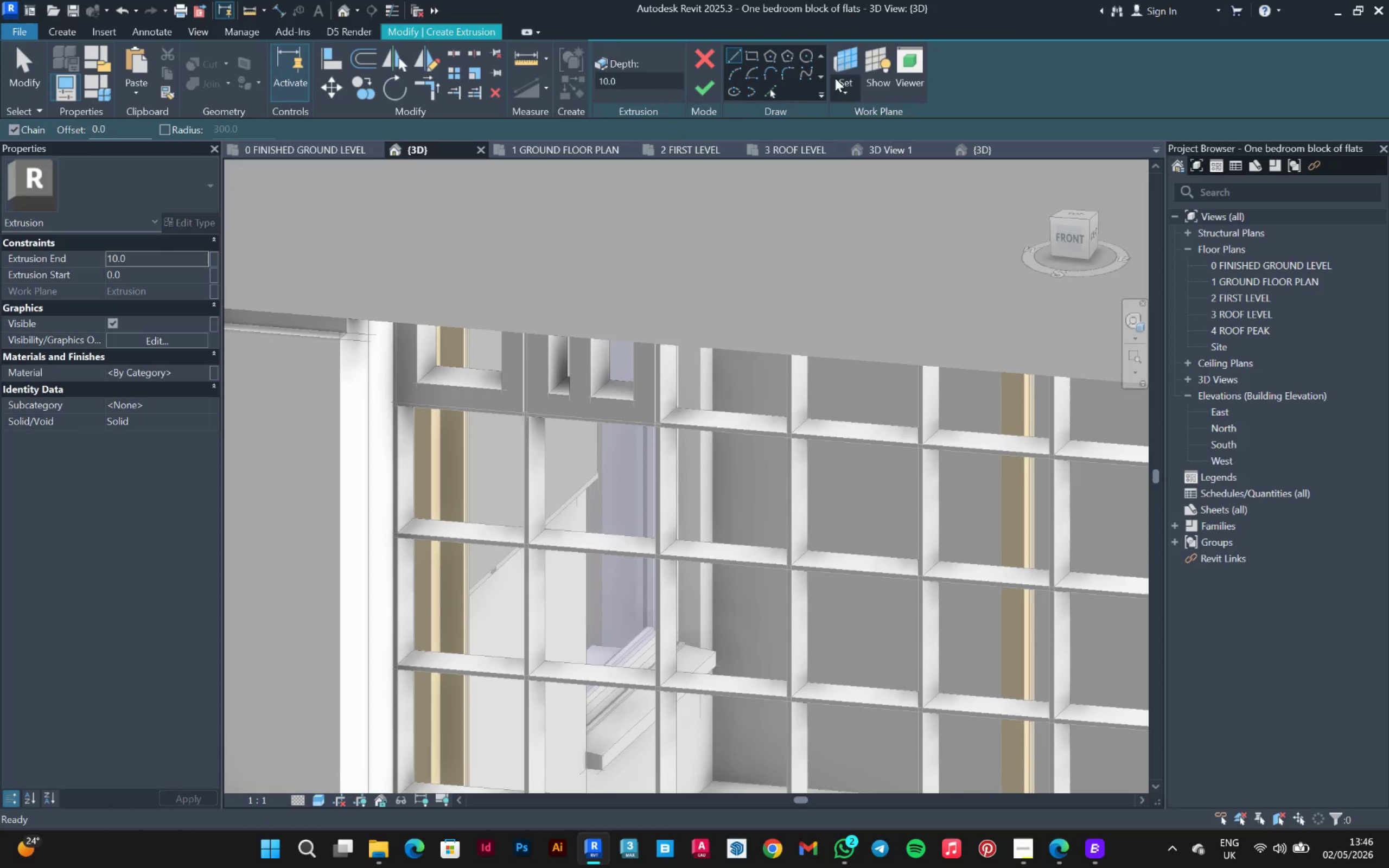 
left_click([851, 63])
 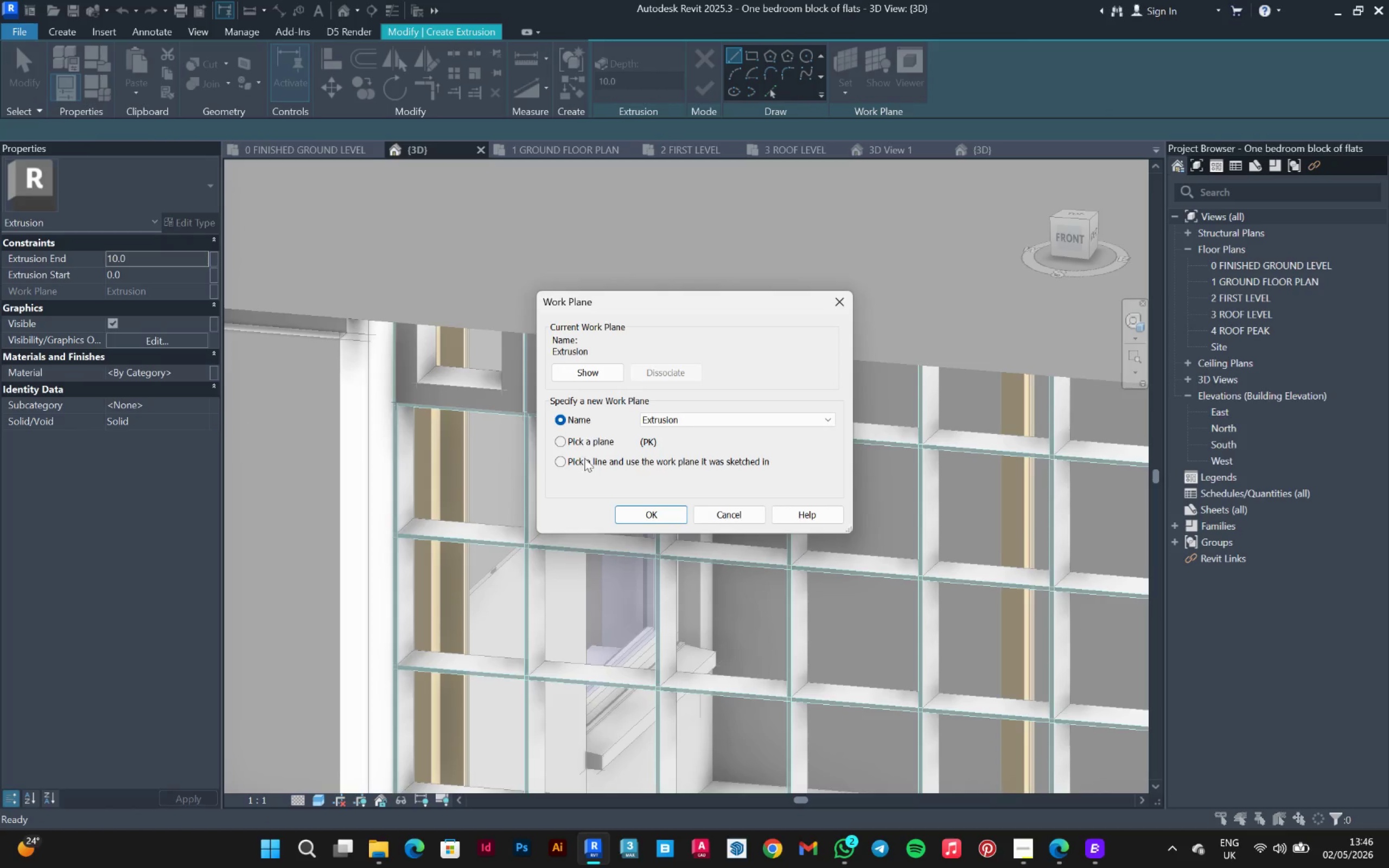 
left_click([582, 439])
 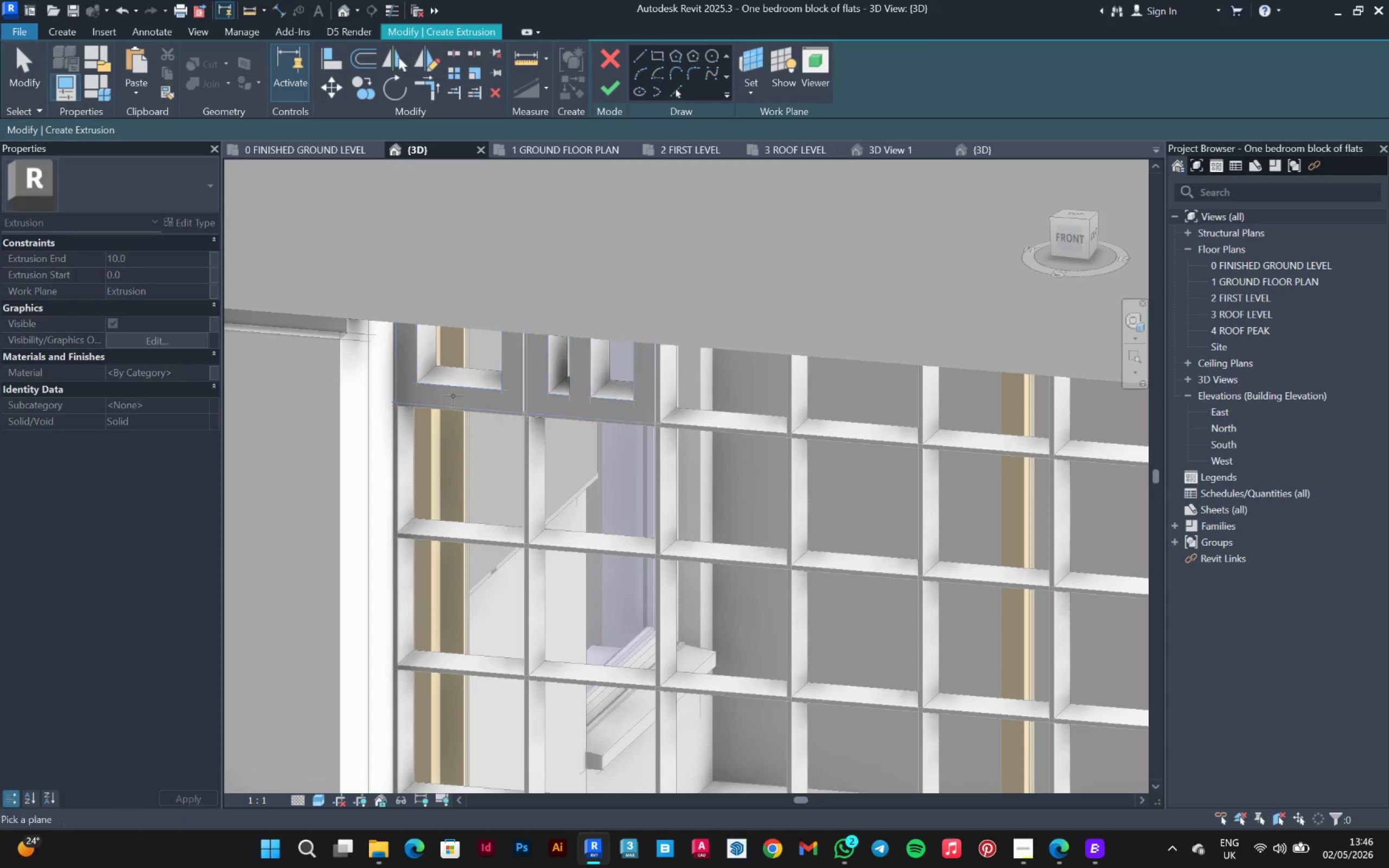 
left_click([457, 385])
 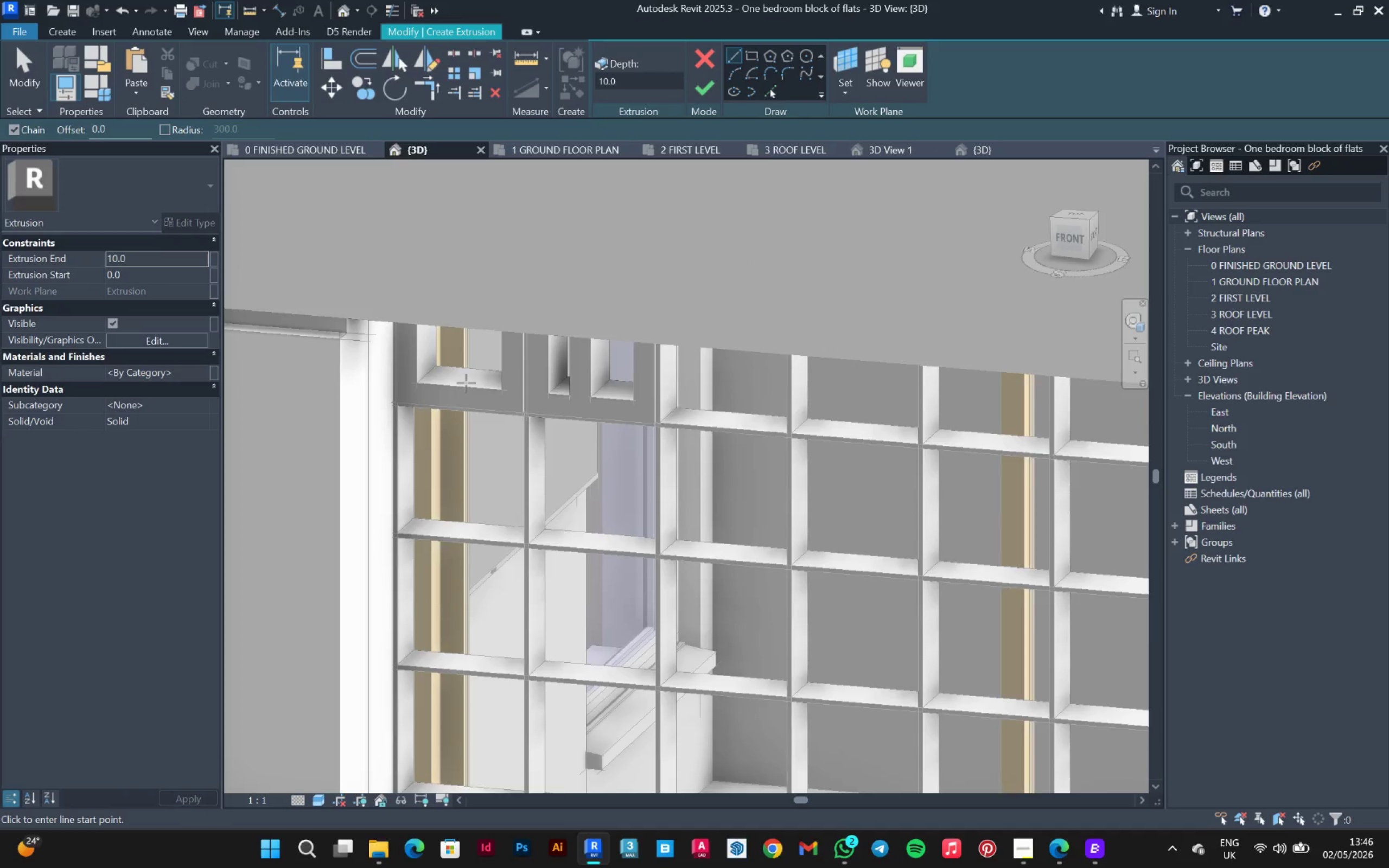 
hold_key(key=ShiftLeft, duration=0.5)
 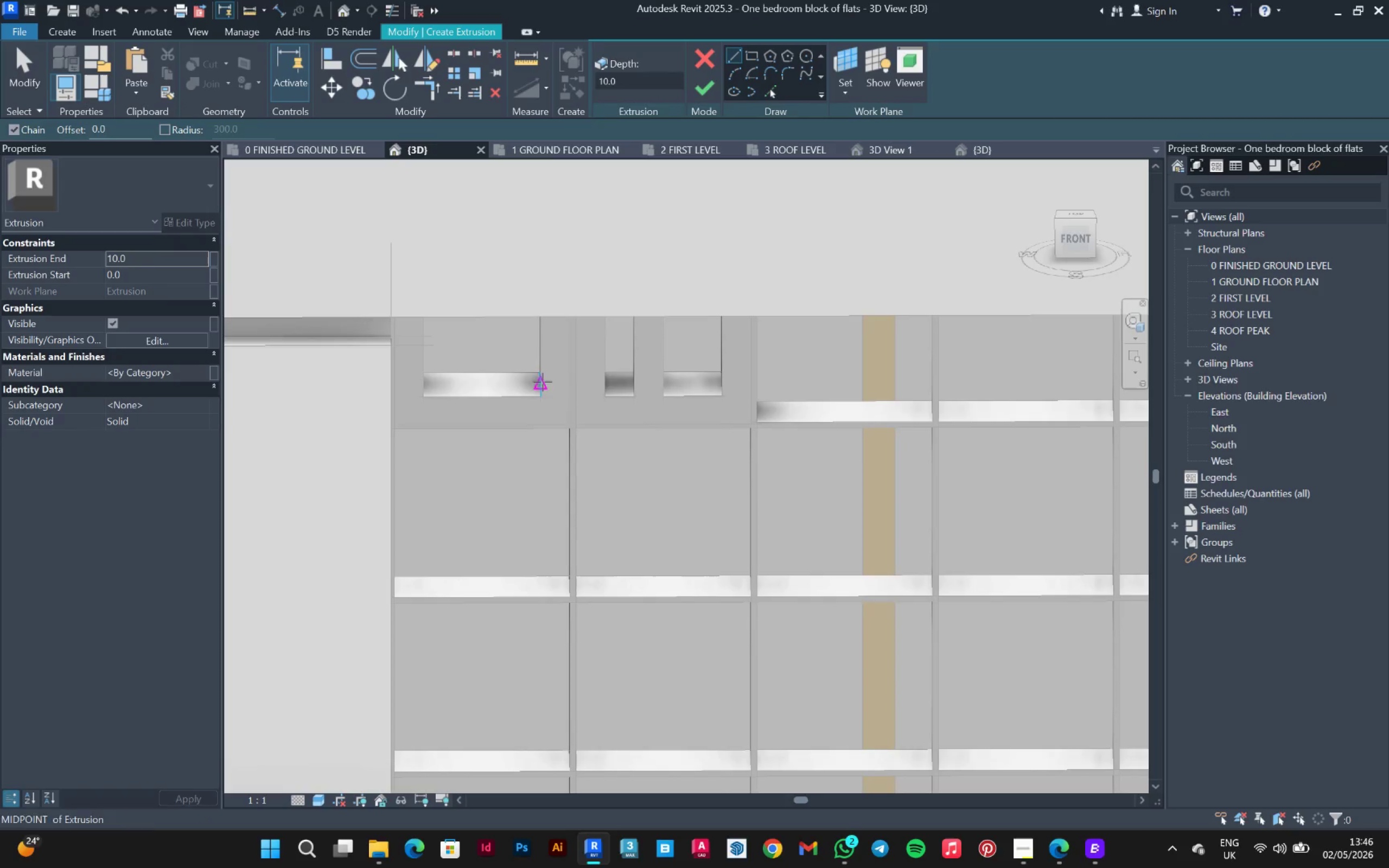 
scroll: coordinate [472, 383], scroll_direction: up, amount: 2.0
 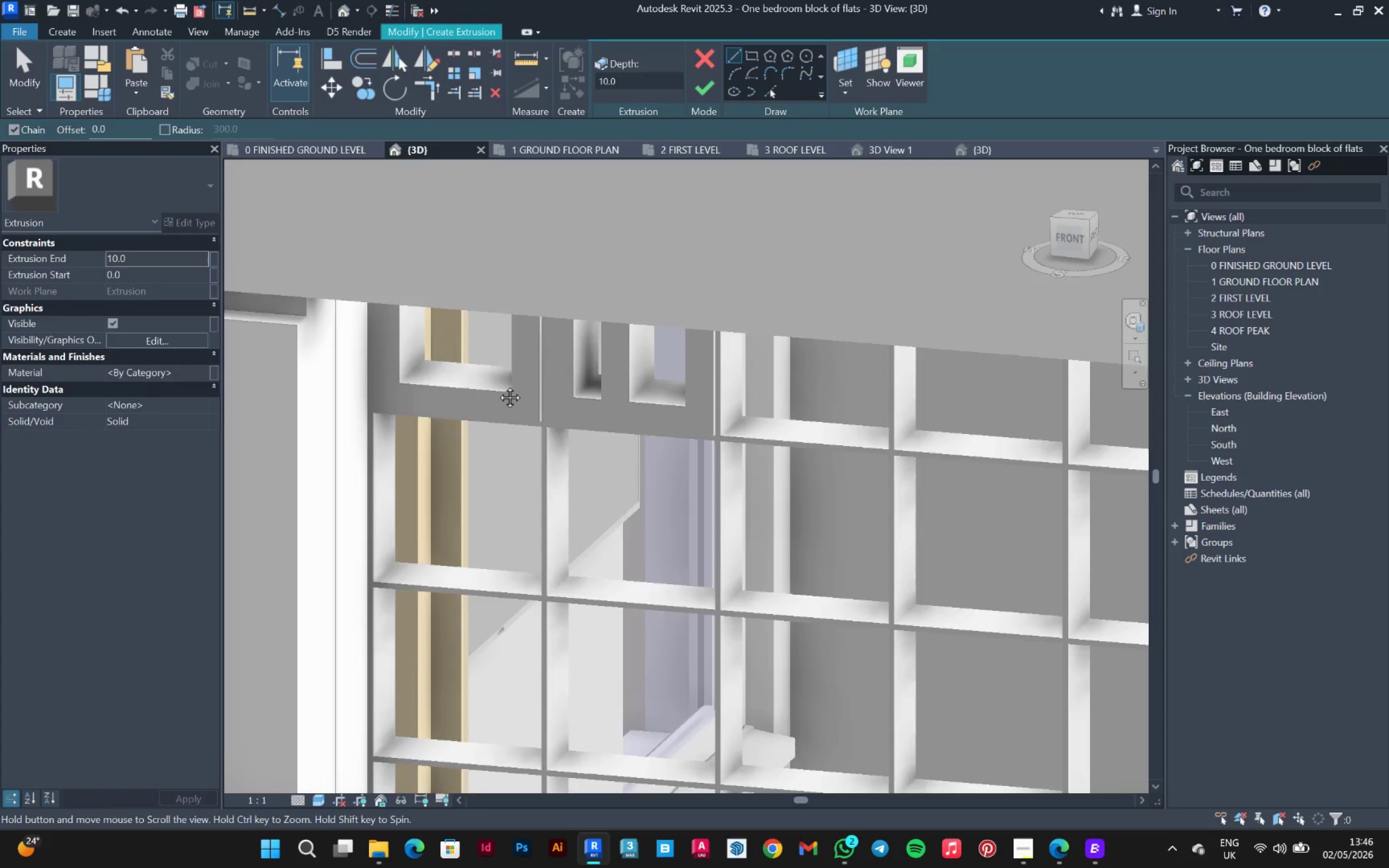 
hold_key(key=ShiftLeft, duration=0.44)
 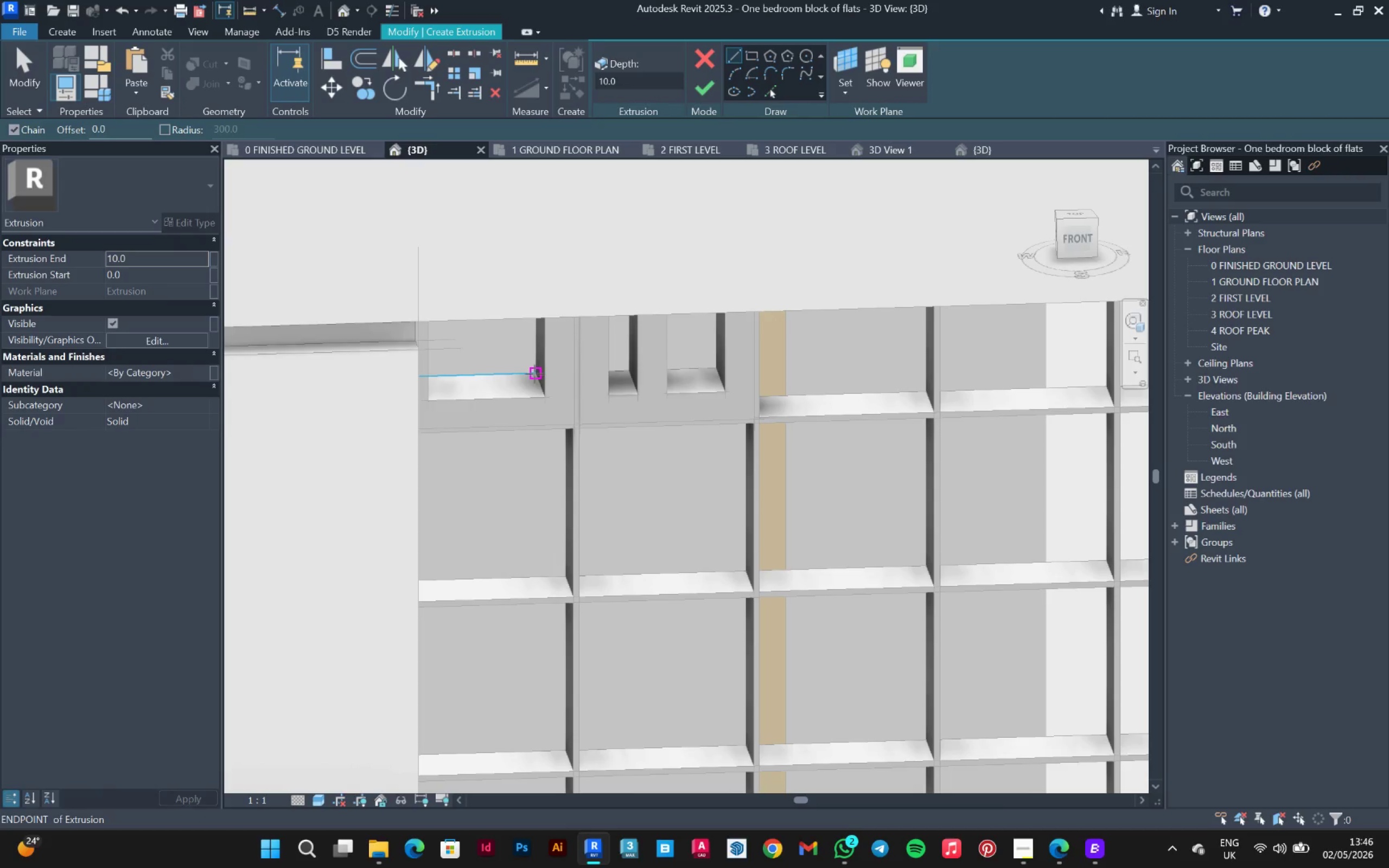 
left_click([534, 374])
 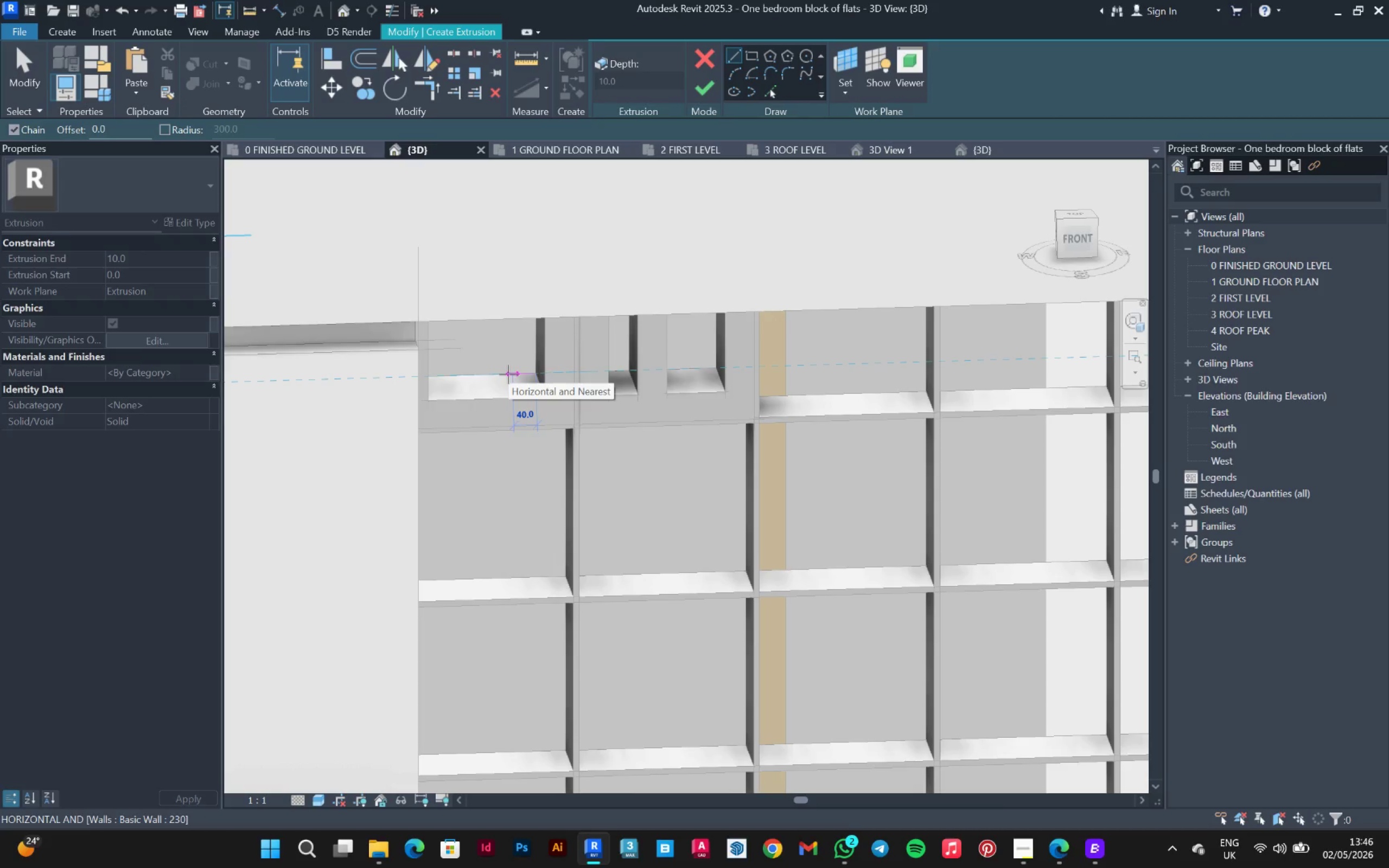 
type(50)
 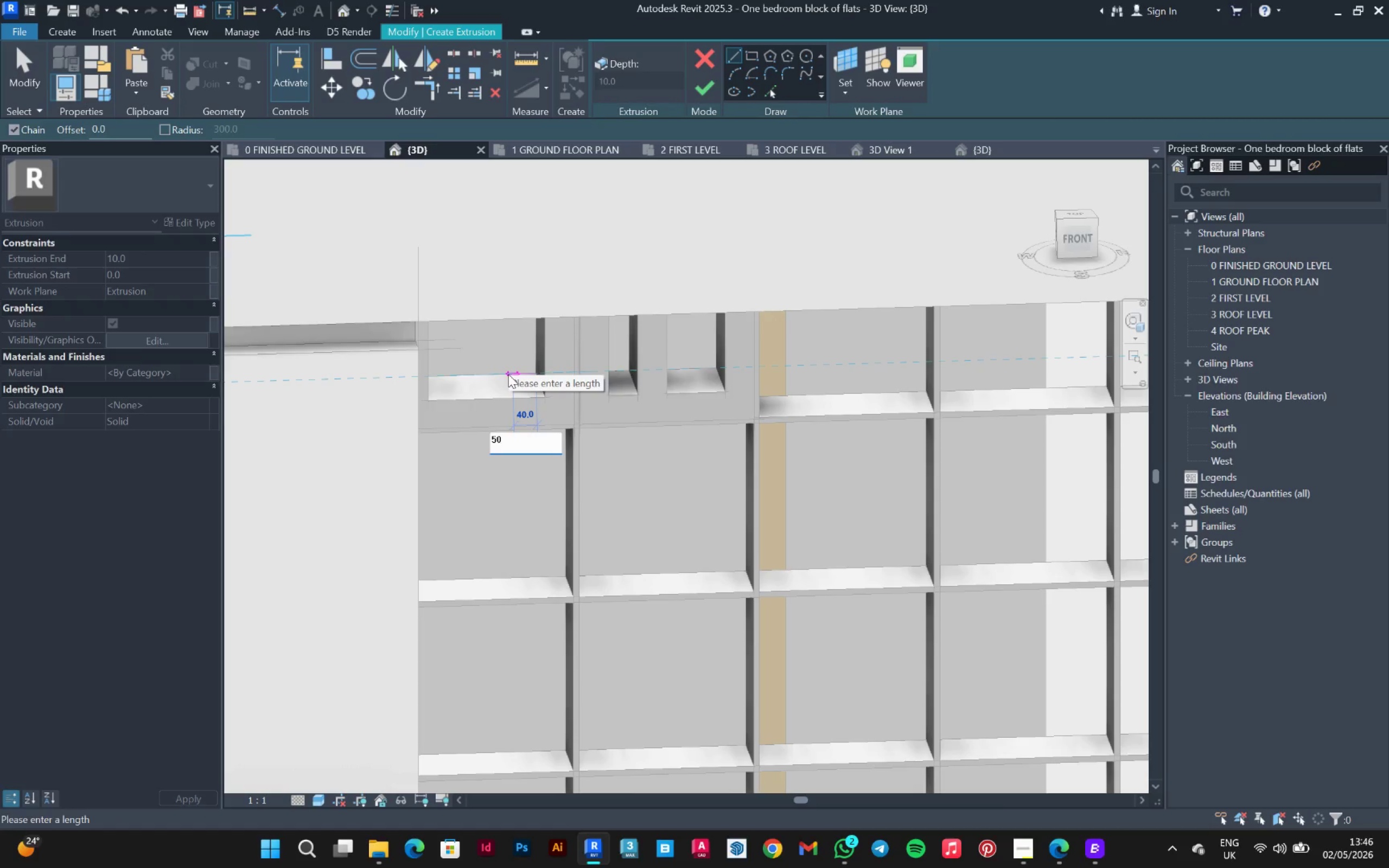 
key(Enter)
 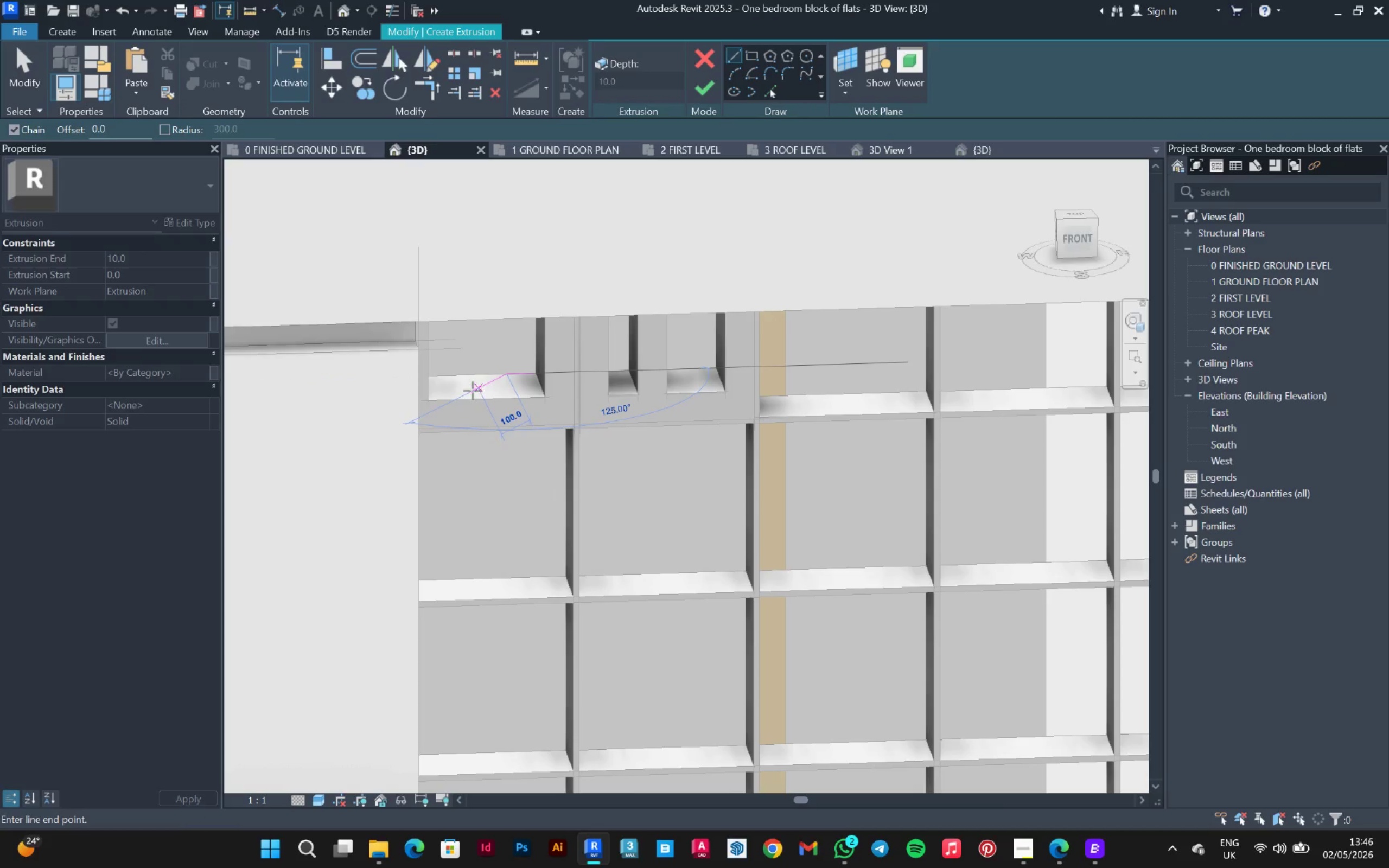 
scroll: coordinate [473, 391], scroll_direction: down, amount: 1.0
 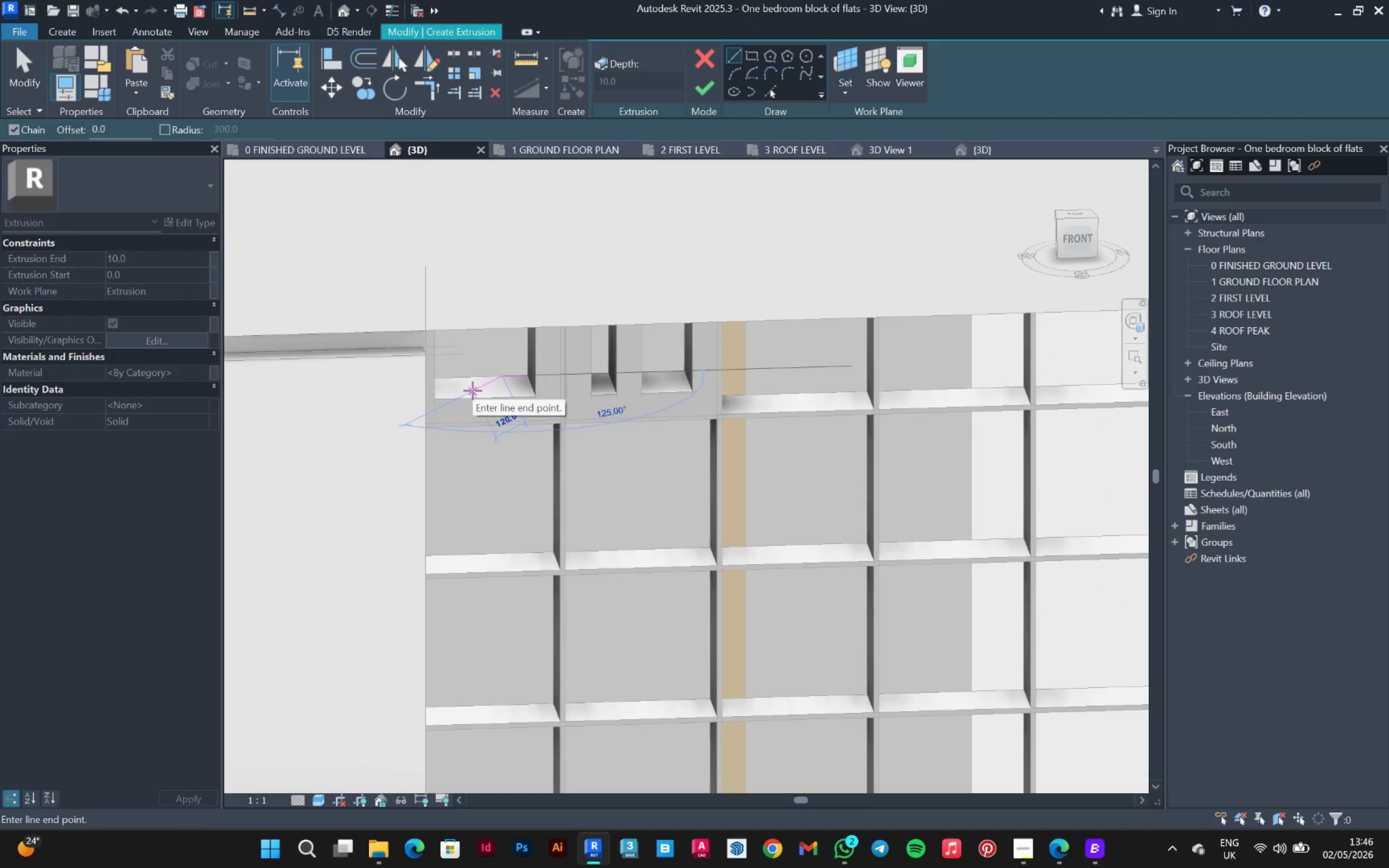 
hold_key(key=ShiftLeft, duration=0.64)
 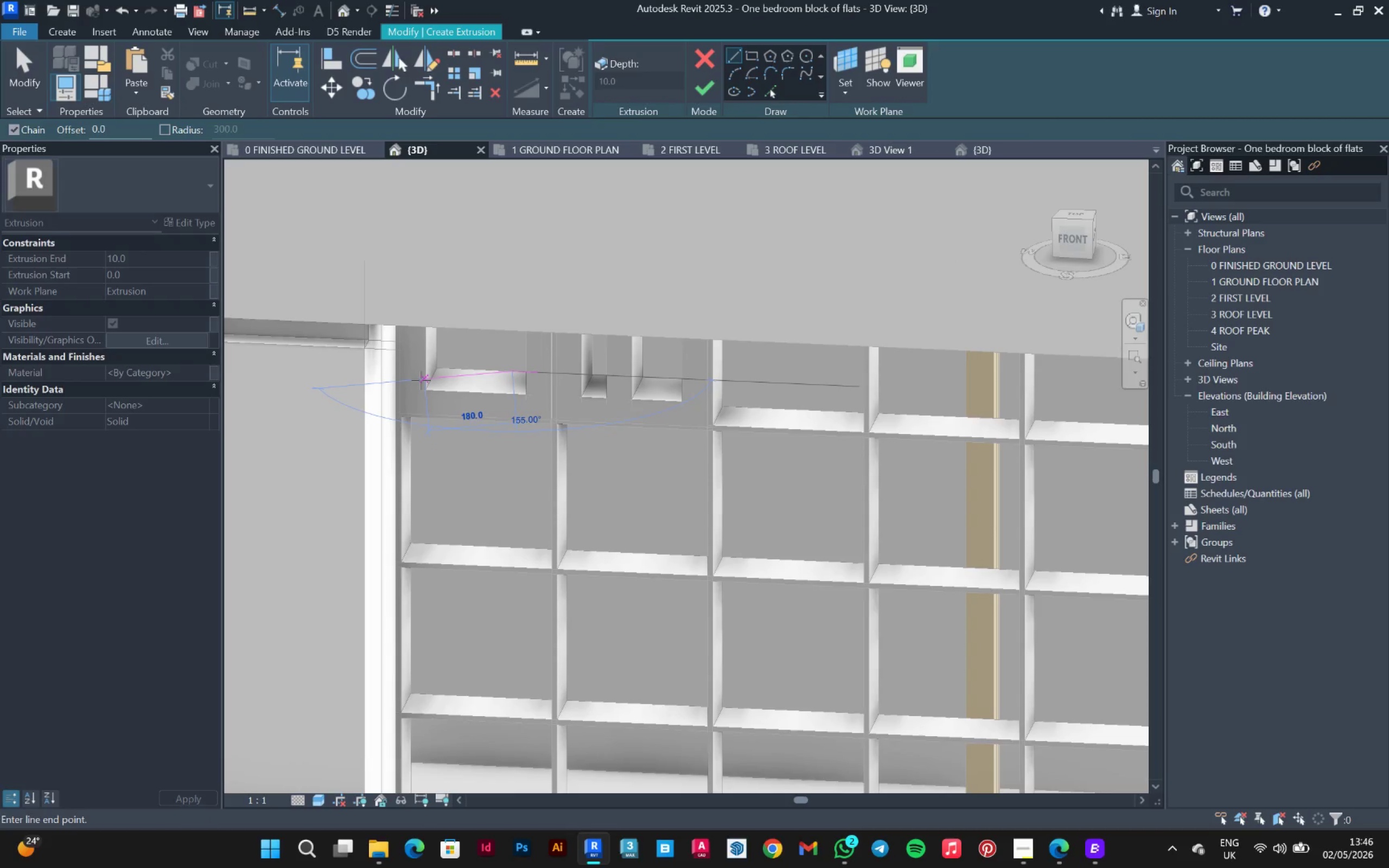 
hold_key(key=ShiftLeft, duration=3.12)
left_click([423, 389])
 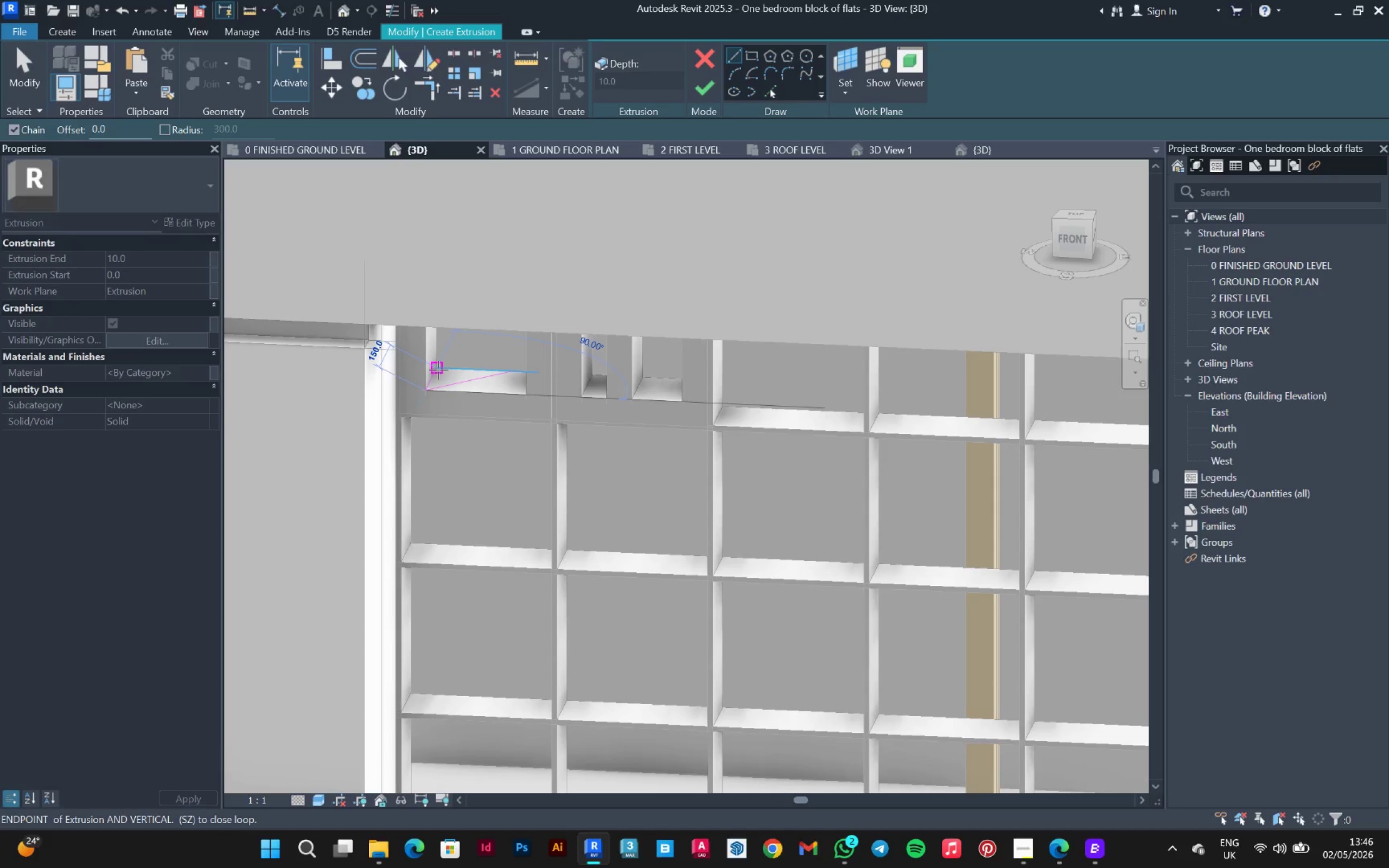 
left_click([438, 368])
 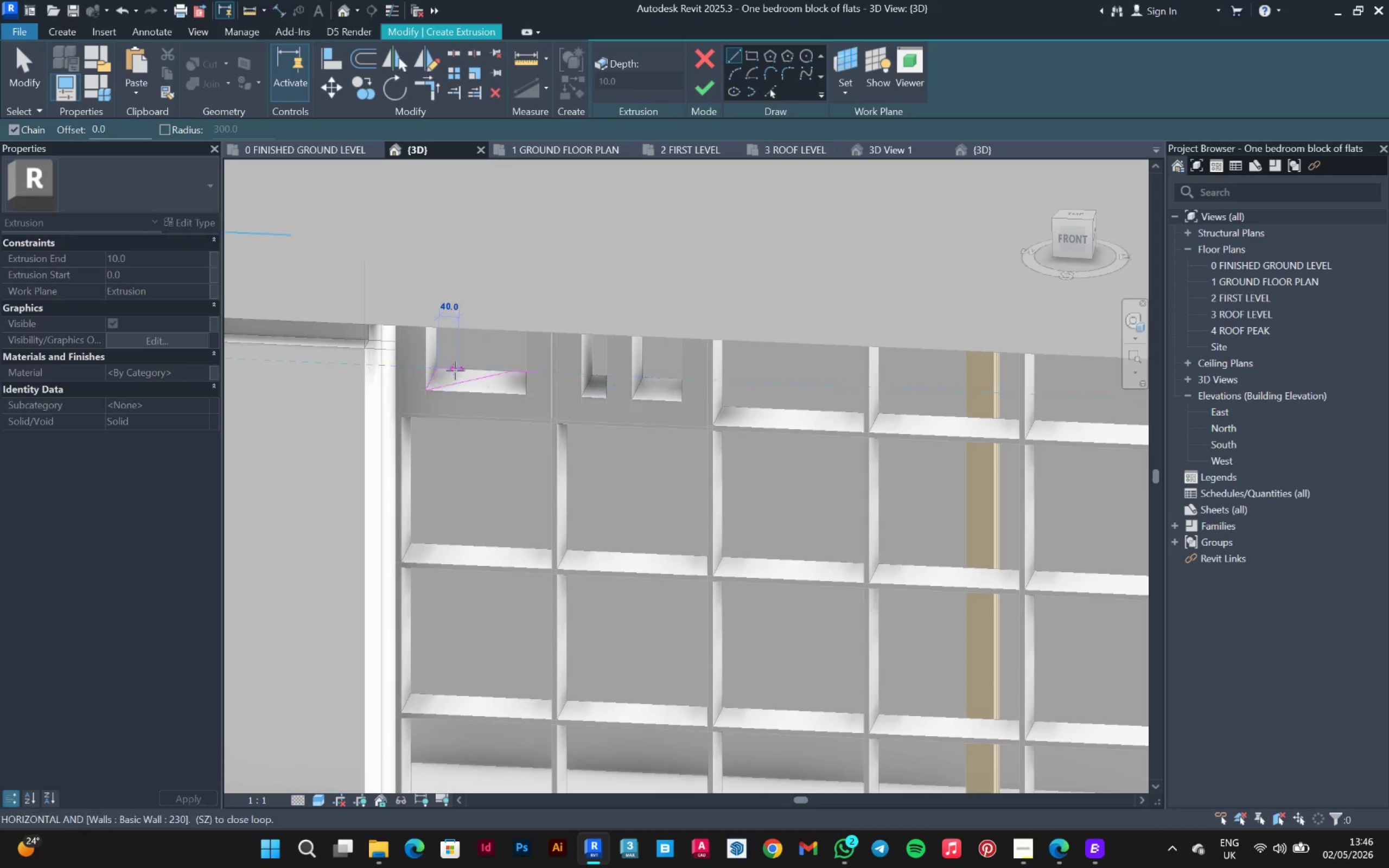 
hold_key(key=ShiftLeft, duration=0.41)
 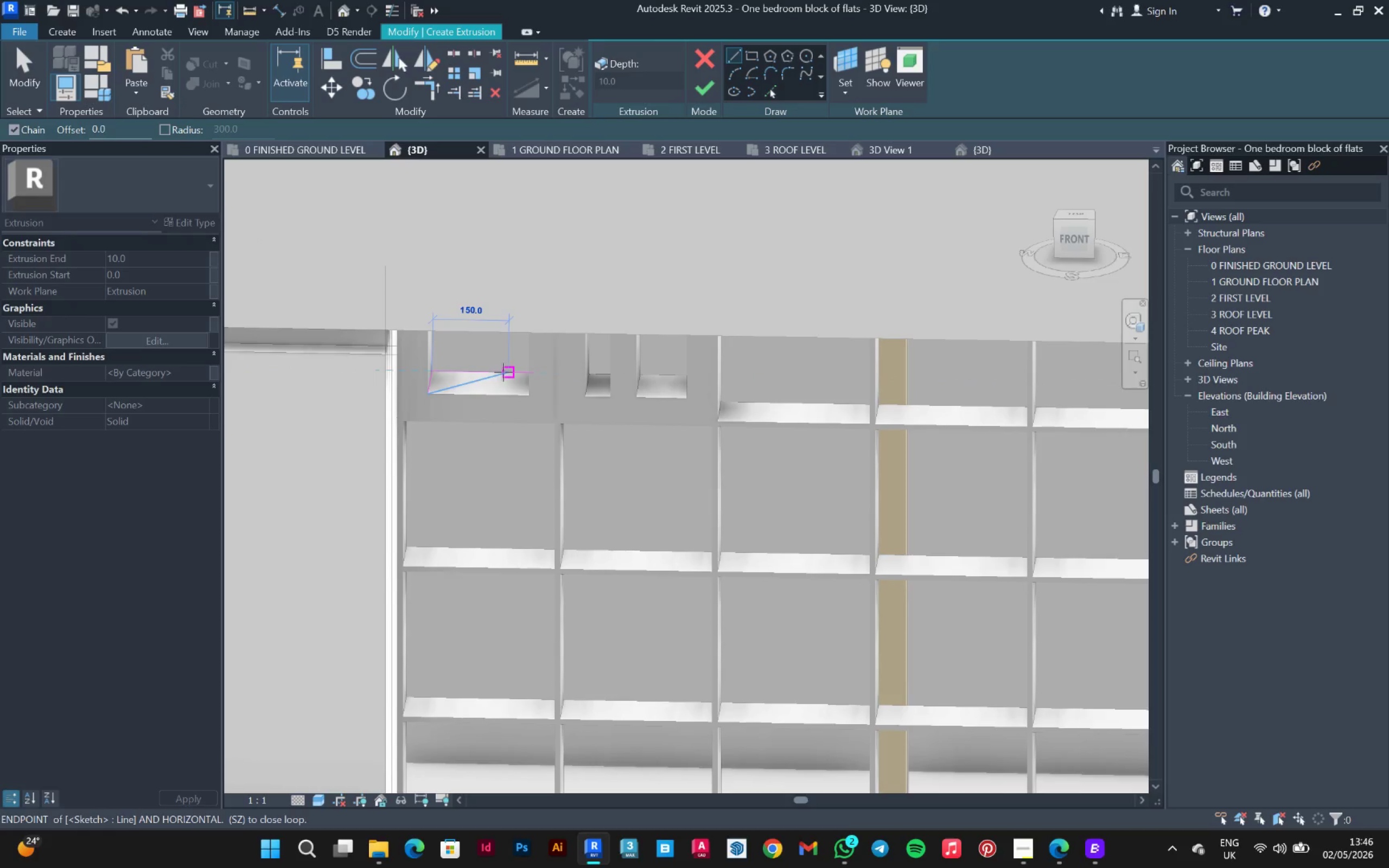 
left_click([504, 372])
 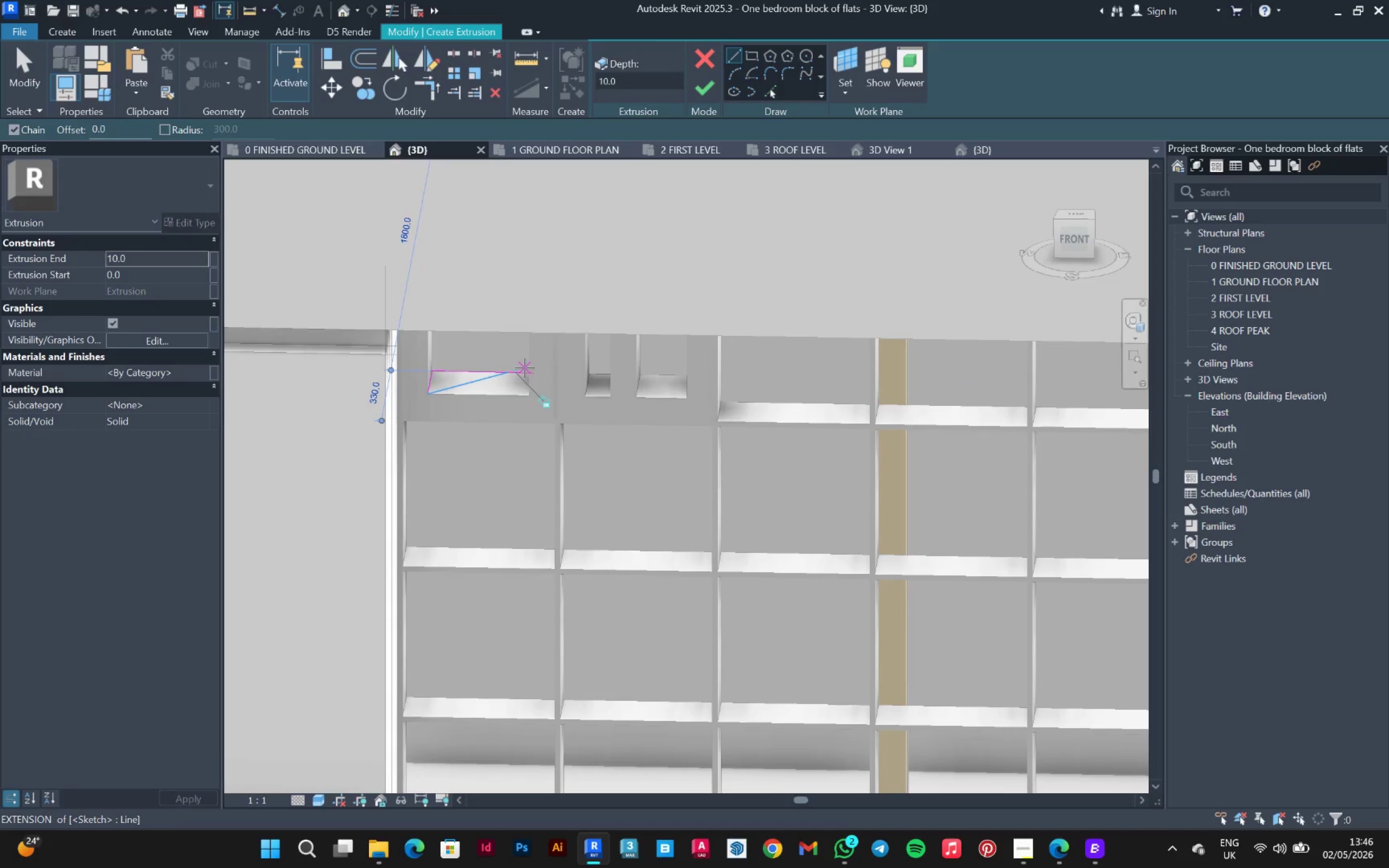 
key(Escape)
 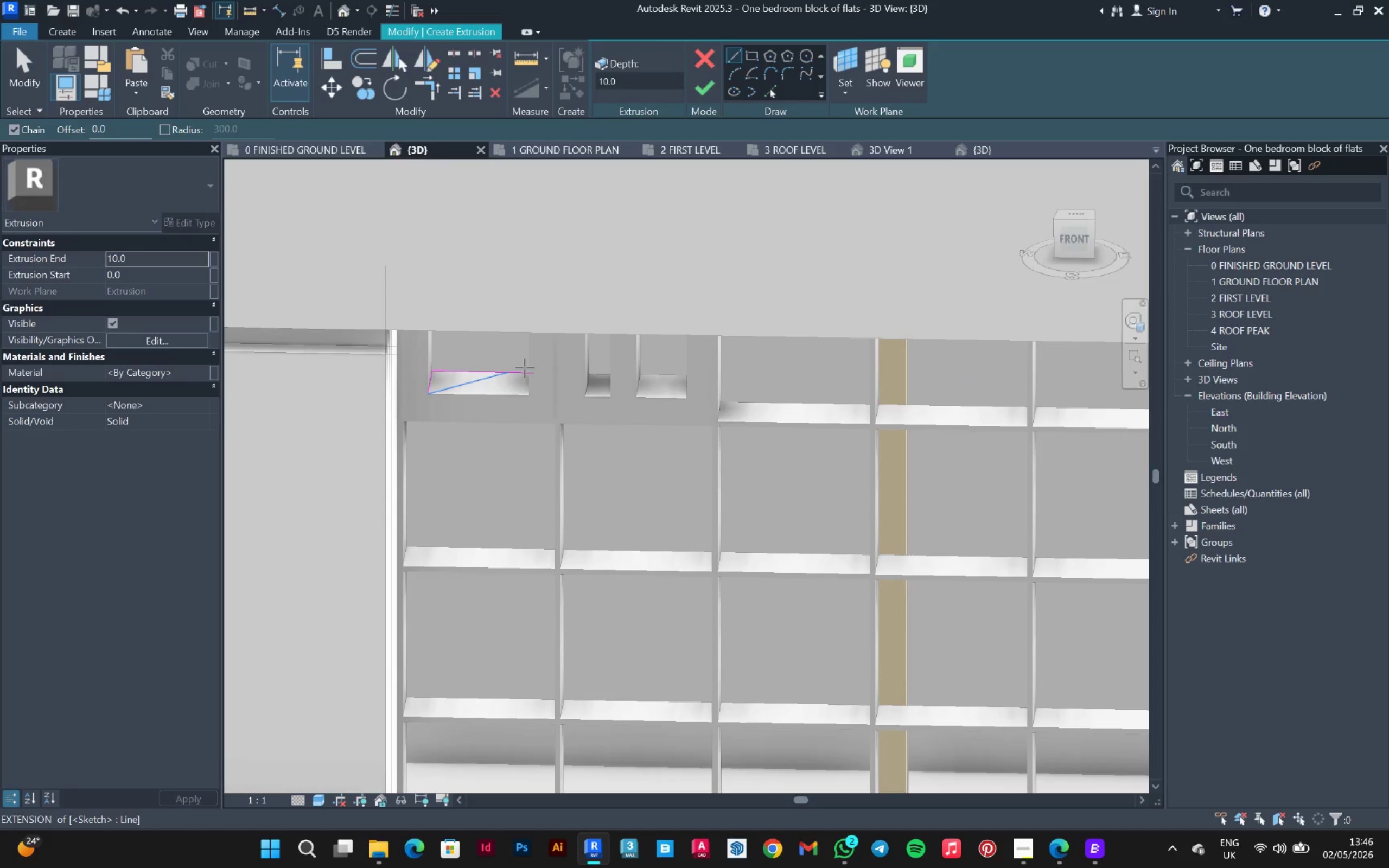 
key(Escape)
 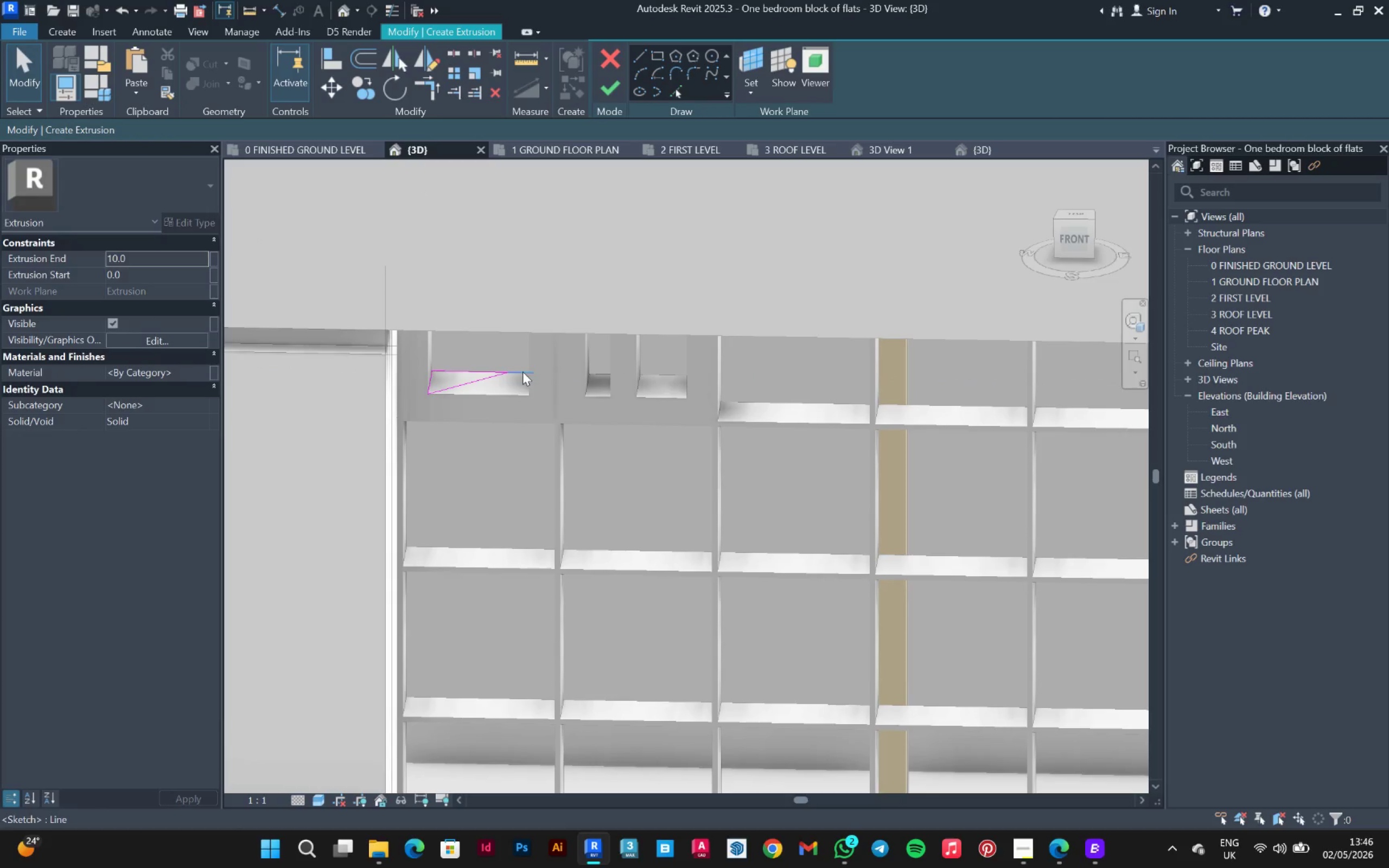 
left_click([523, 372])
 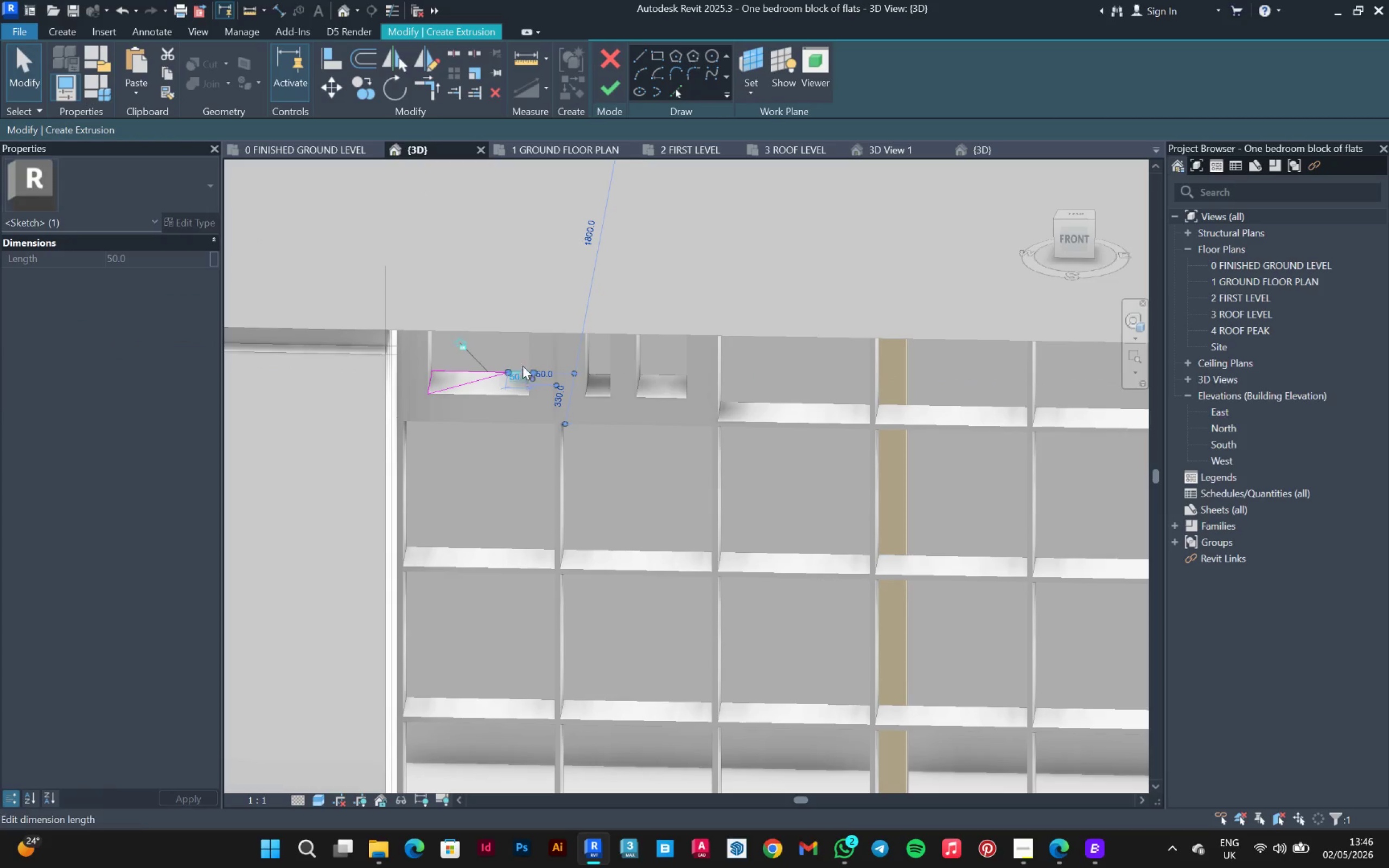 
key(Delete)
 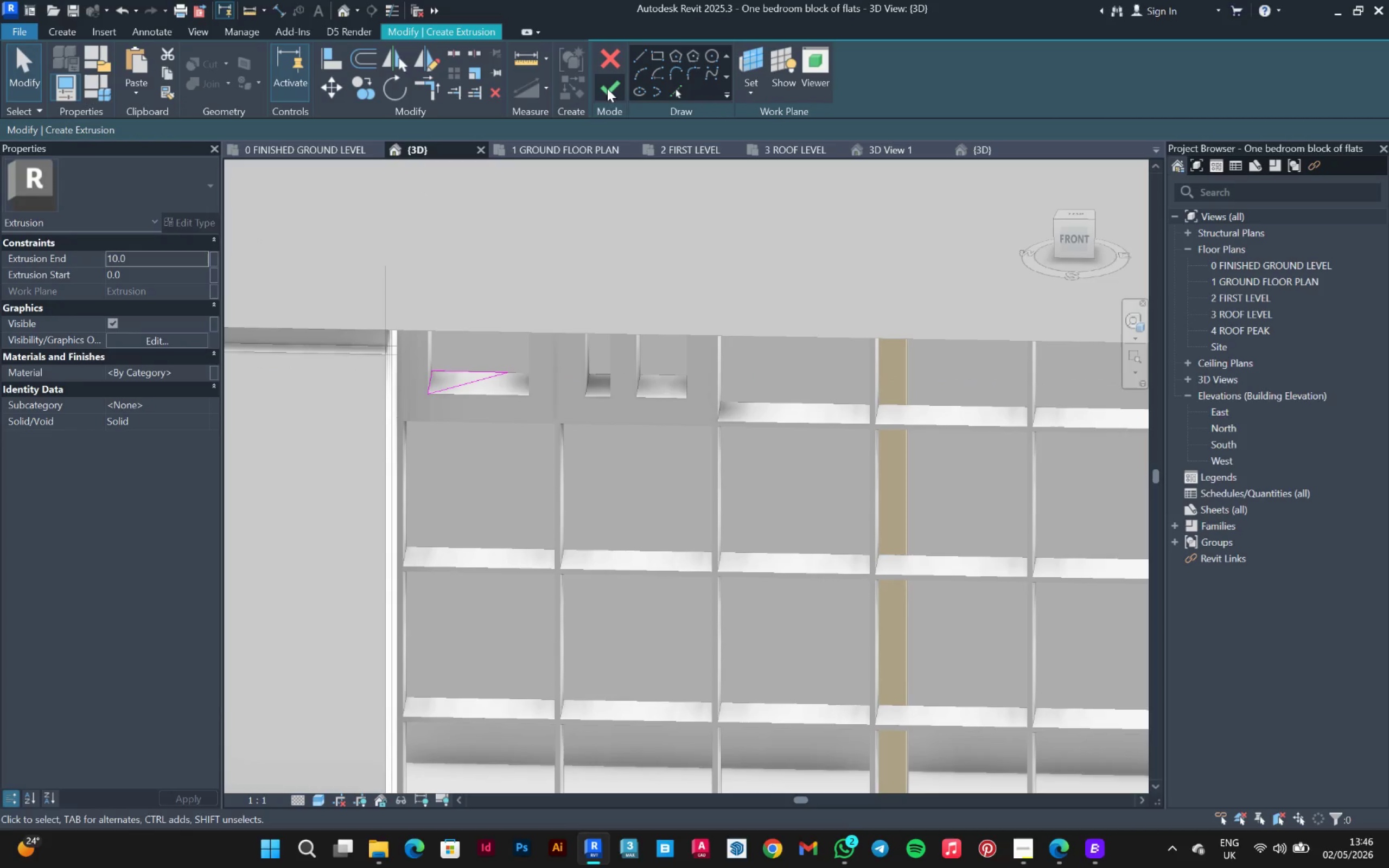 
left_click([607, 88])
 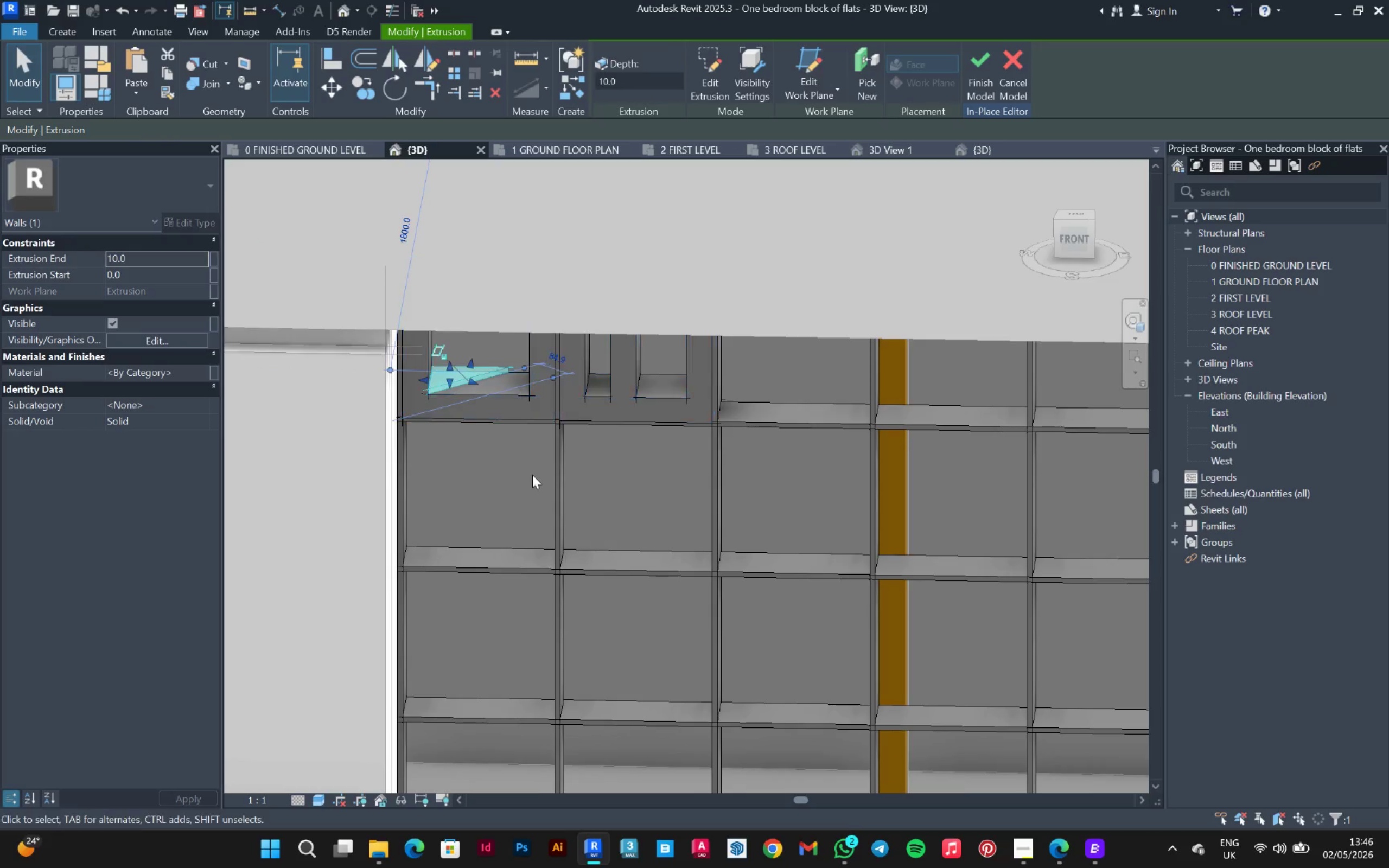 
hold_key(key=ShiftLeft, duration=0.58)
 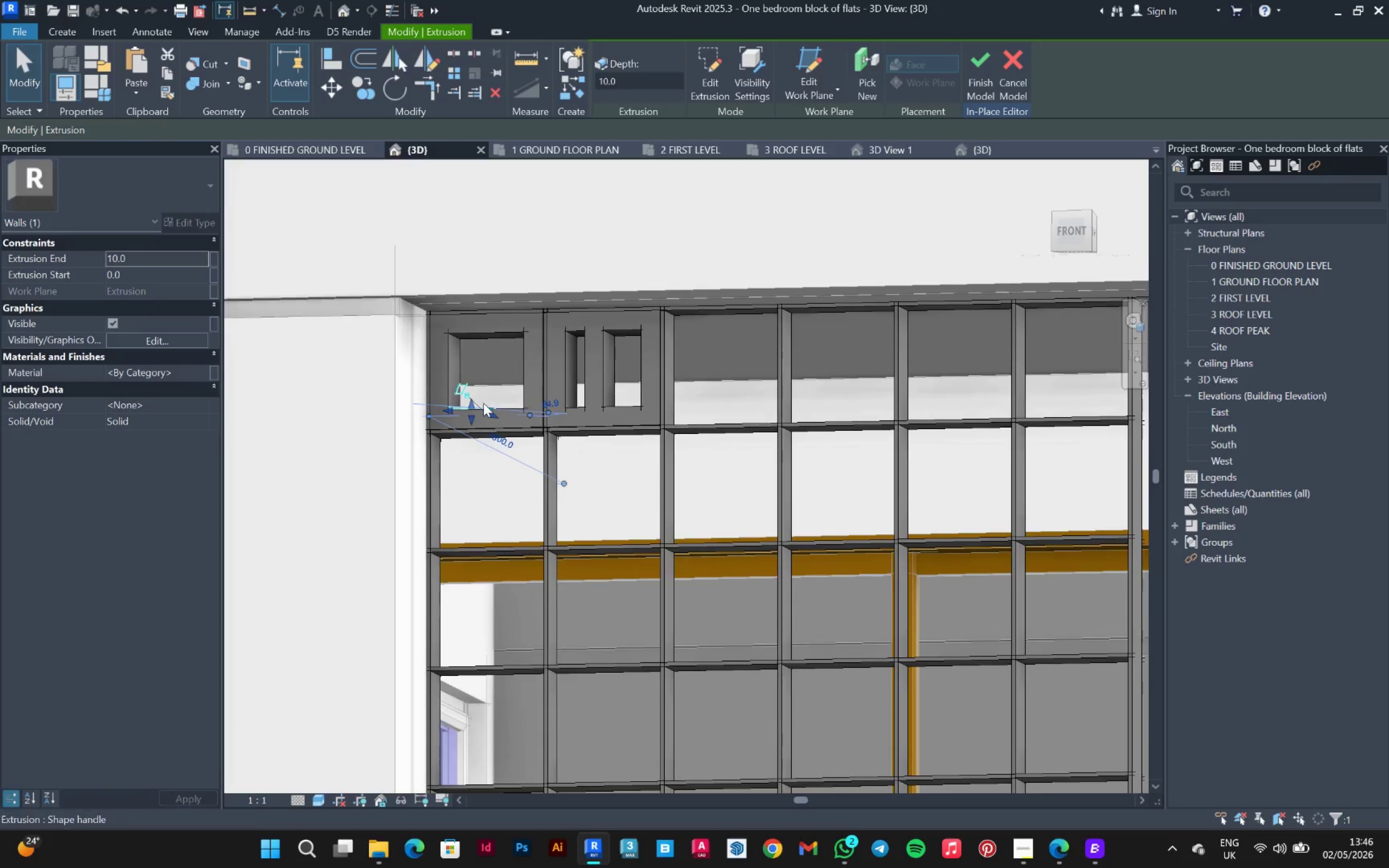 
scroll: coordinate [527, 507], scroll_direction: down, amount: 2.0
 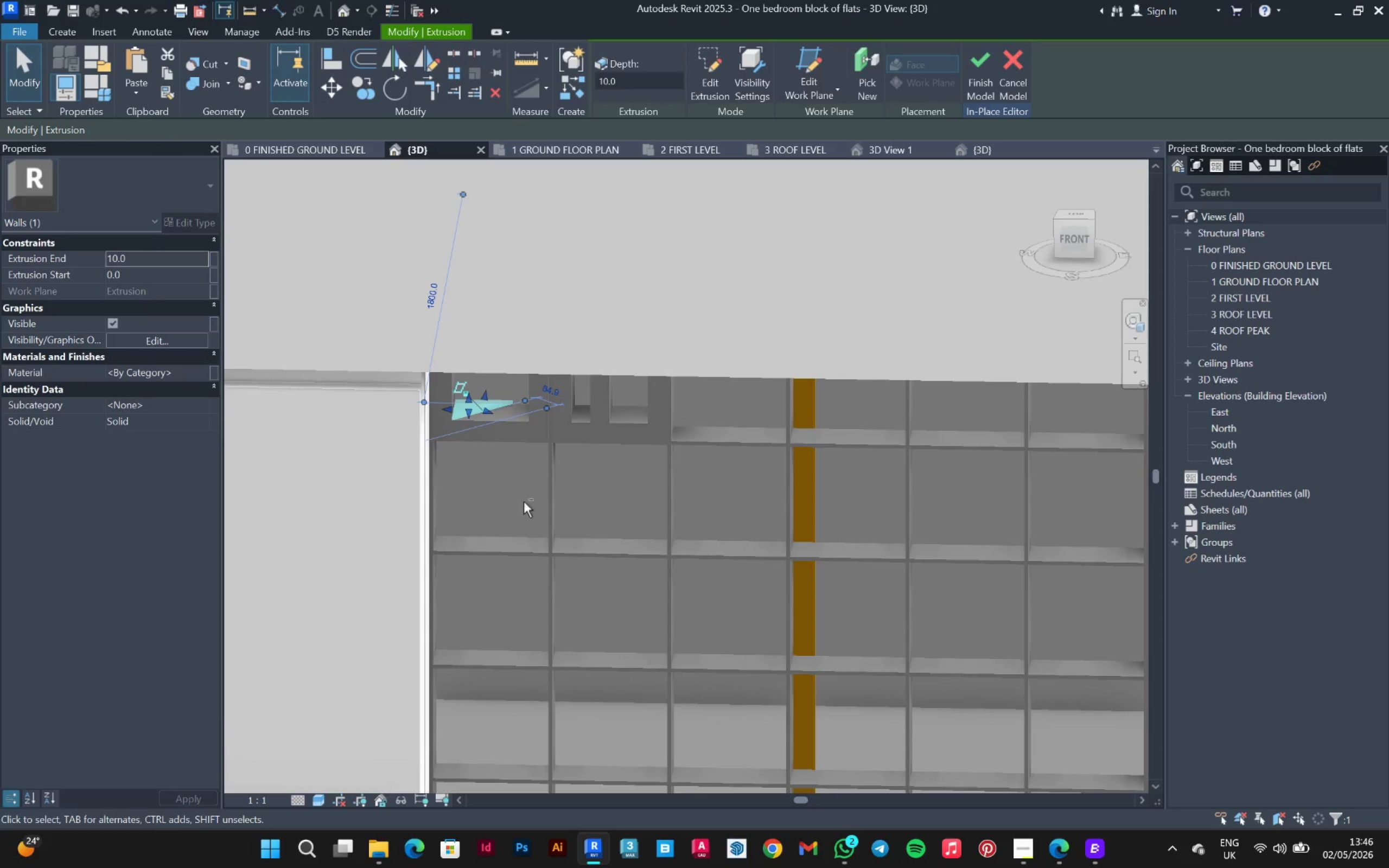 
scroll: coordinate [483, 403], scroll_direction: up, amount: 2.0
 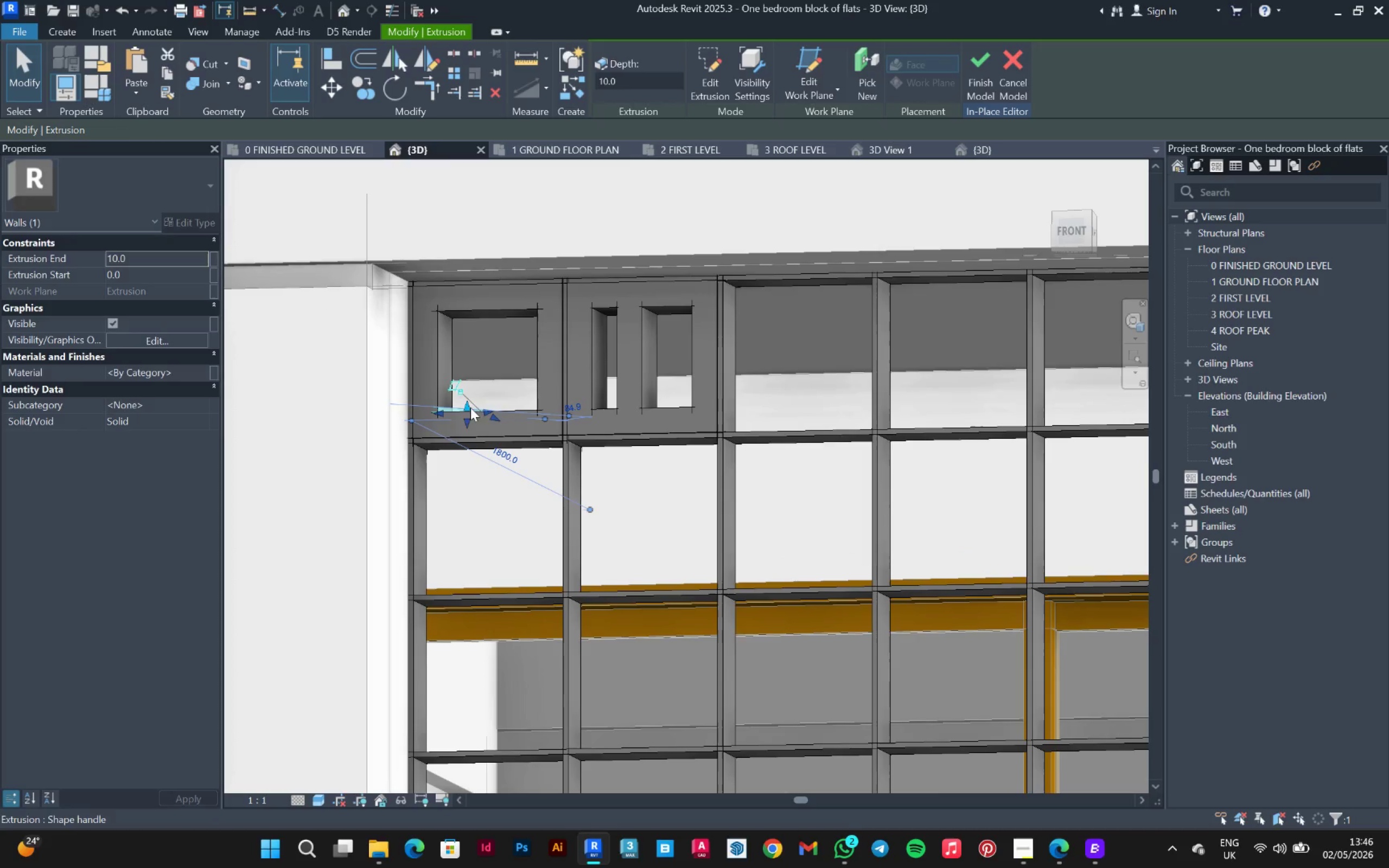 
left_click_drag(start_coordinate=[467, 407], to_coordinate=[473, 320])
 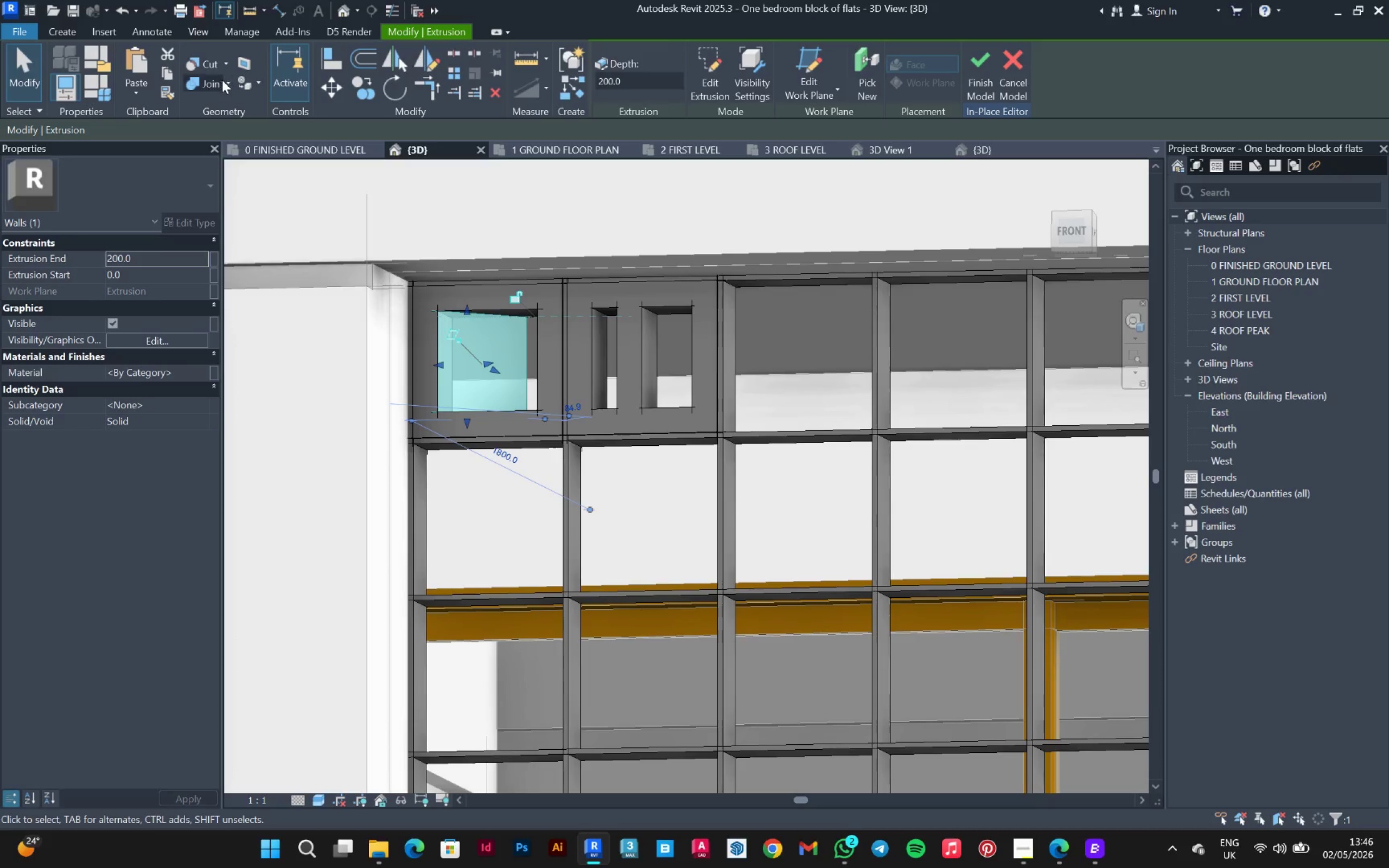 
left_click([211, 80])
 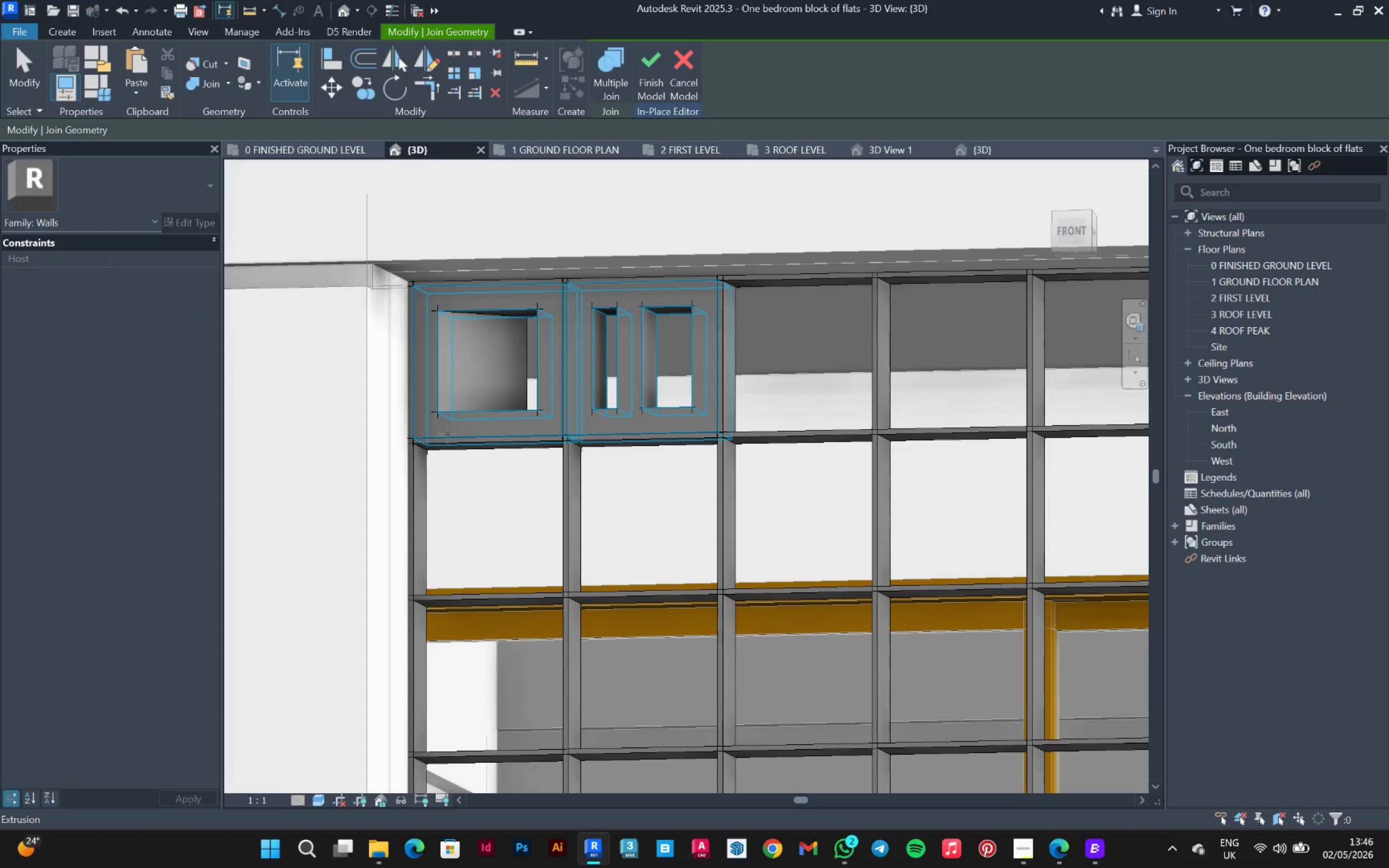 
left_click([448, 435])
 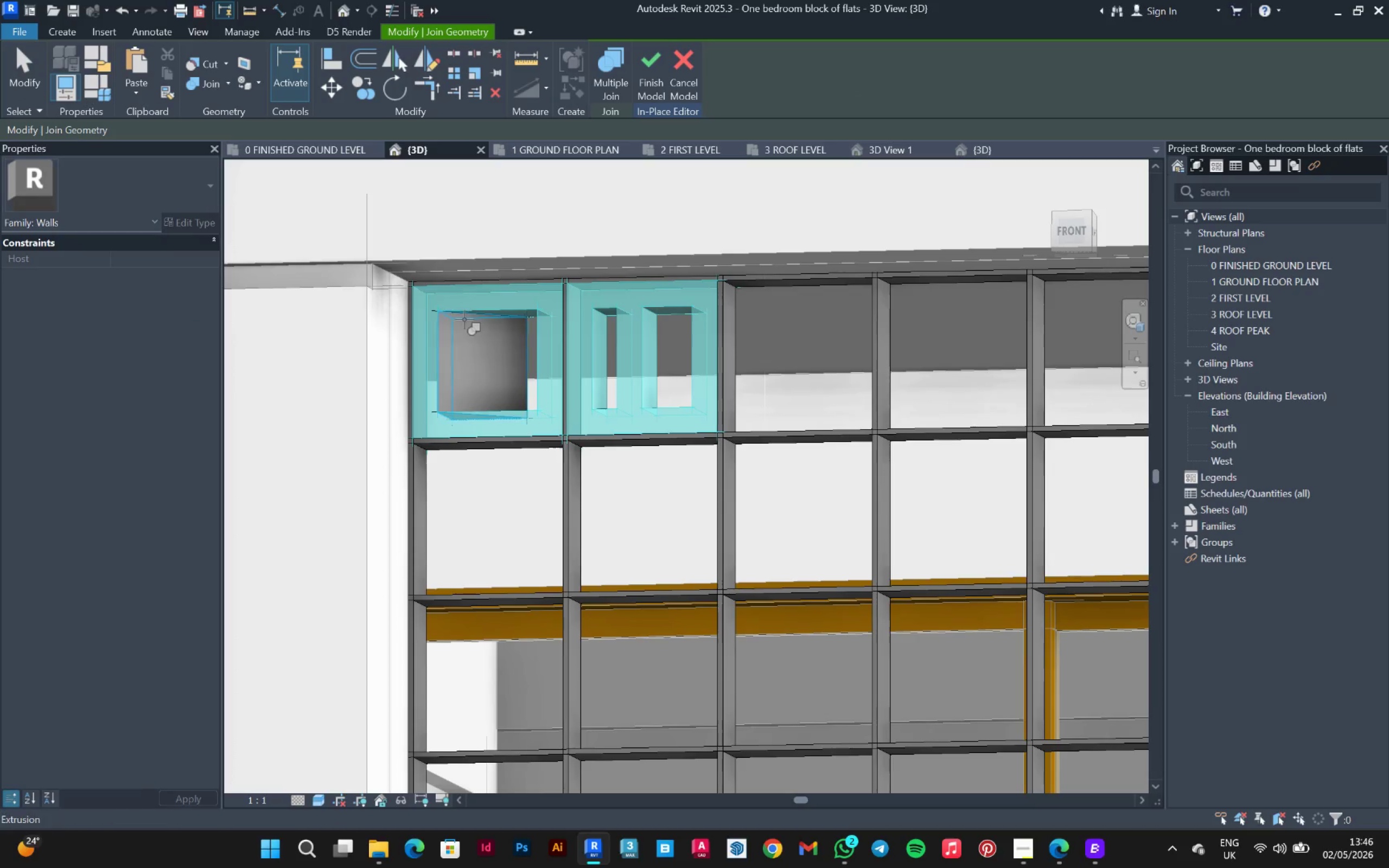 
left_click([464, 320])
 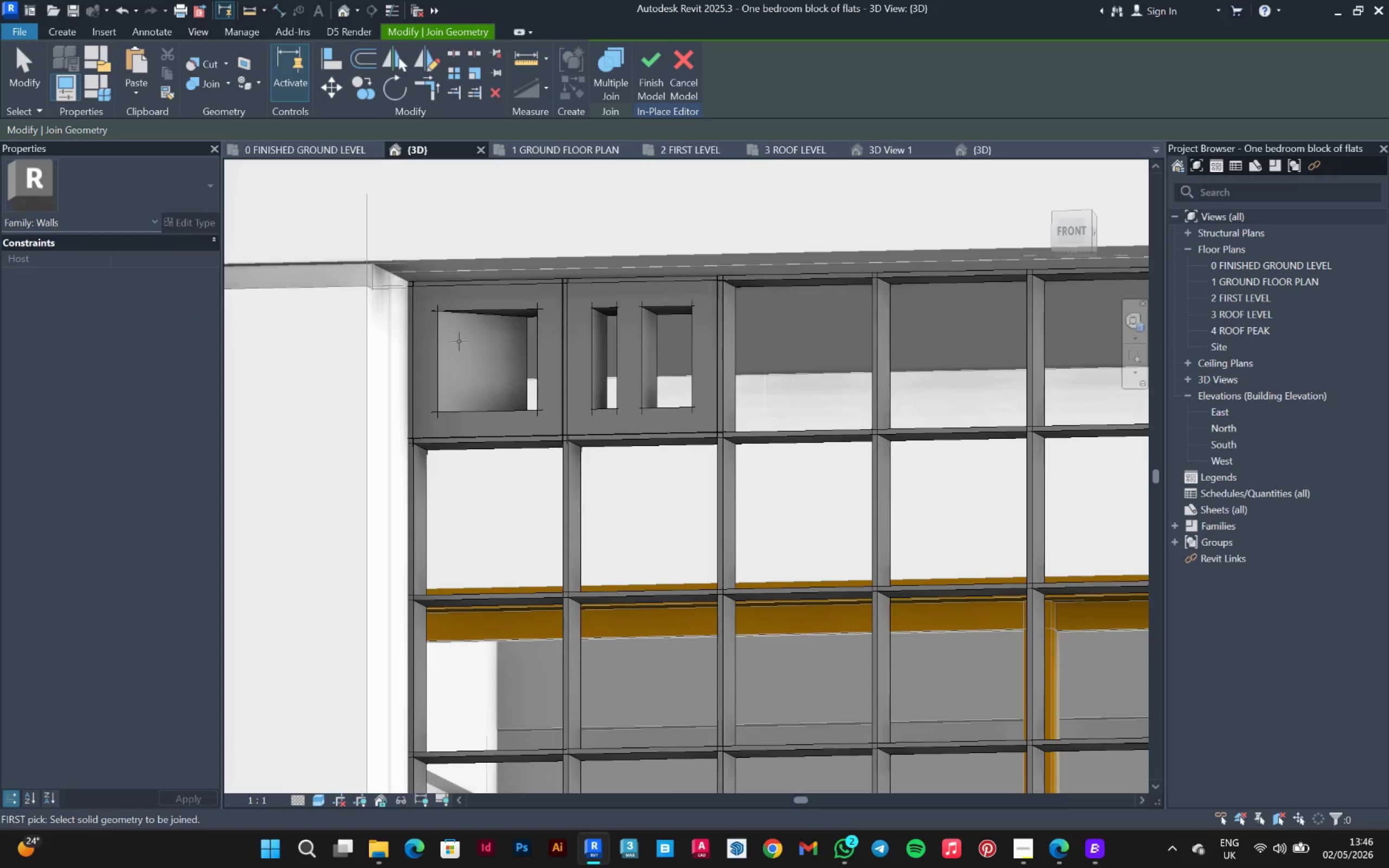 
key(Escape)
 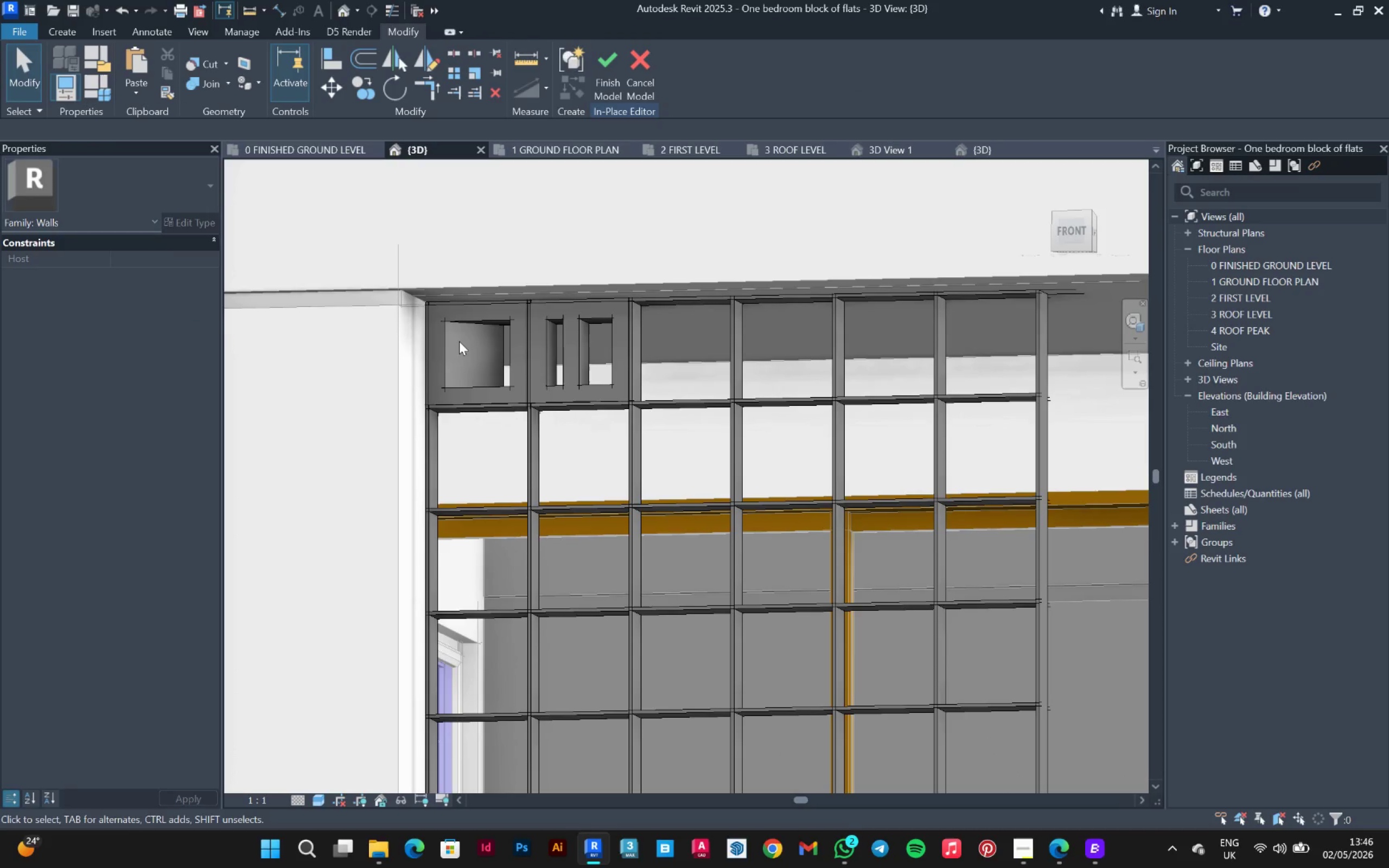 
scroll: coordinate [459, 341], scroll_direction: down, amount: 3.0
 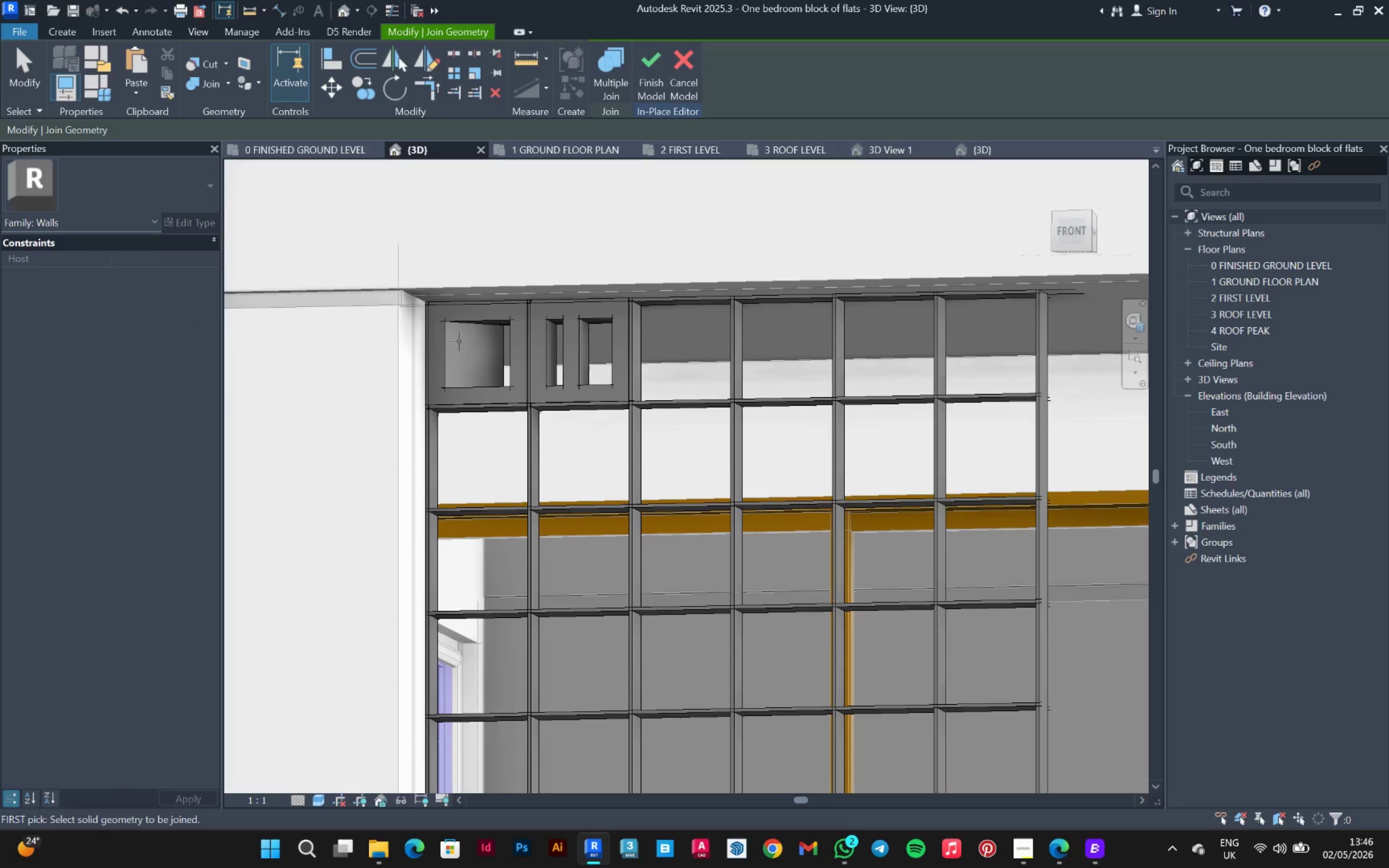 
key(Escape)
 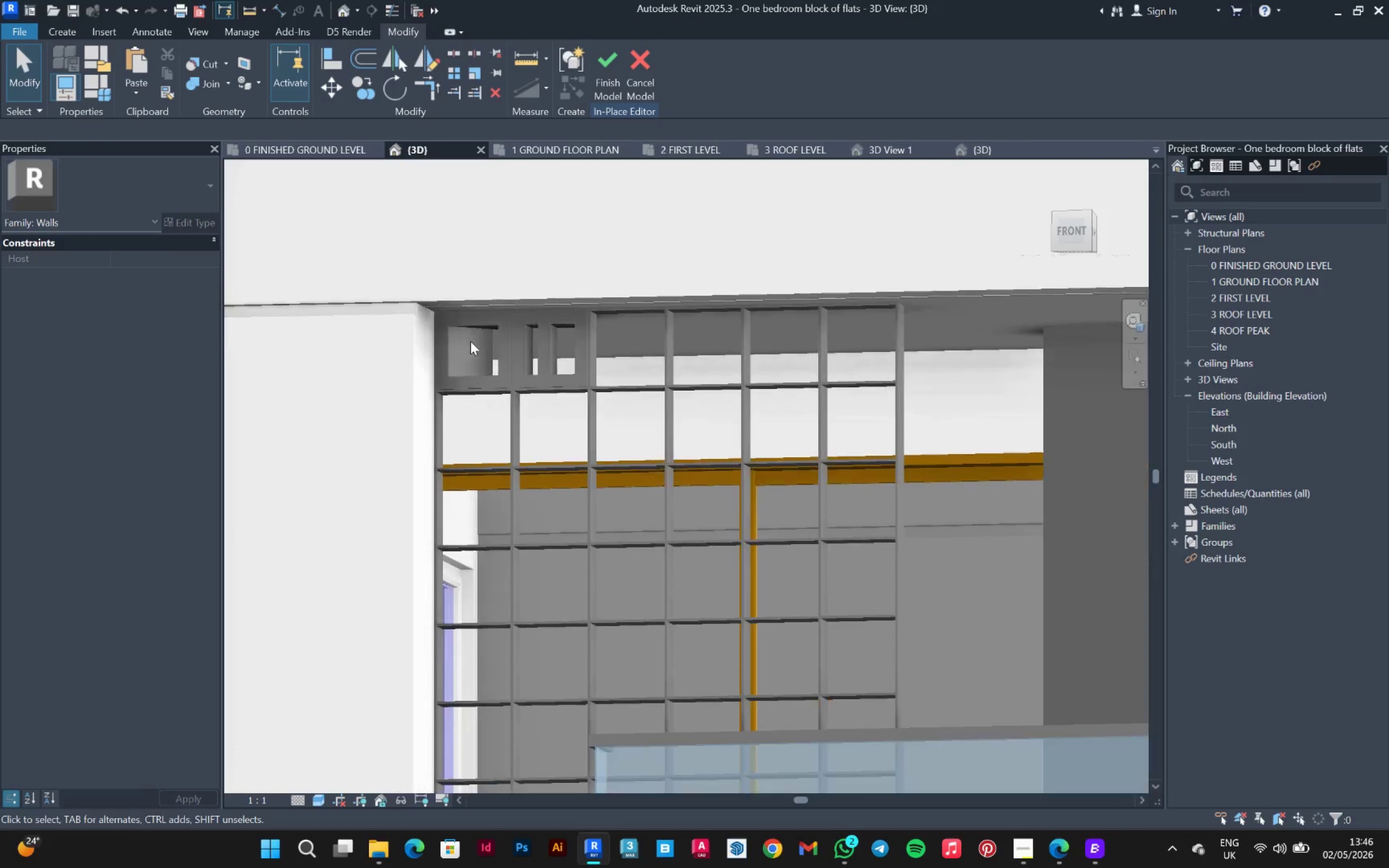 
hold_key(key=ShiftLeft, duration=1.5)
 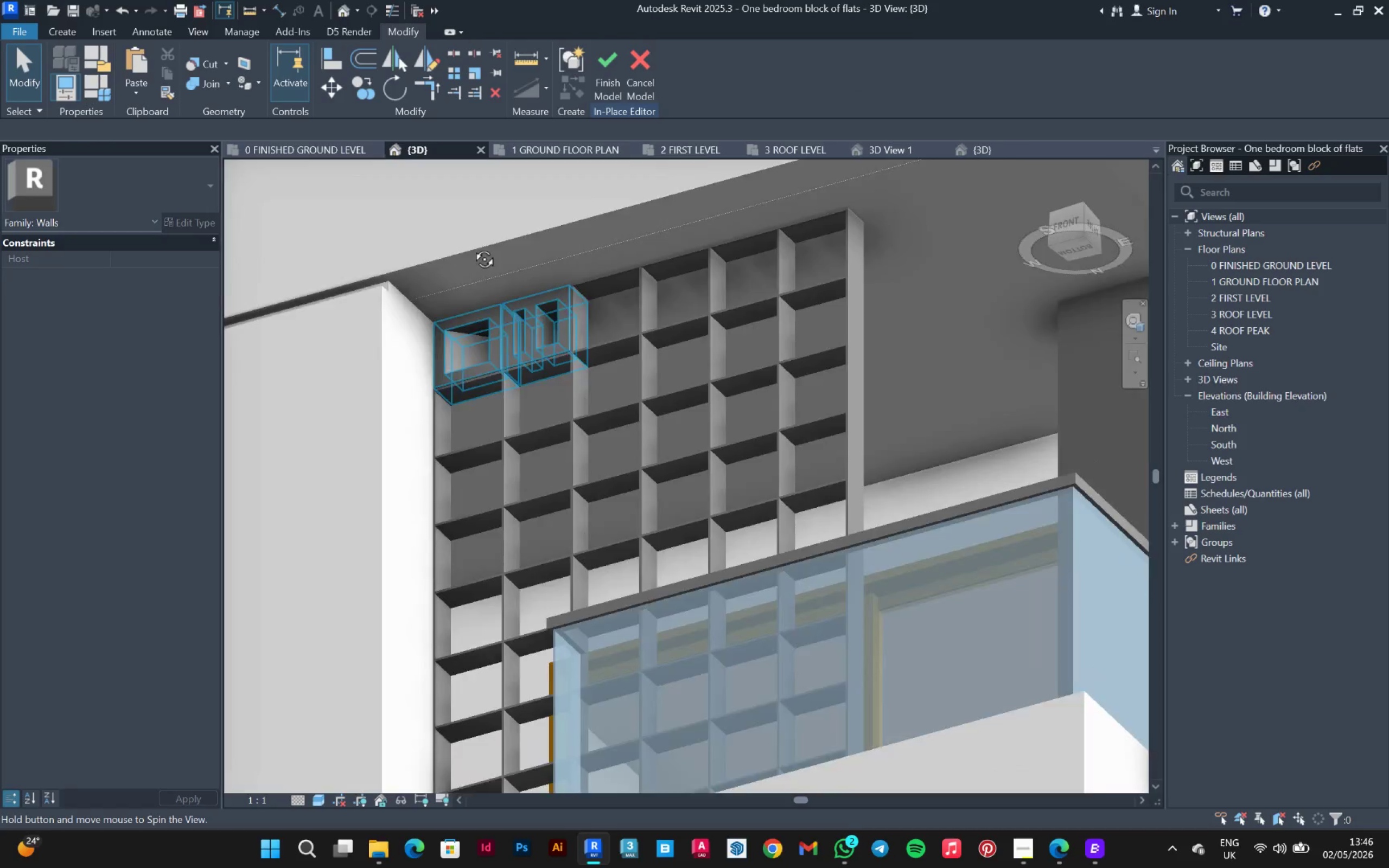 
hold_key(key=ShiftLeft, duration=1.52)
 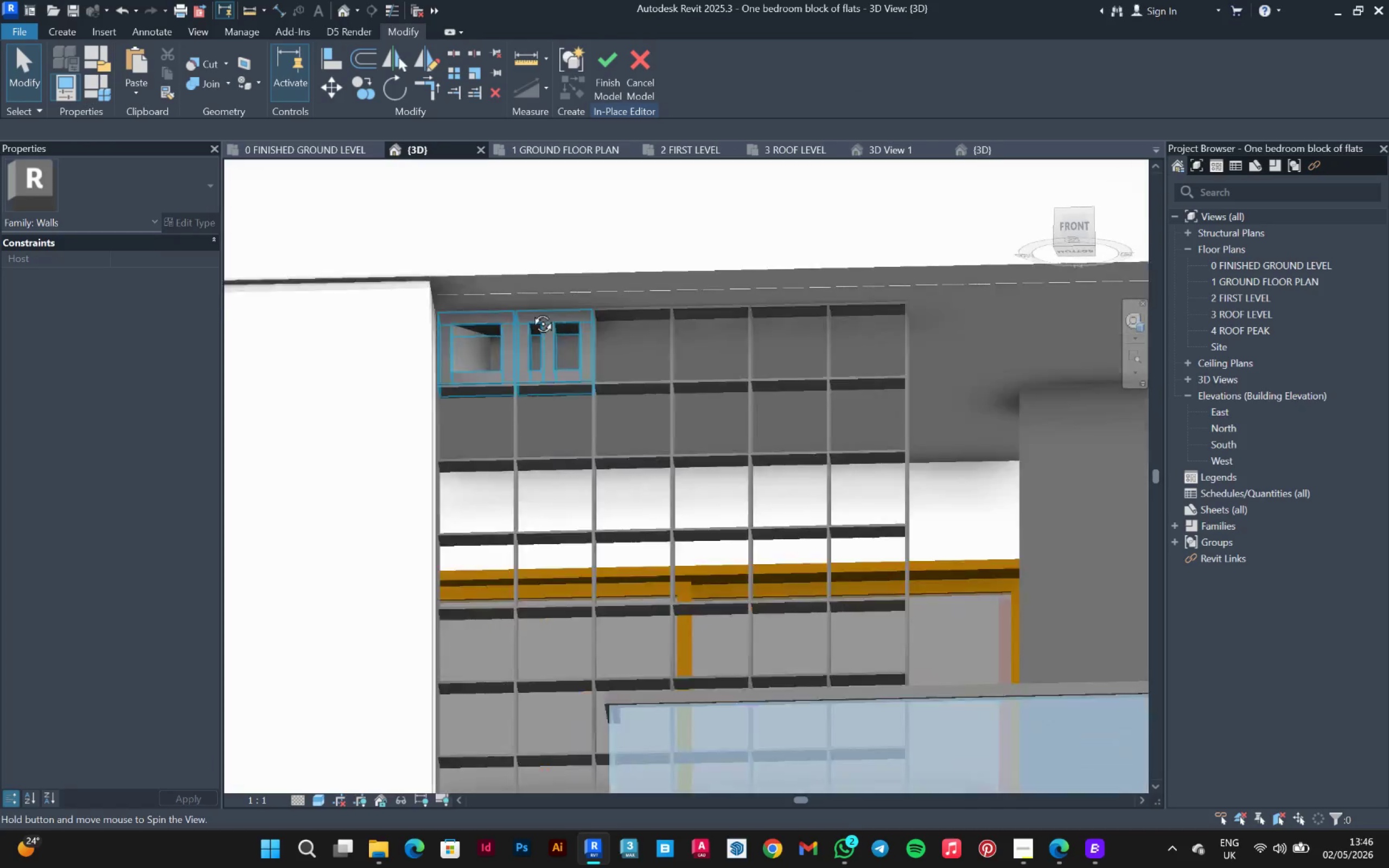 
hold_key(key=ShiftLeft, duration=1.11)
 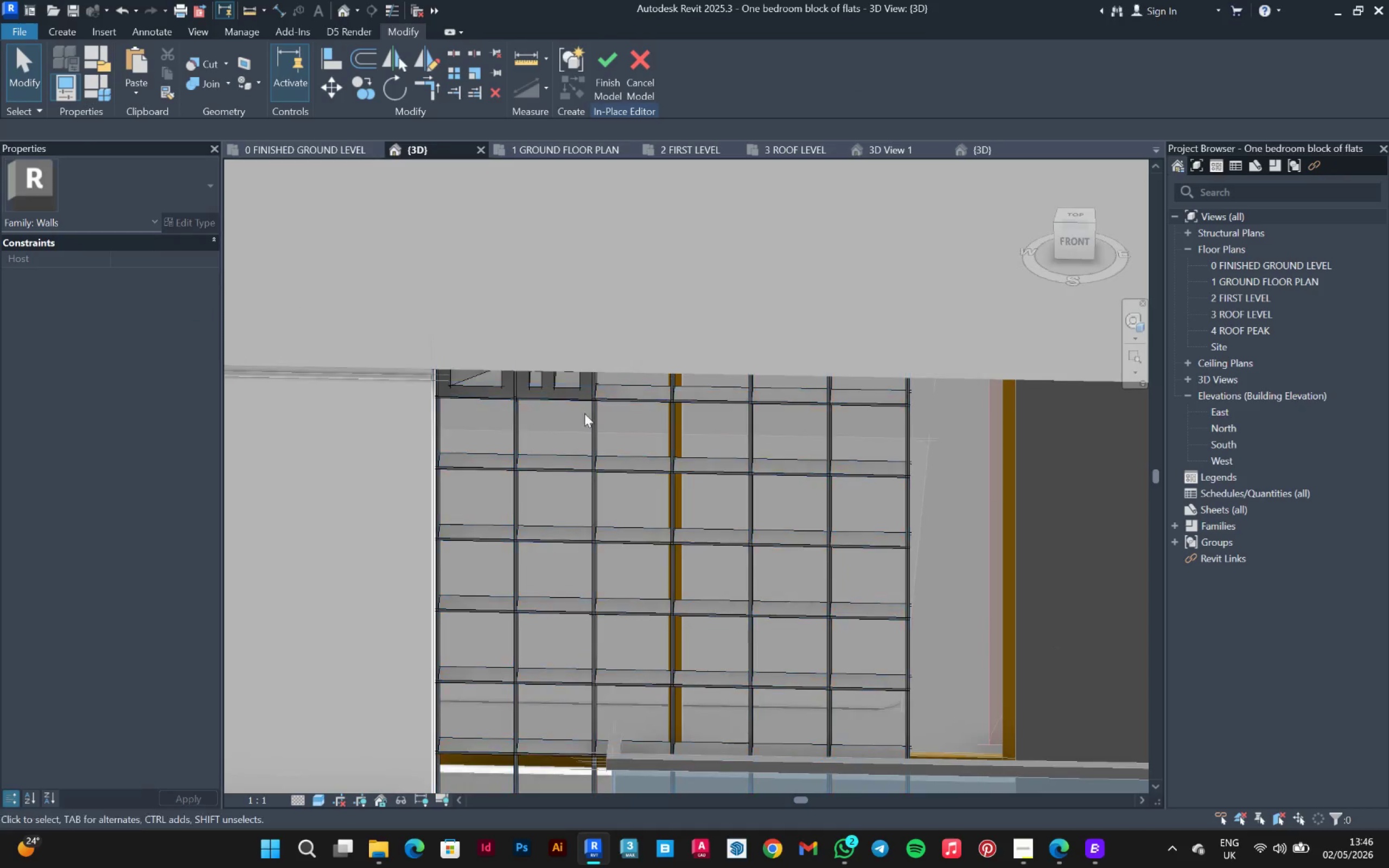 
hold_key(key=ShiftLeft, duration=0.64)
 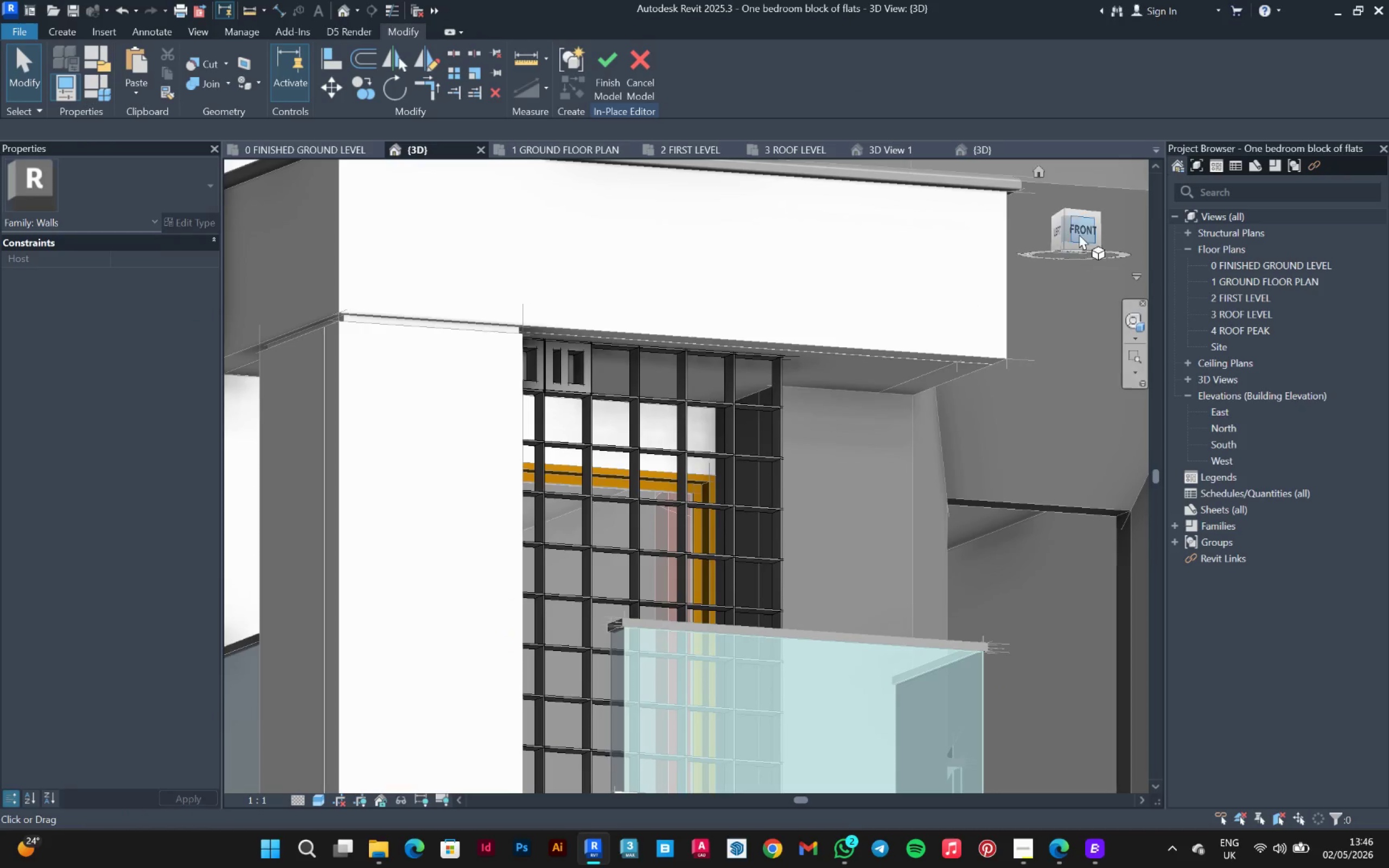 
scroll: coordinate [592, 387], scroll_direction: down, amount: 3.0
 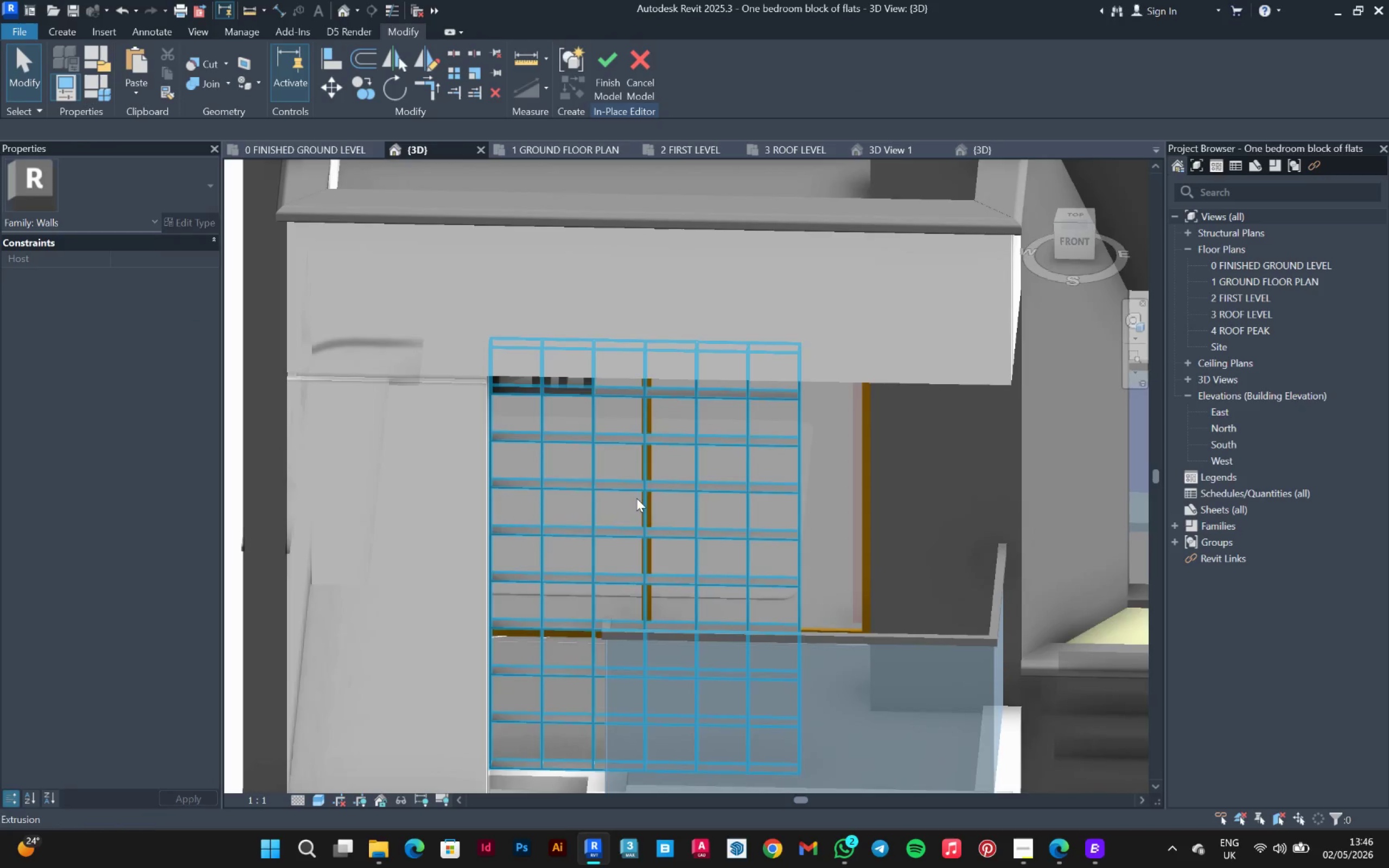 
left_click([1080, 233])
 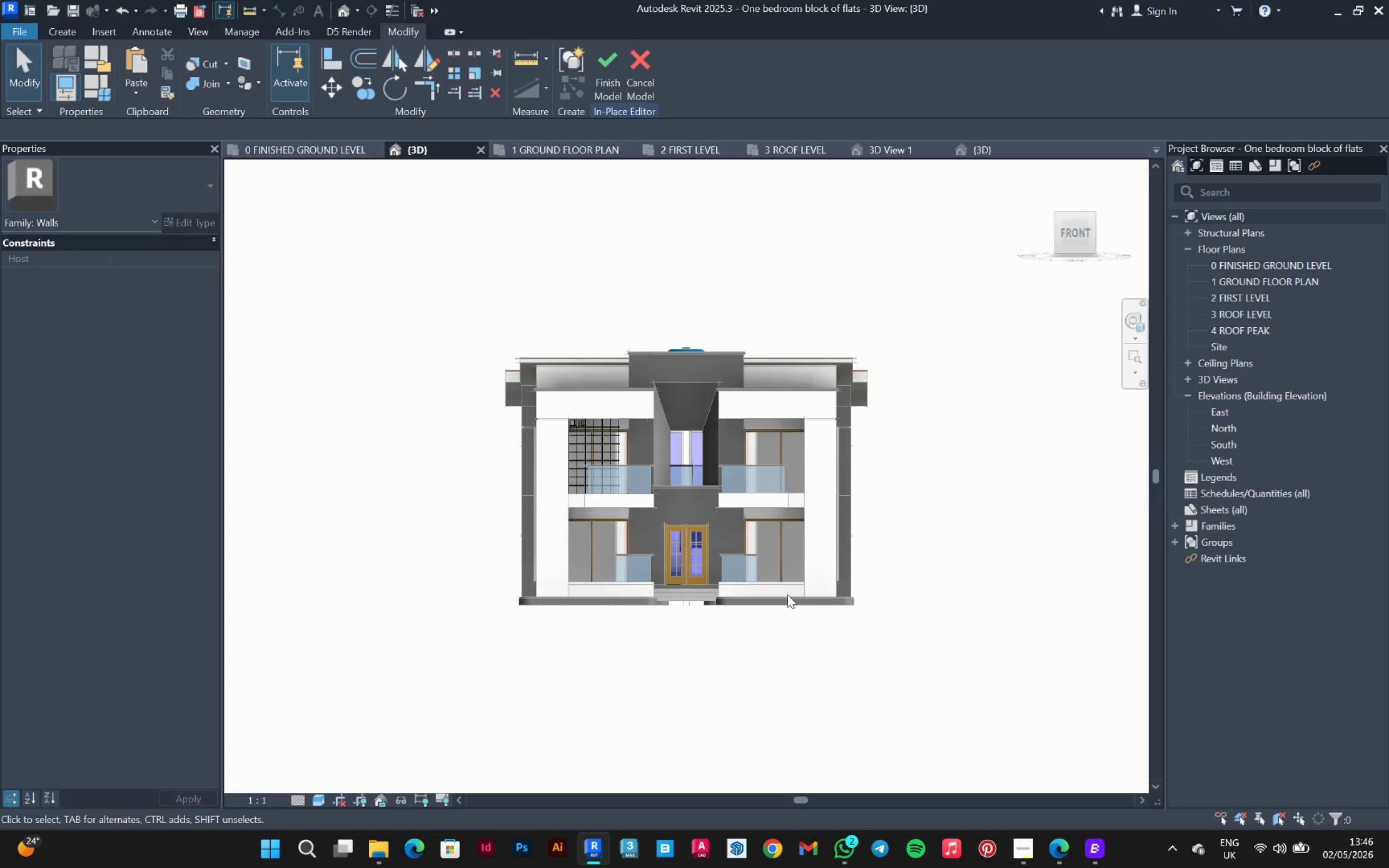 
scroll: coordinate [630, 437], scroll_direction: up, amount: 8.0
 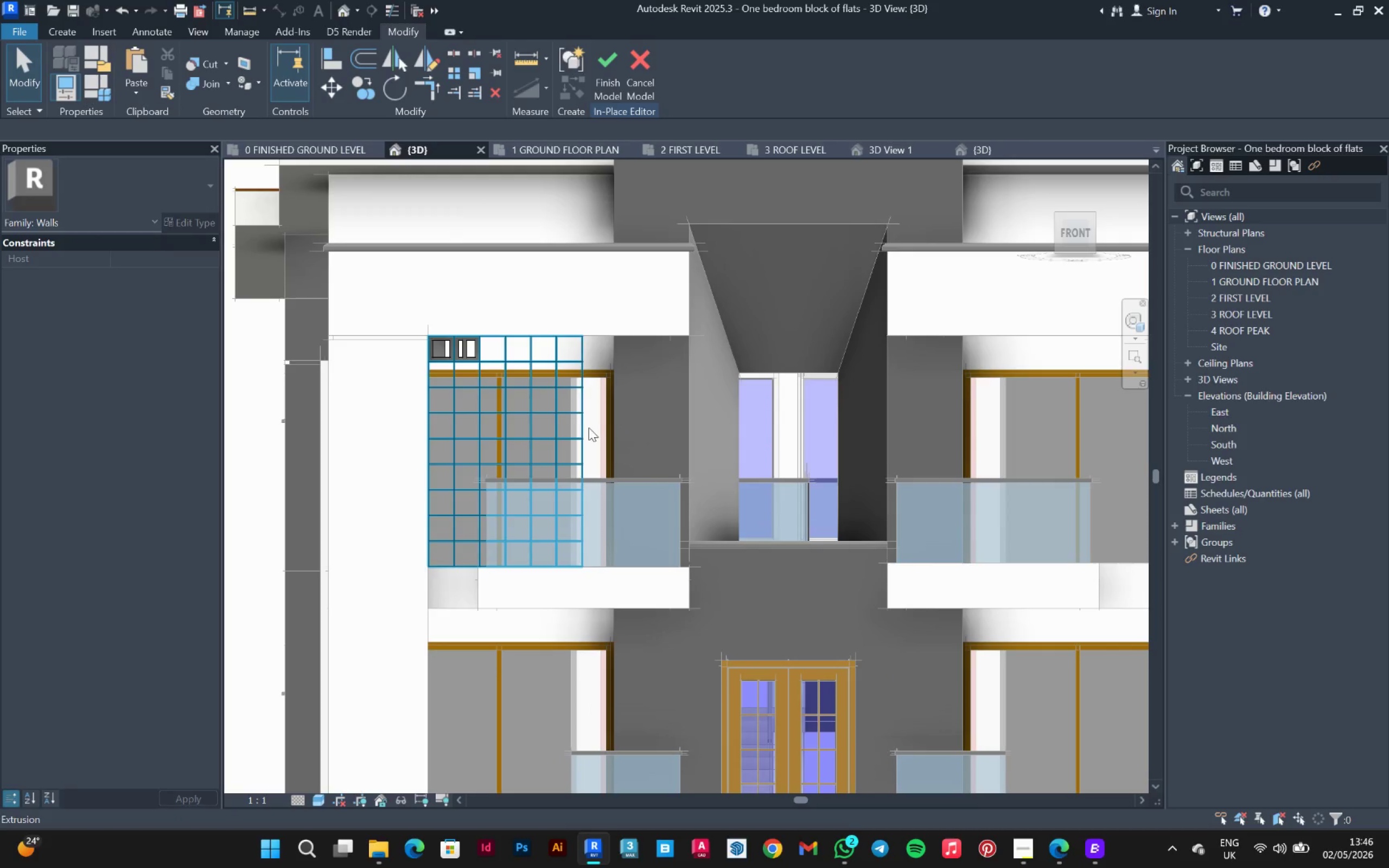 
left_click([432, 399])
 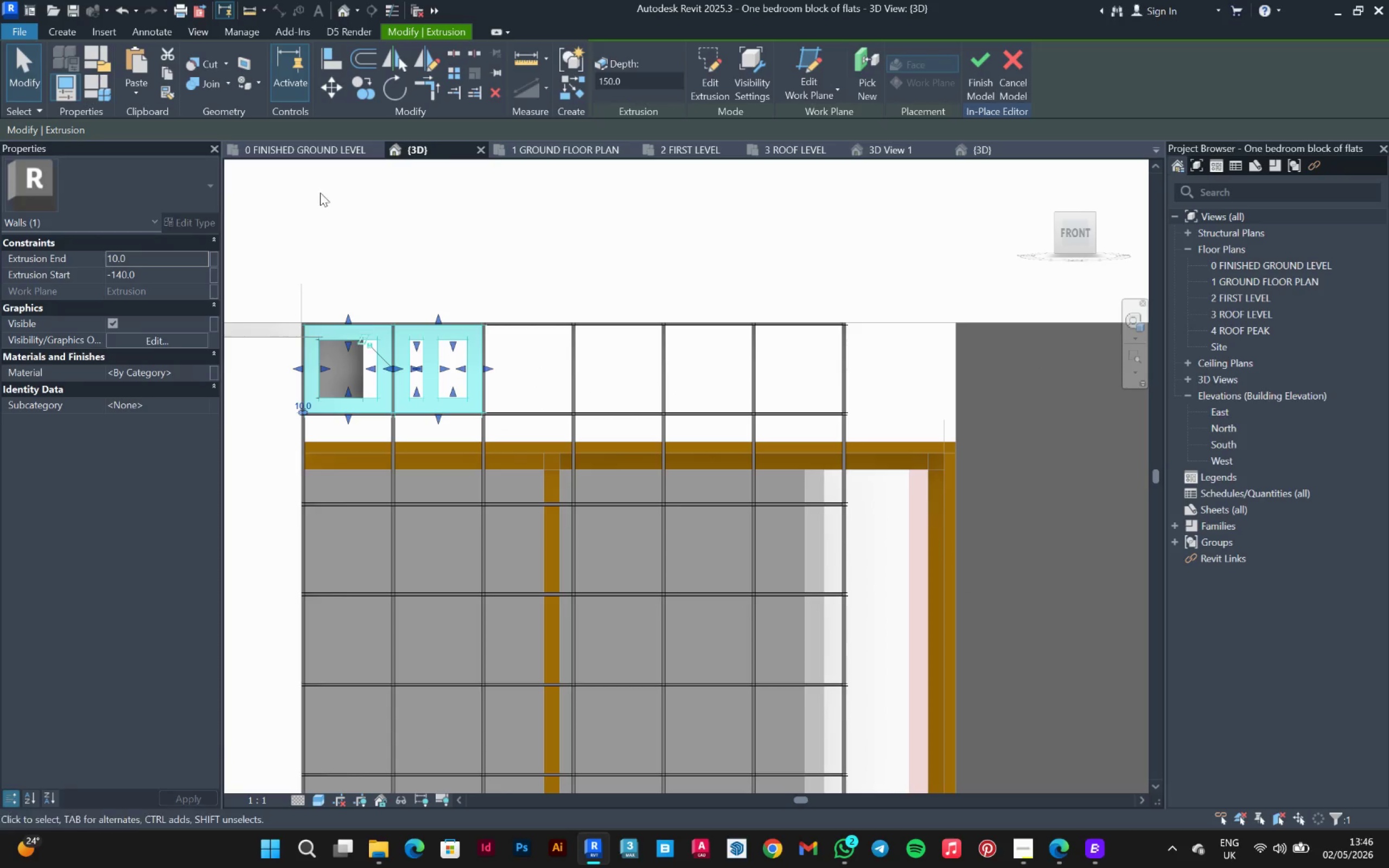 
scroll: coordinate [433, 387], scroll_direction: up, amount: 9.0
 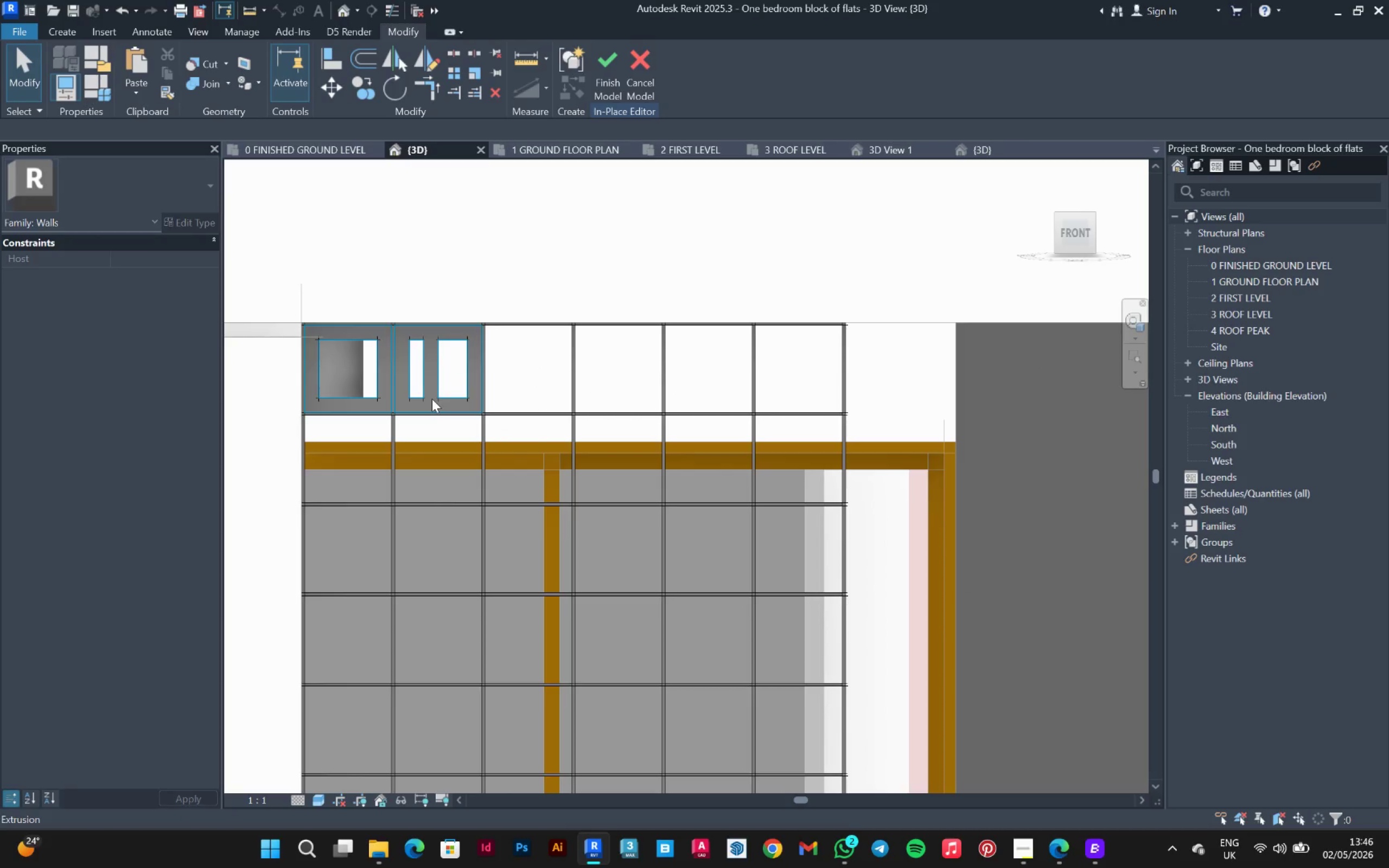 
hold_key(key=ControlLeft, duration=0.73)
 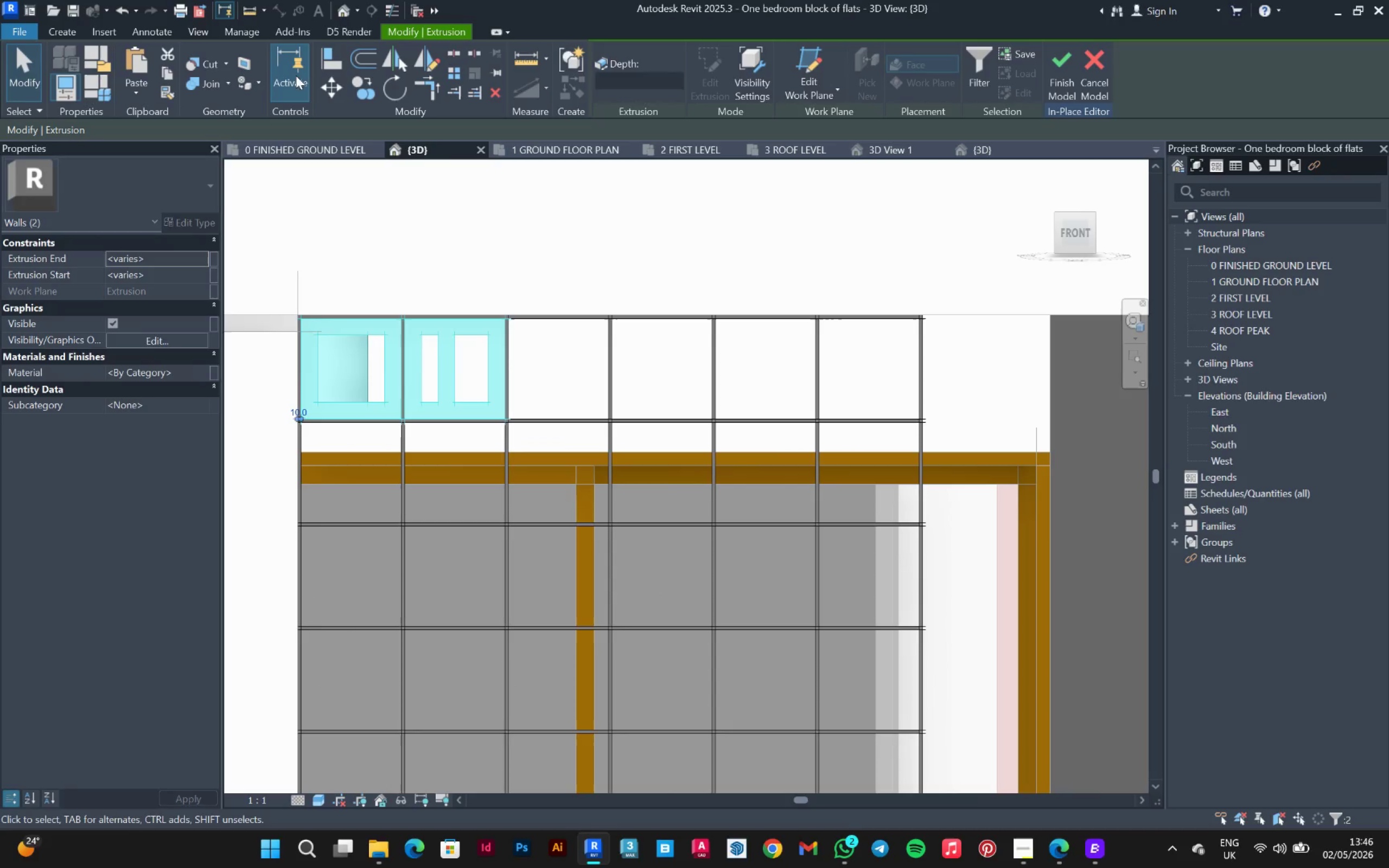 
scroll: coordinate [329, 371], scroll_direction: up, amount: 1.0
 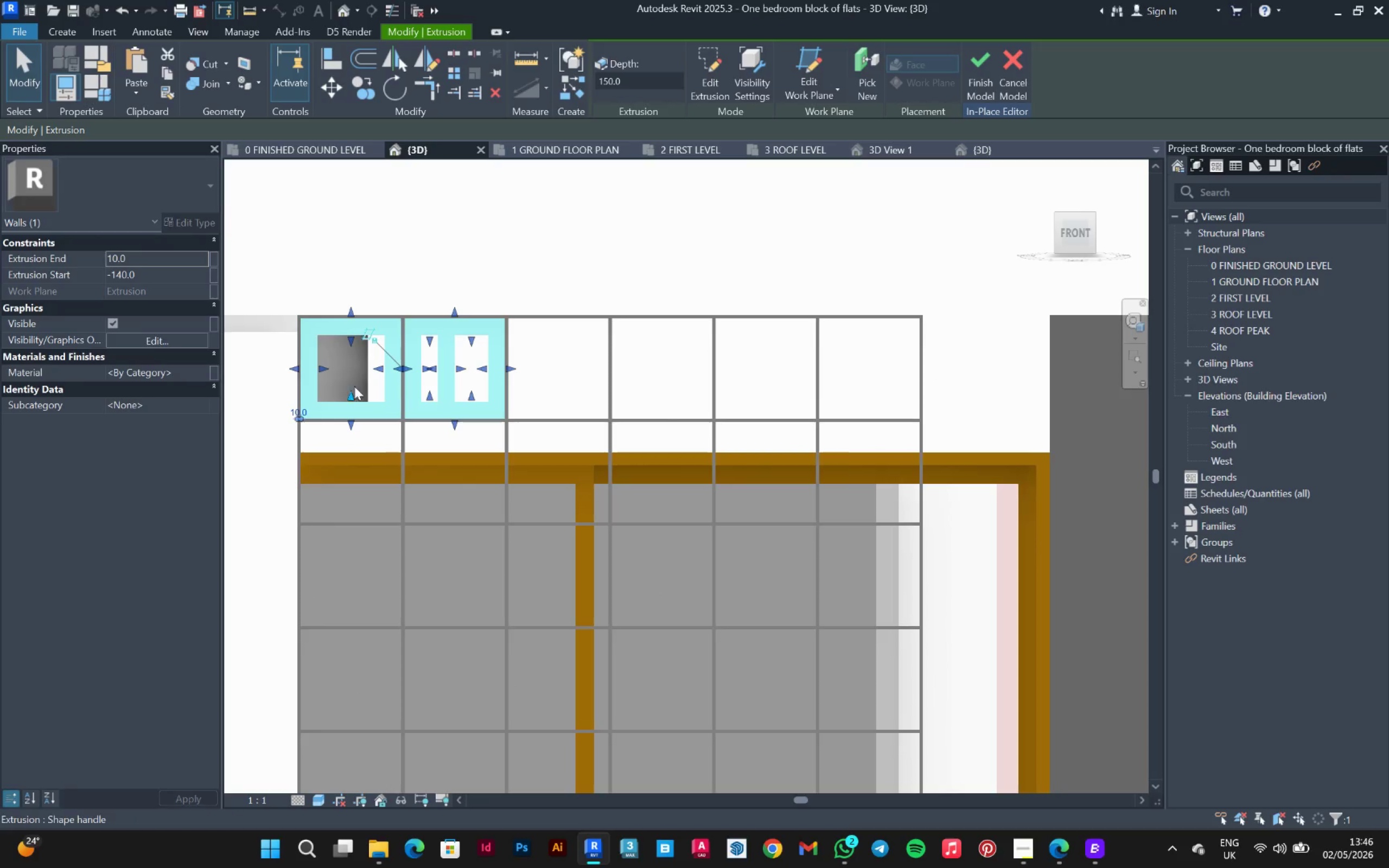 
left_click([368, 379])
 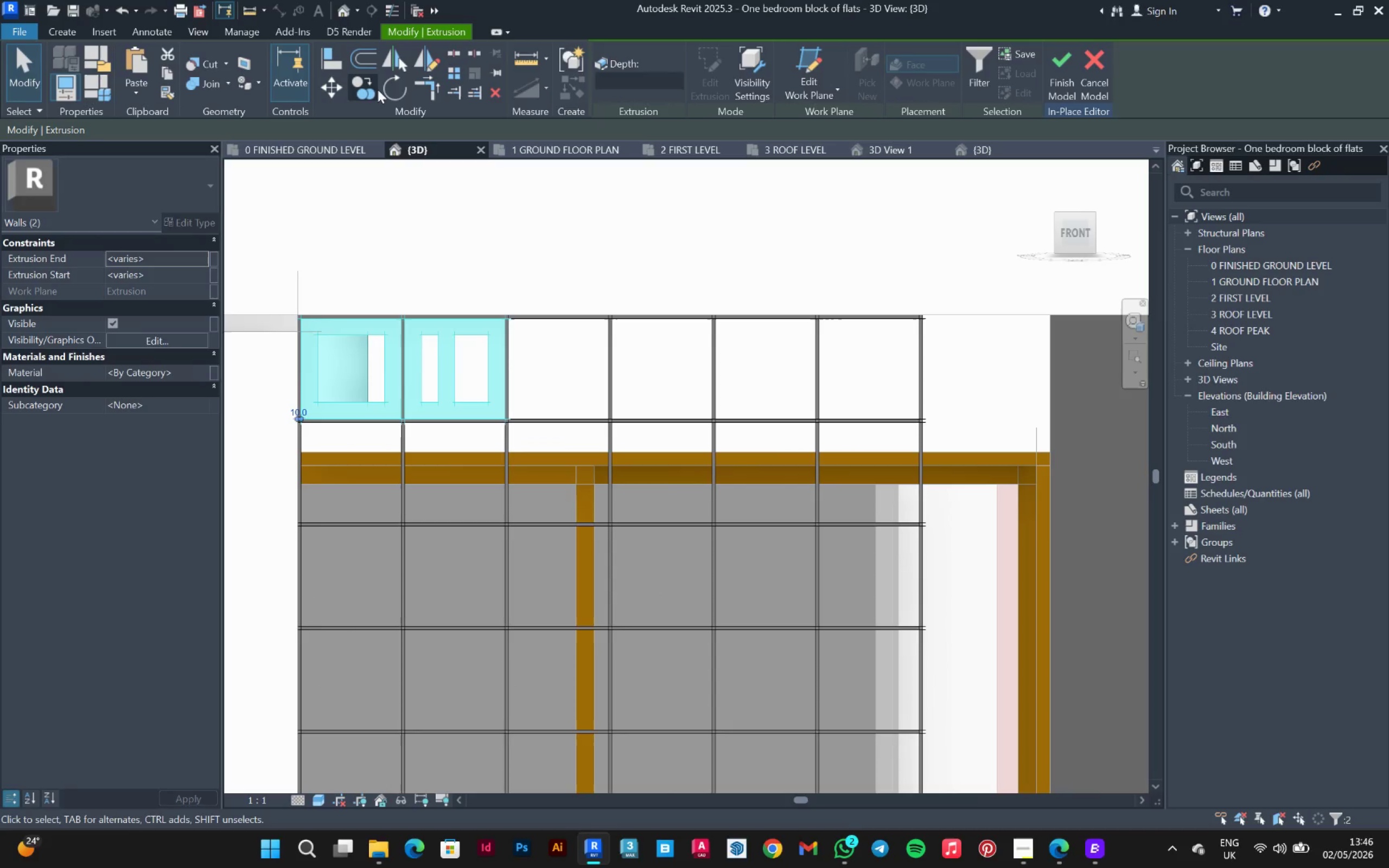 
left_click([373, 87])
 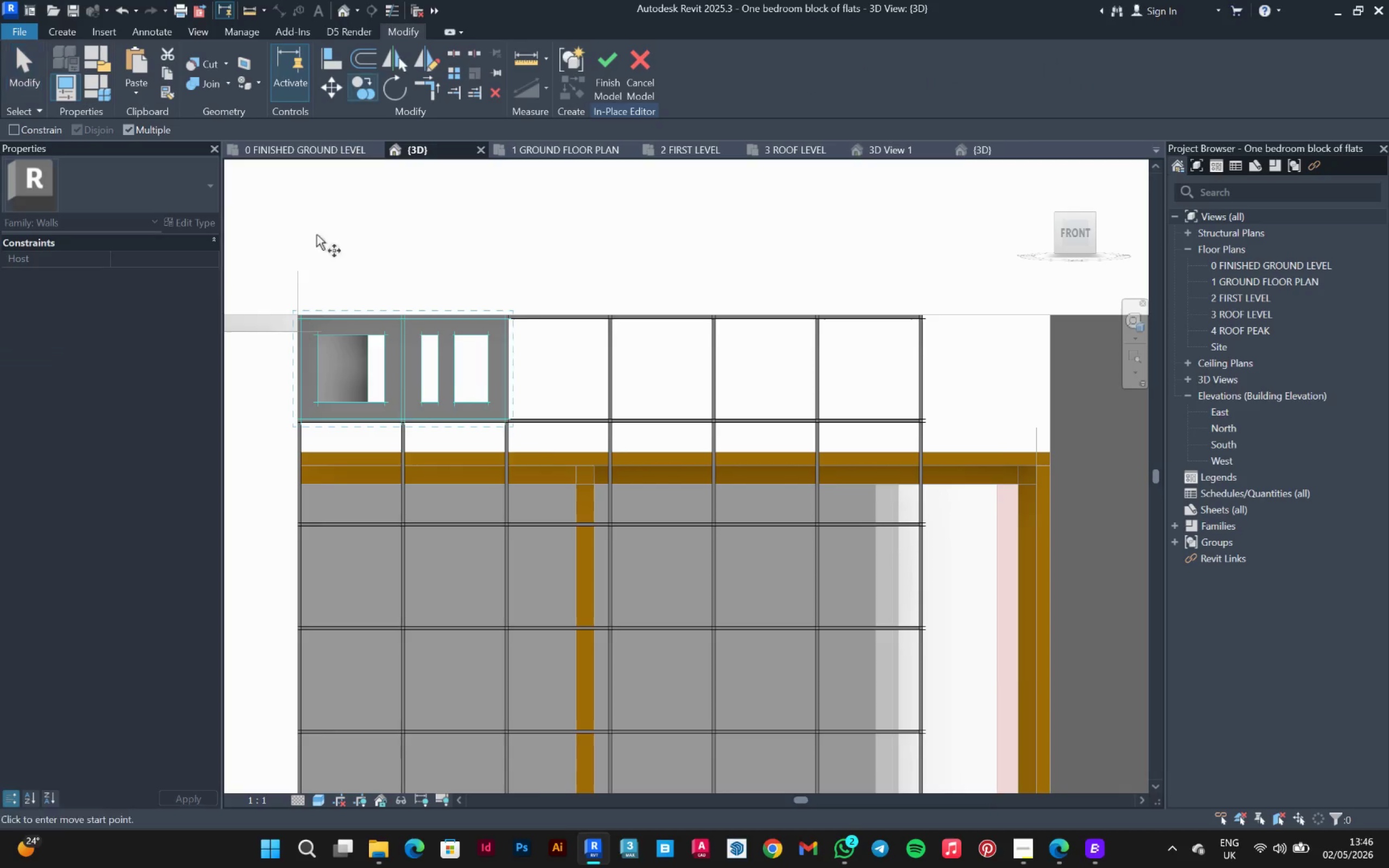 
scroll: coordinate [300, 330], scroll_direction: up, amount: 5.0
 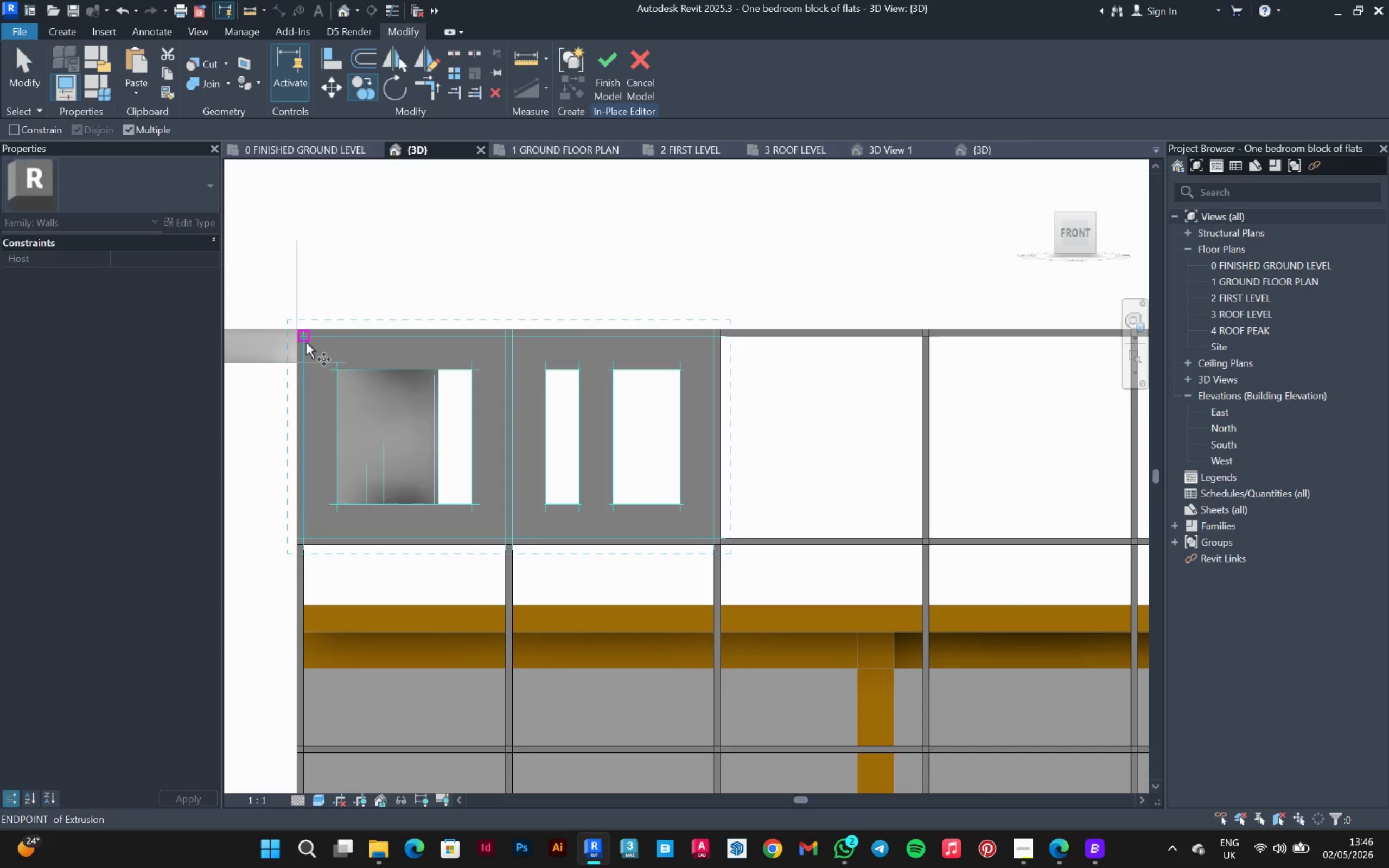 
left_click([306, 343])
 